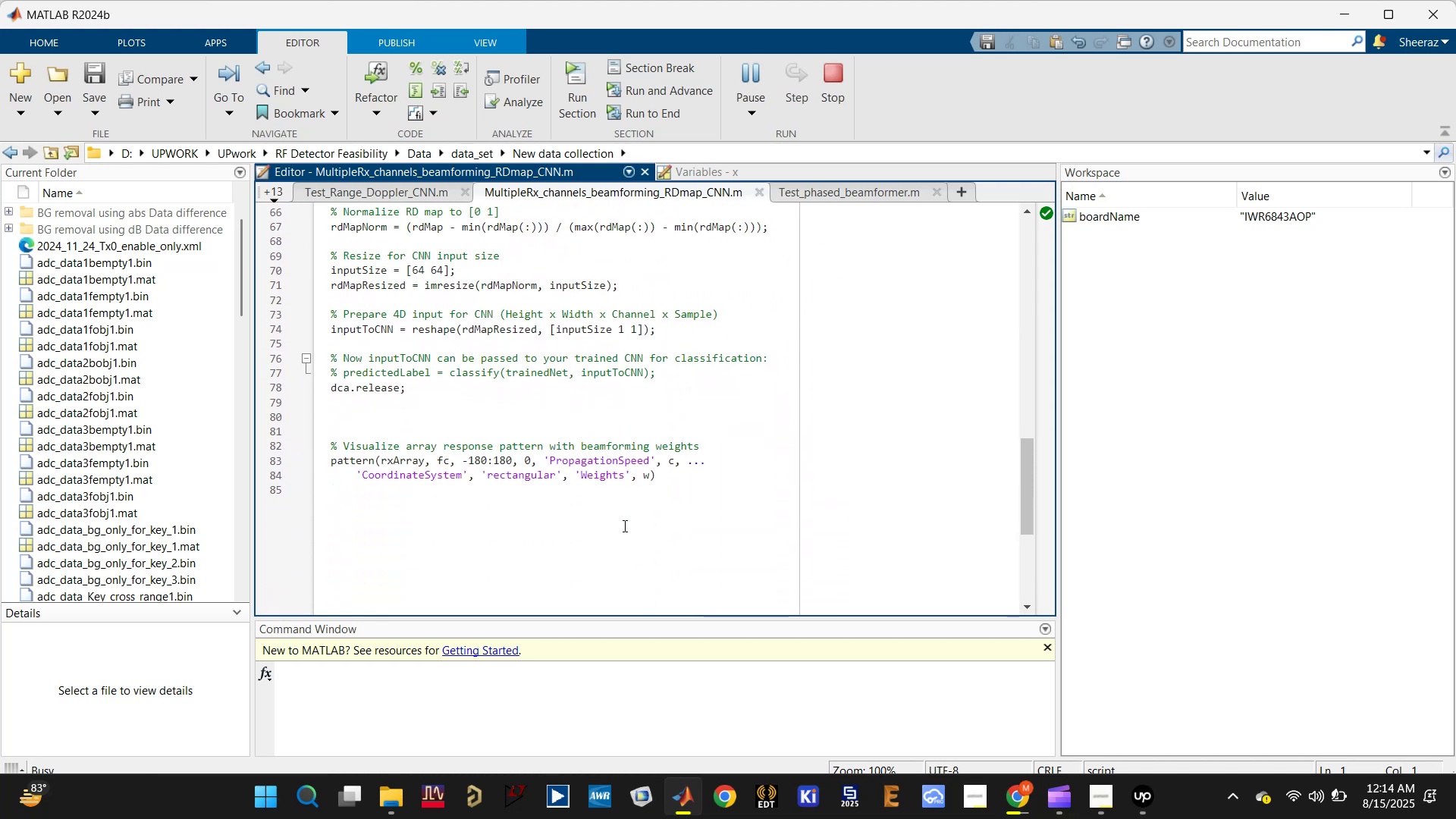 
scroll: coordinate [623, 526], scroll_direction: up, amount: 4.0
 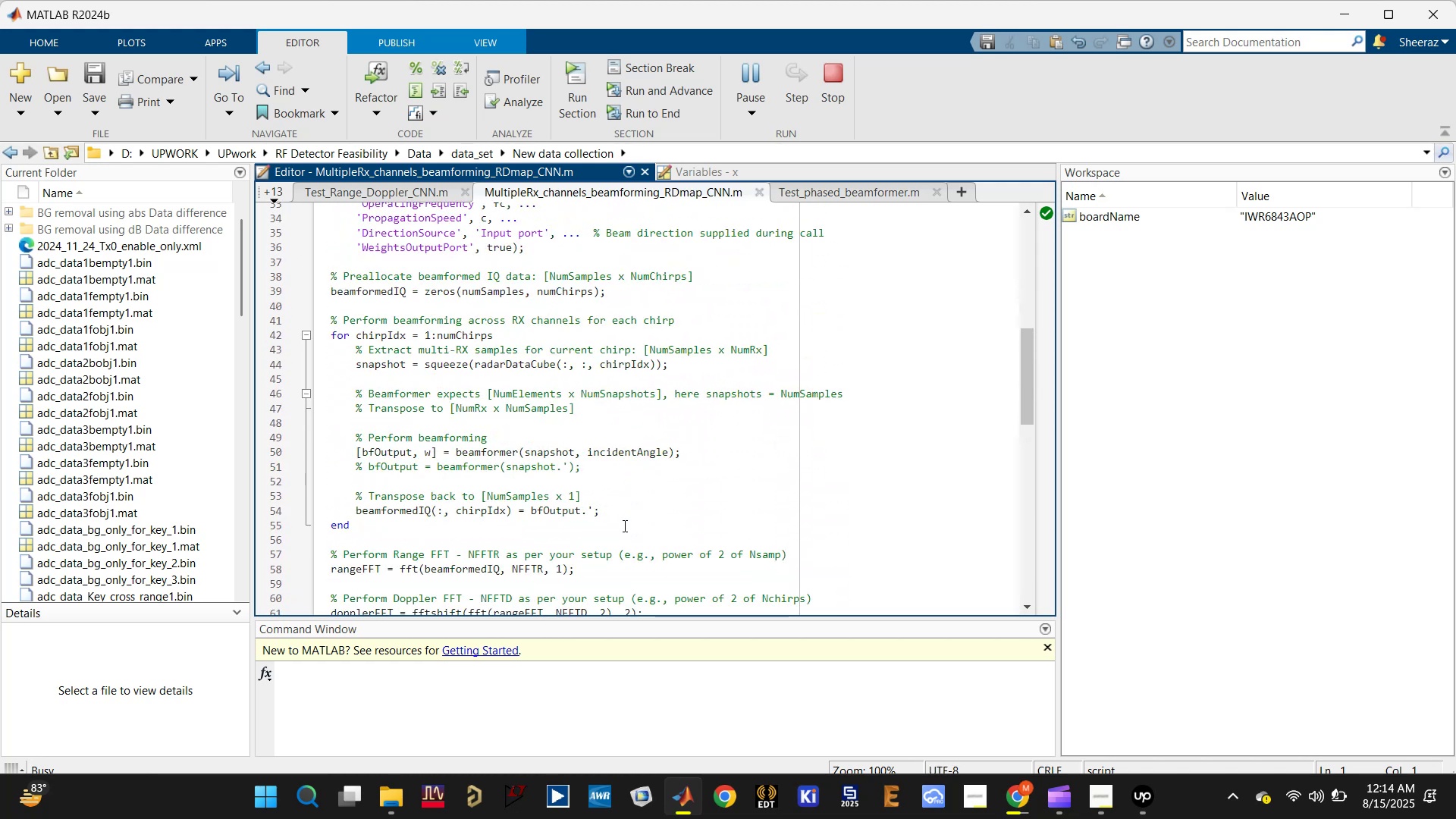 
scroll: coordinate [623, 529], scroll_direction: down, amount: 3.0
 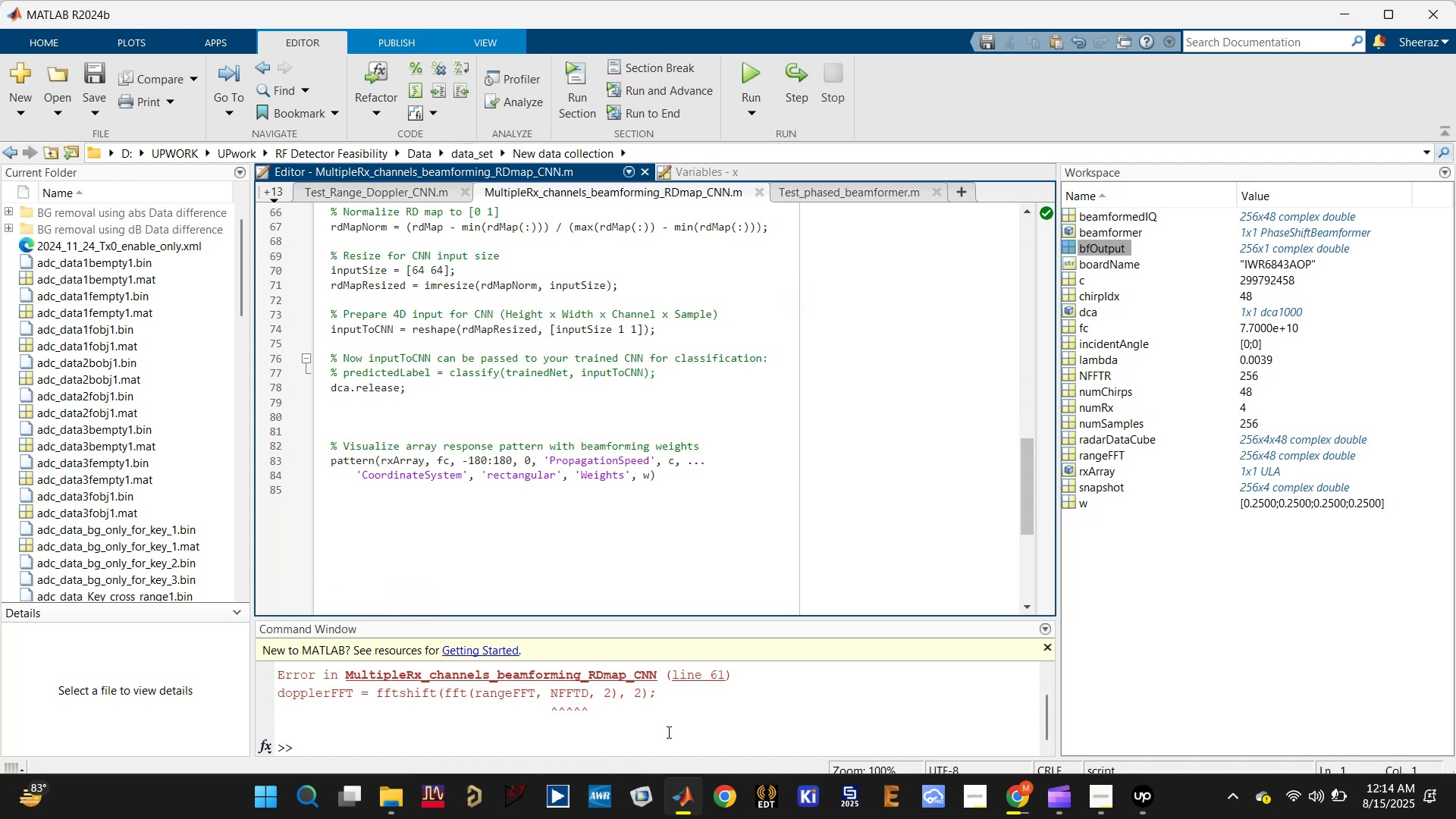 
scroll: coordinate [691, 695], scroll_direction: up, amount: 2.0
 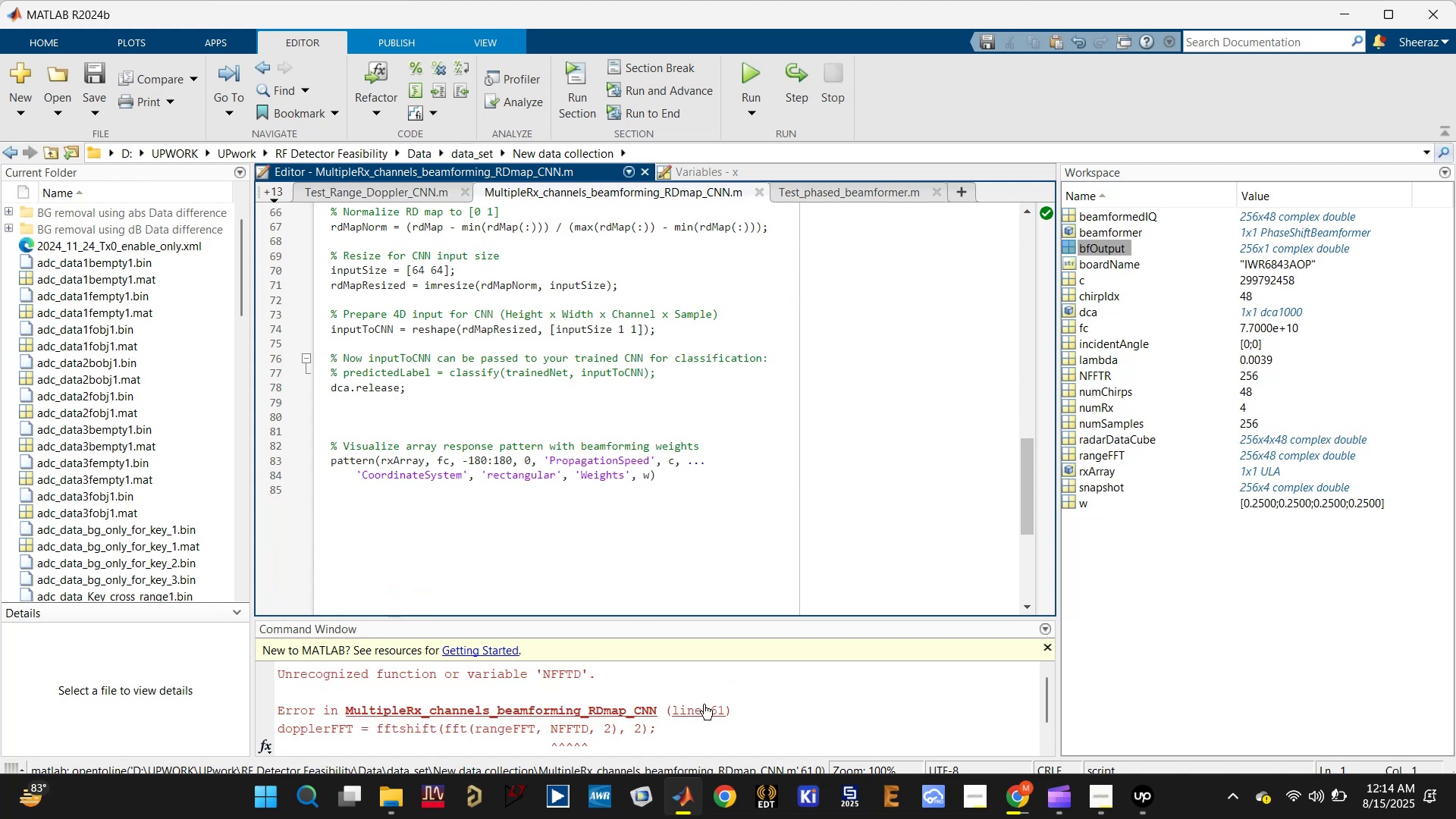 
left_click([706, 705])
 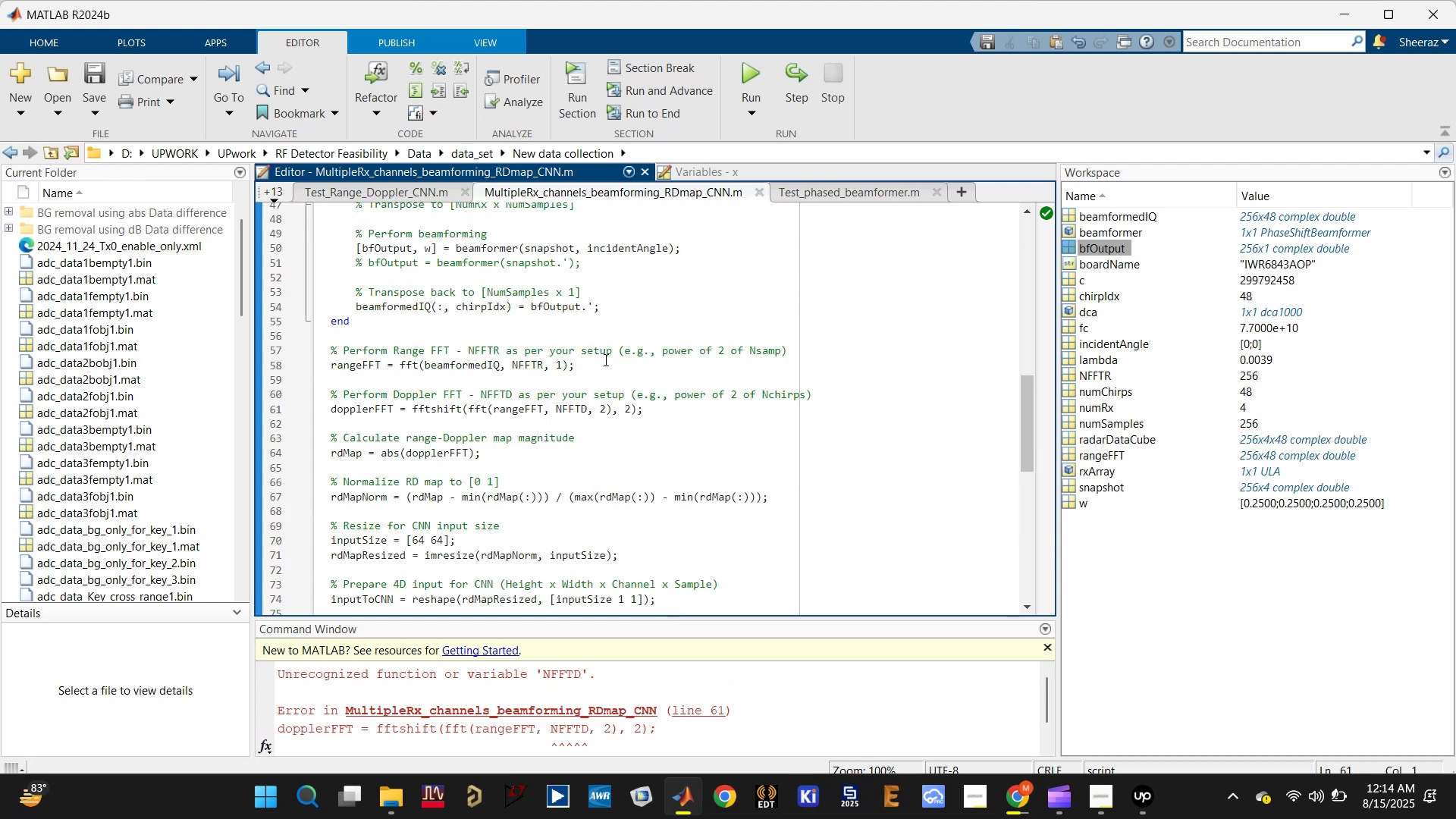 
scroll: coordinate [582, 389], scroll_direction: up, amount: 7.0
 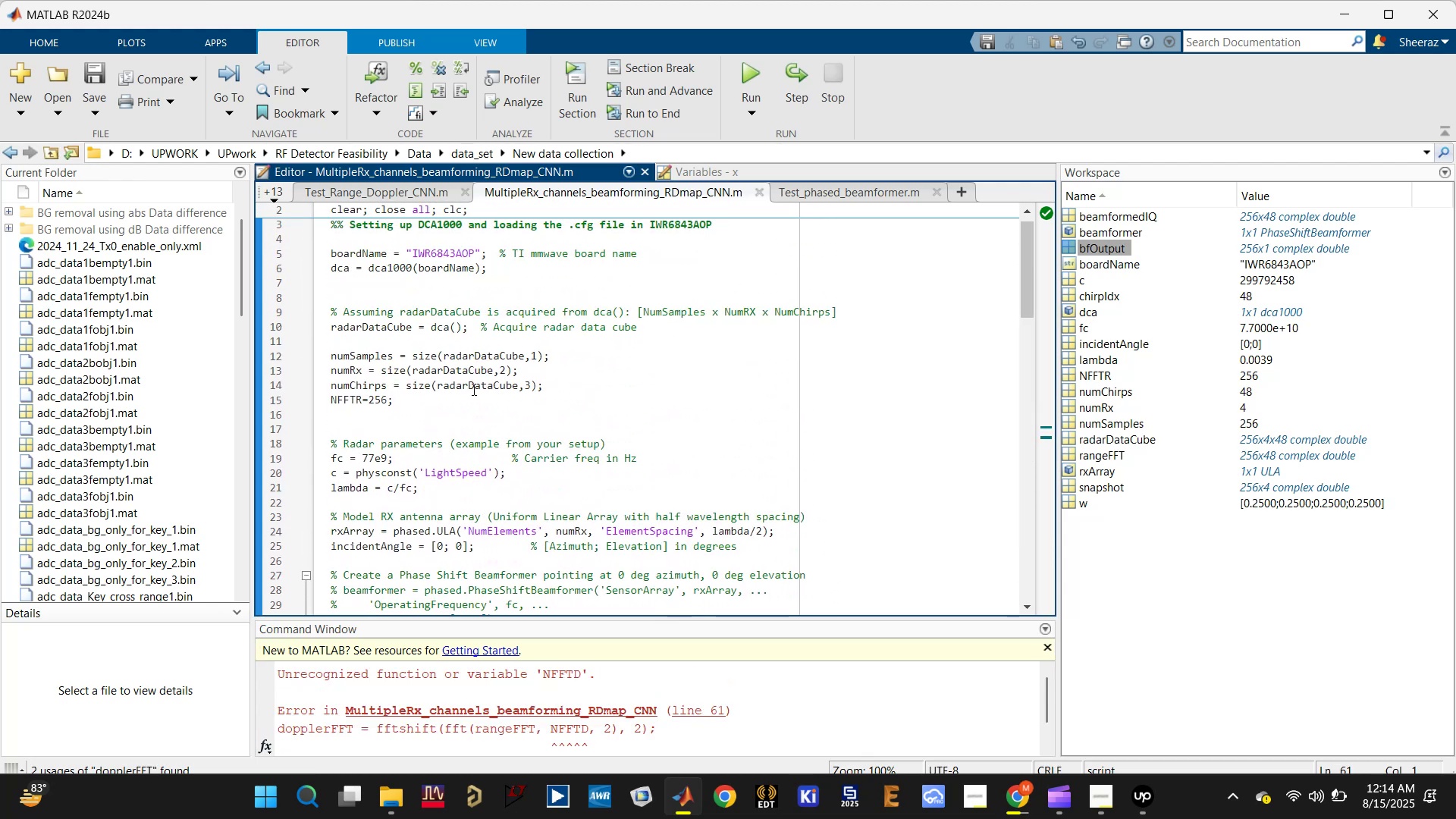 
left_click([459, 399])
 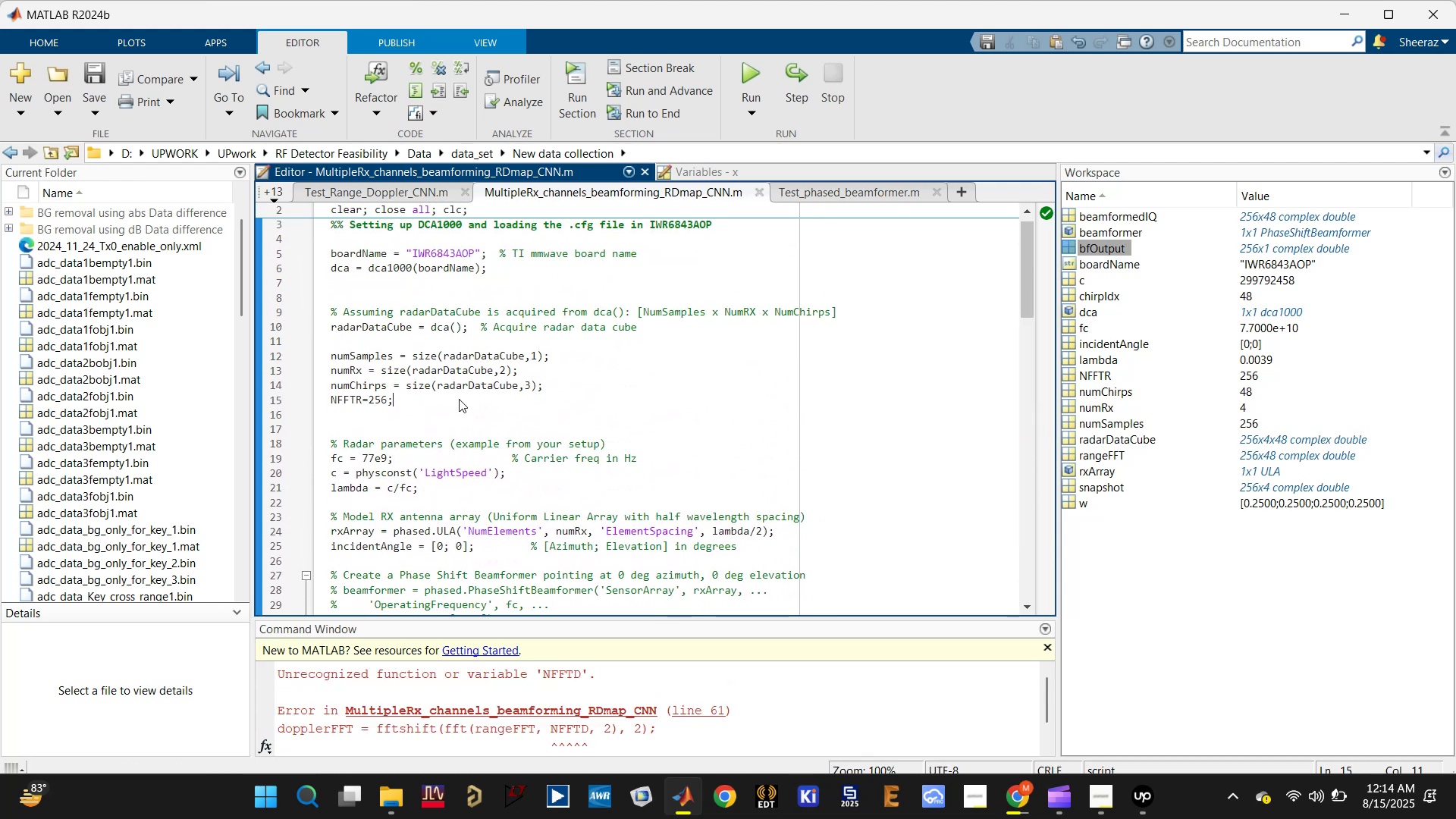 
key(Enter)
 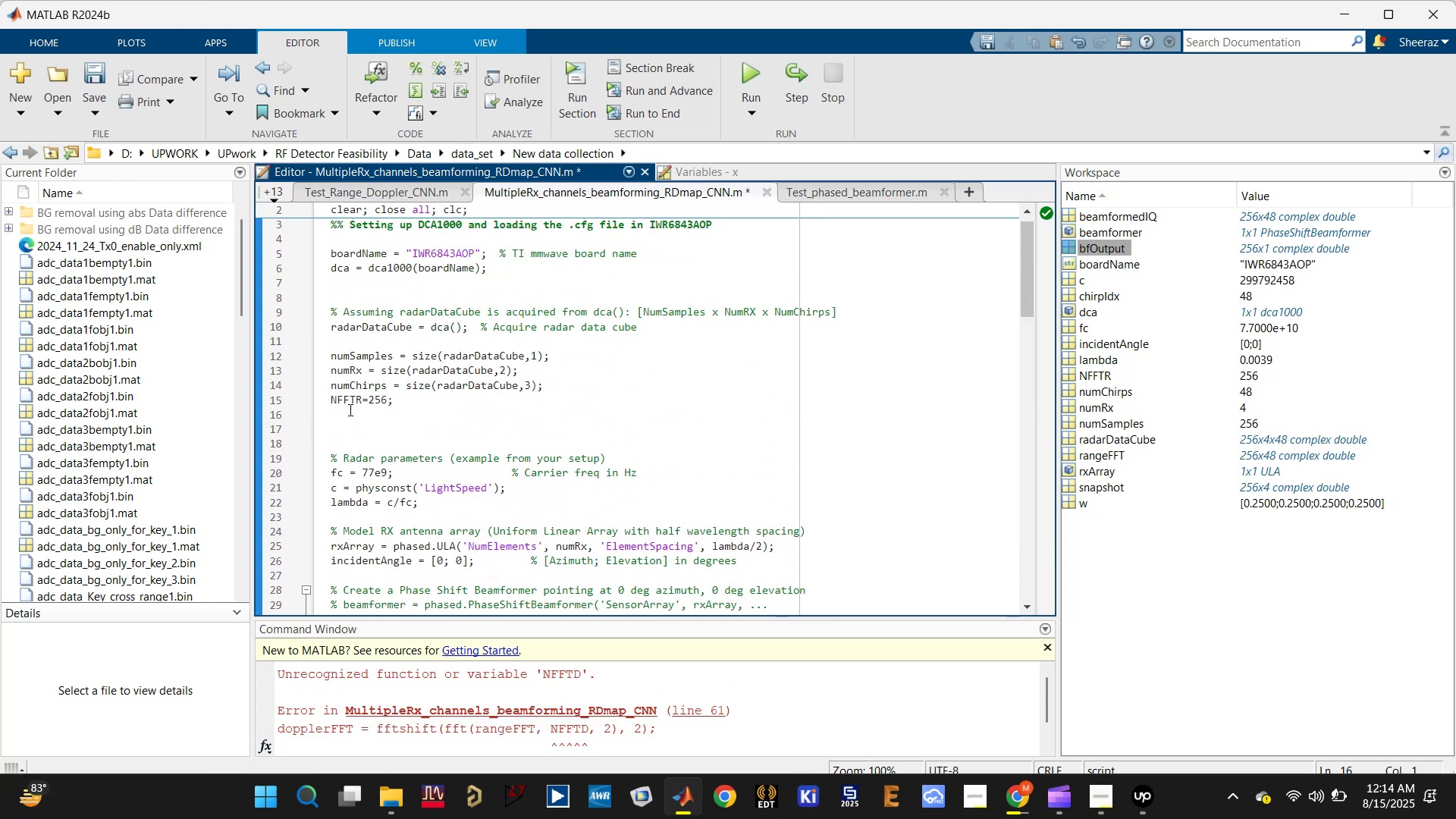 
double_click([347, 400])
 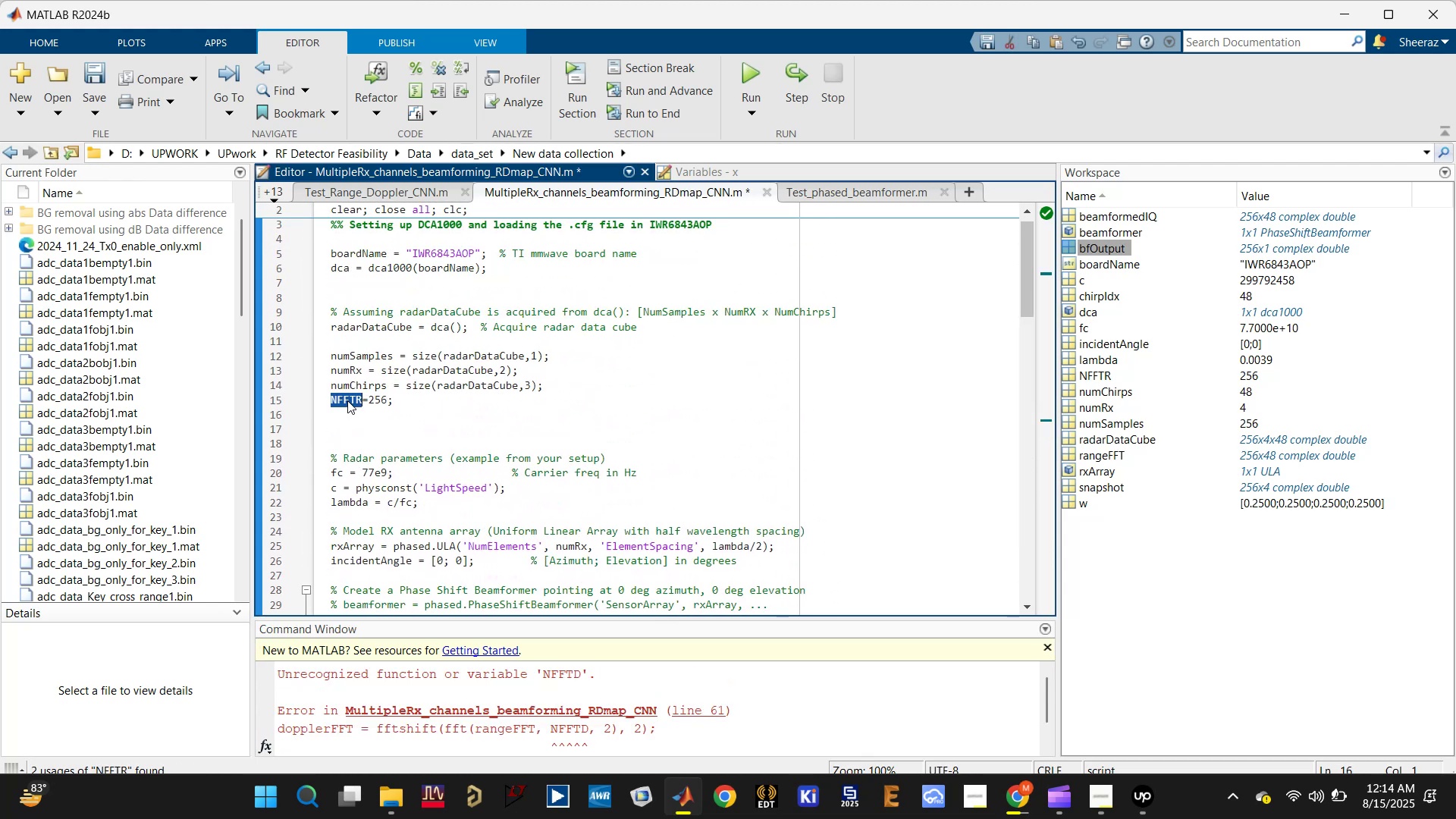 
key(Control+C)
 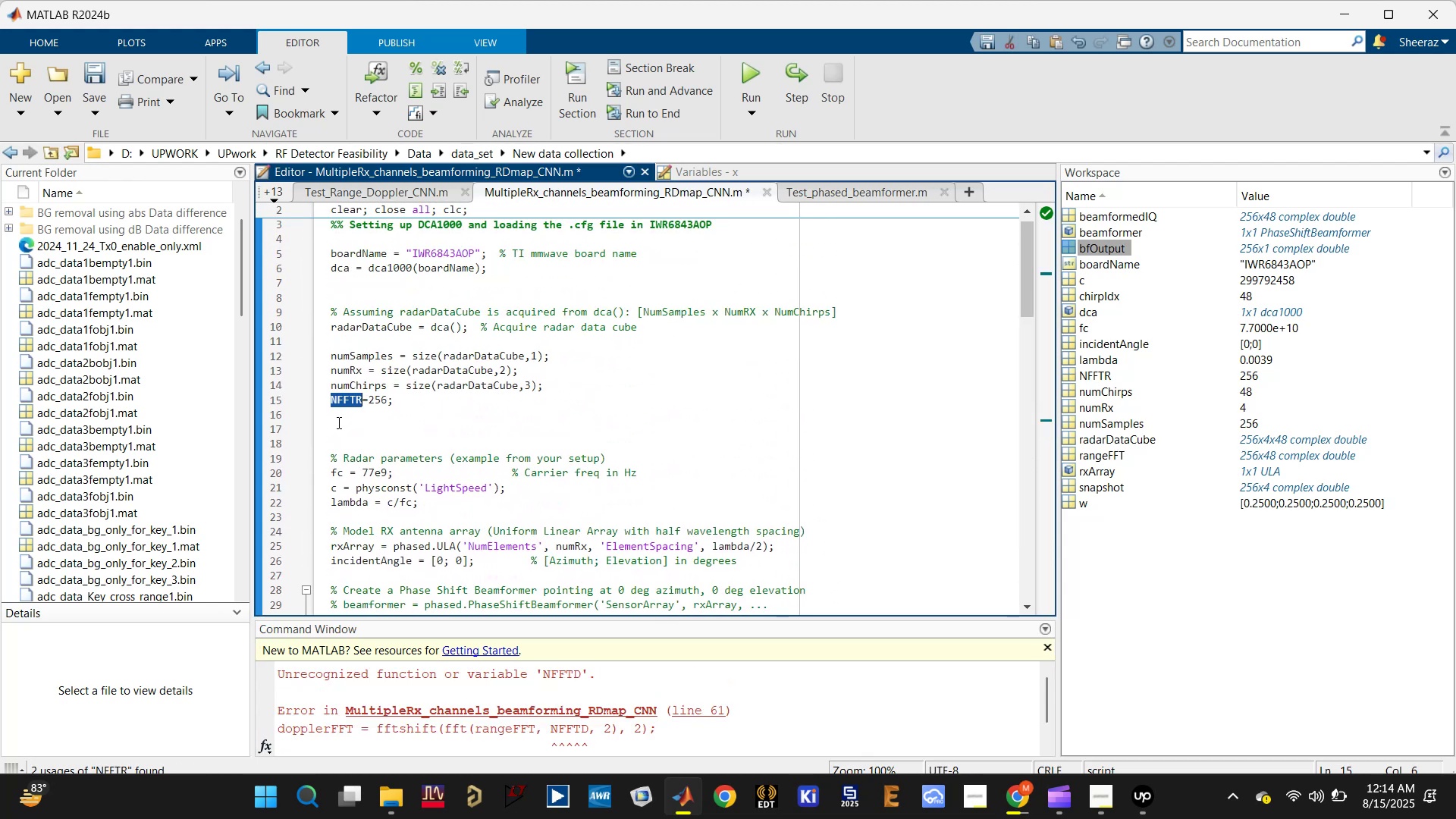 
left_click([336, 423])
 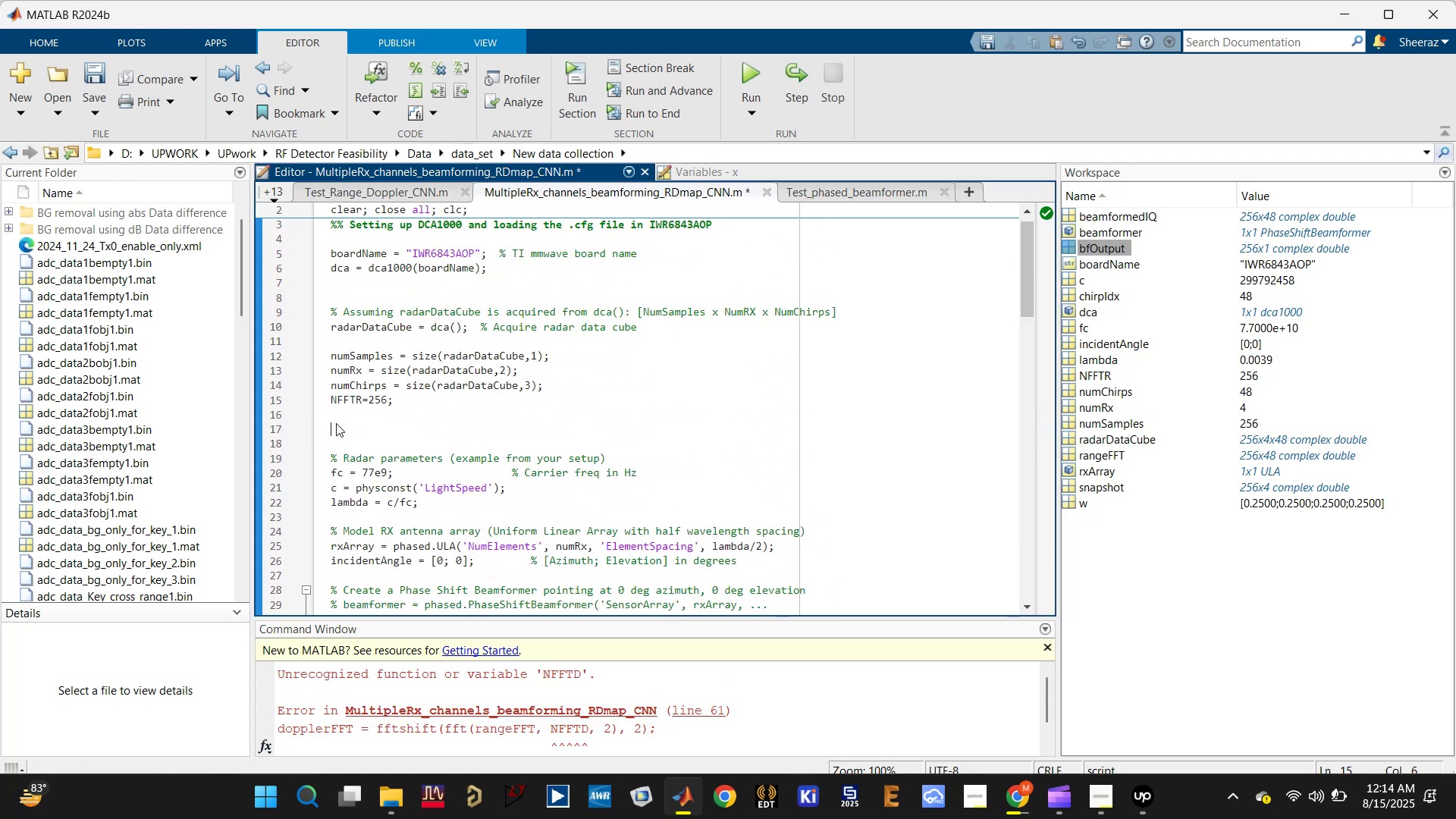 
key(Control+V)
 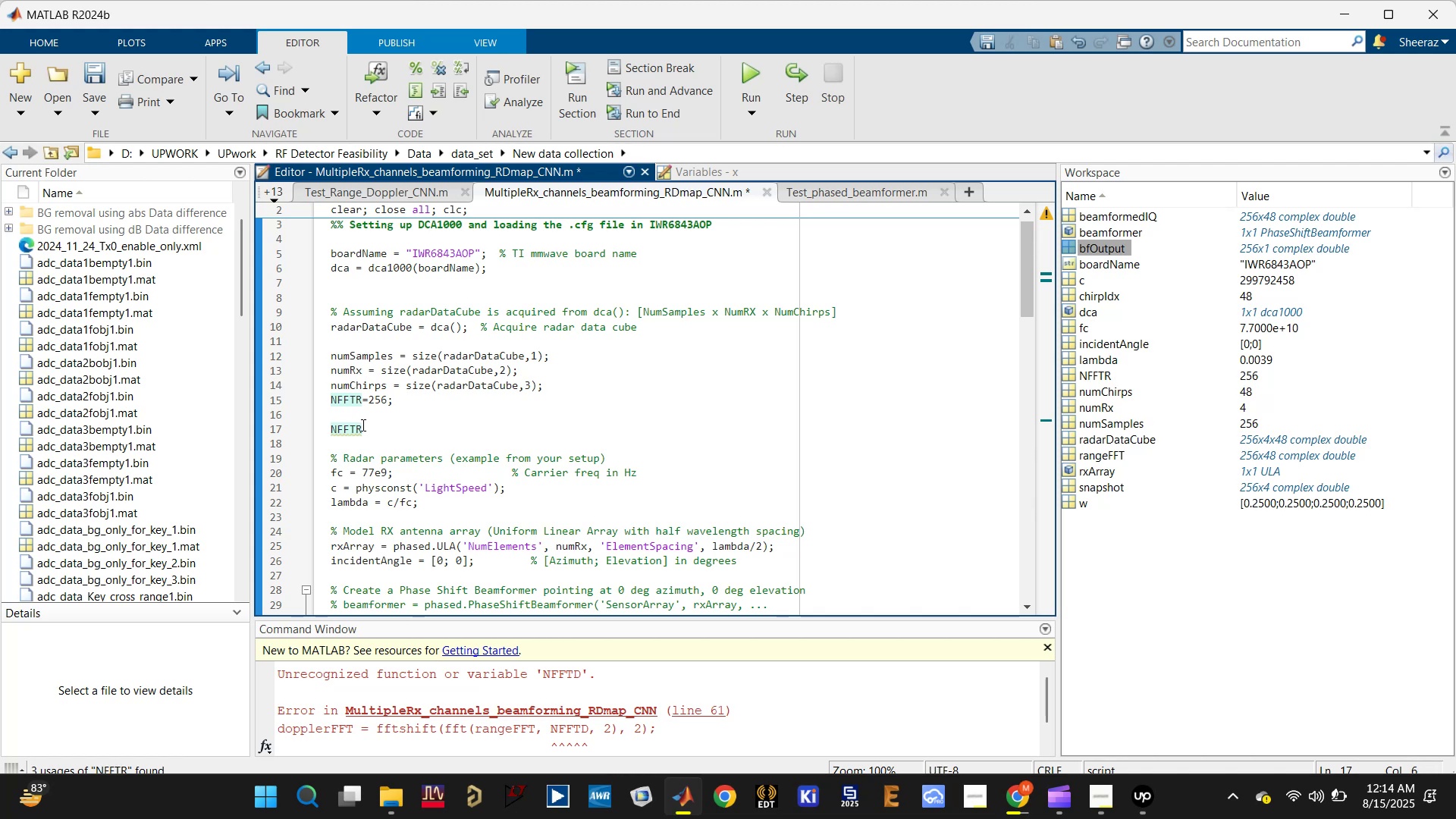 
left_click_drag(start_coordinate=[356, 431], to_coordinate=[360, 429])
 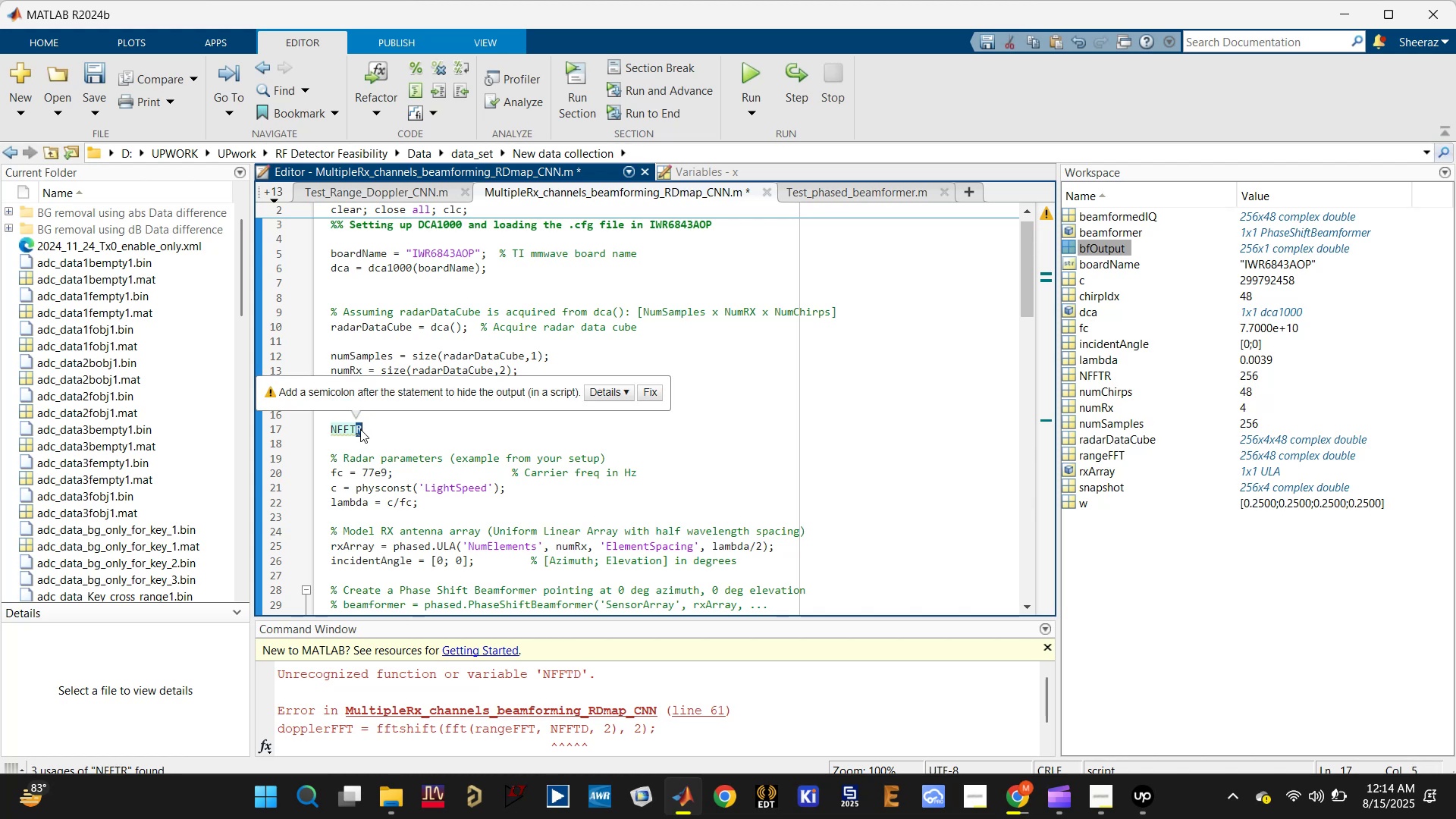 
key(Shift+D)
 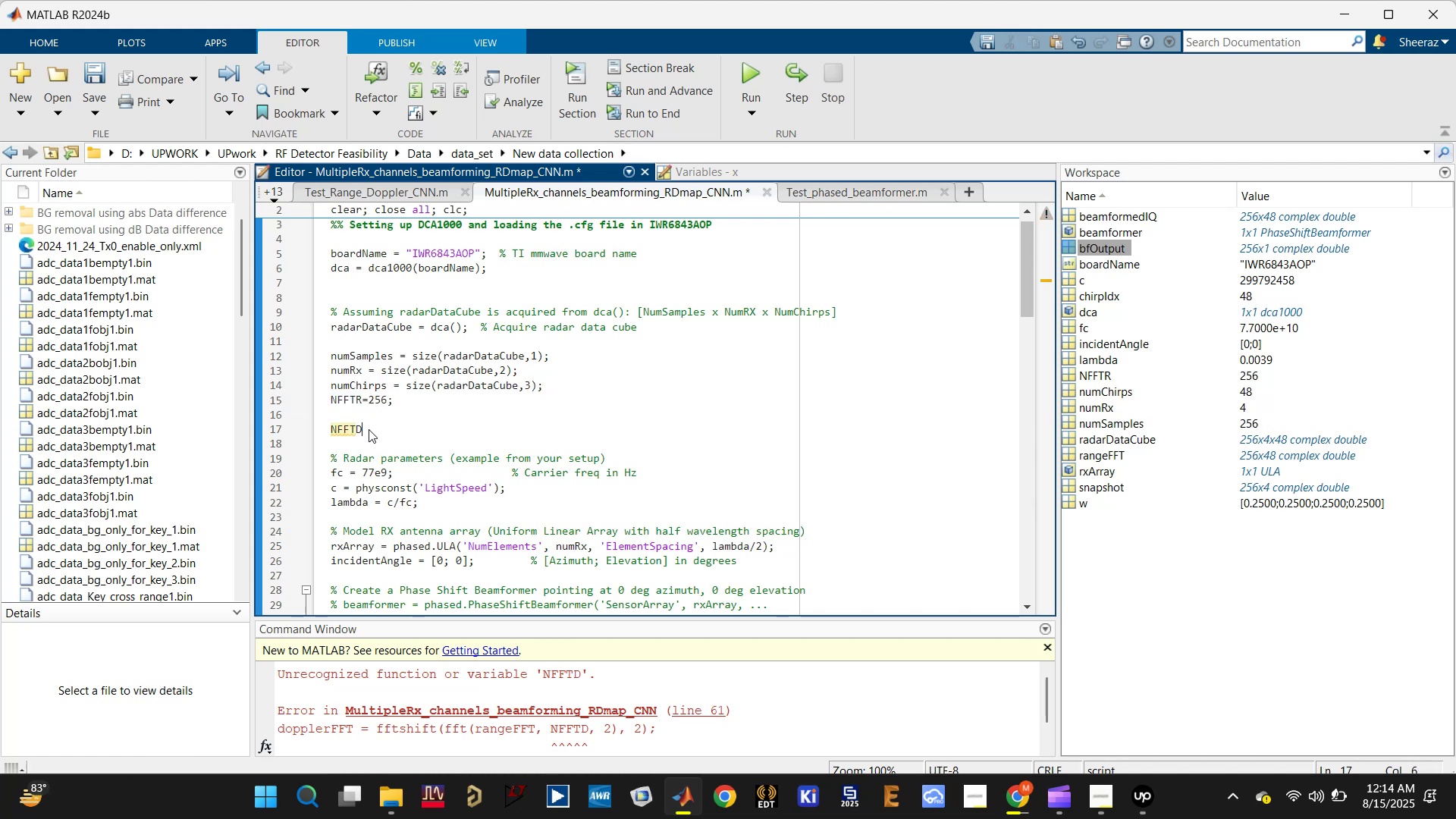 
left_click([369, 429])
 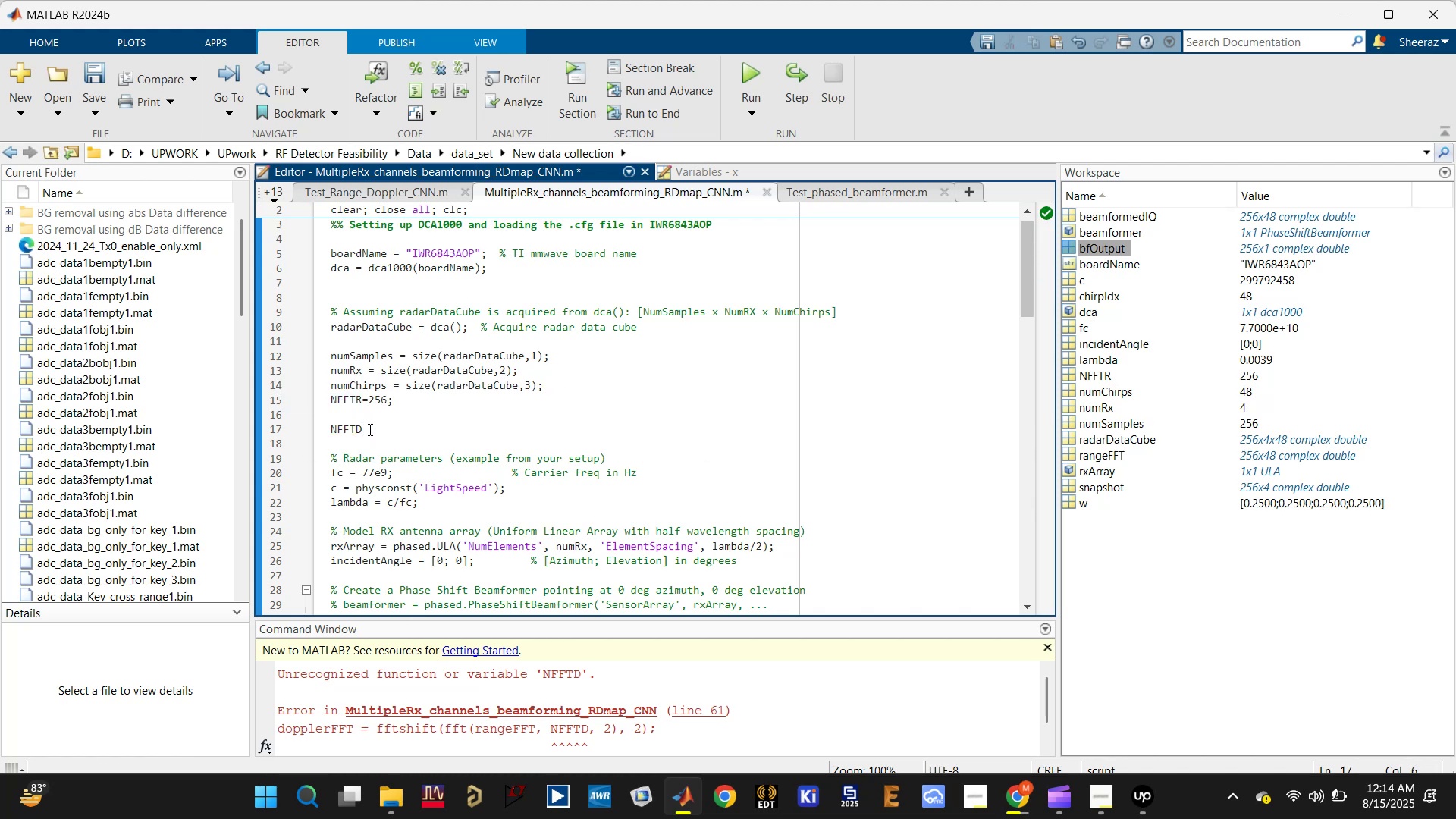 
key(Equal)
 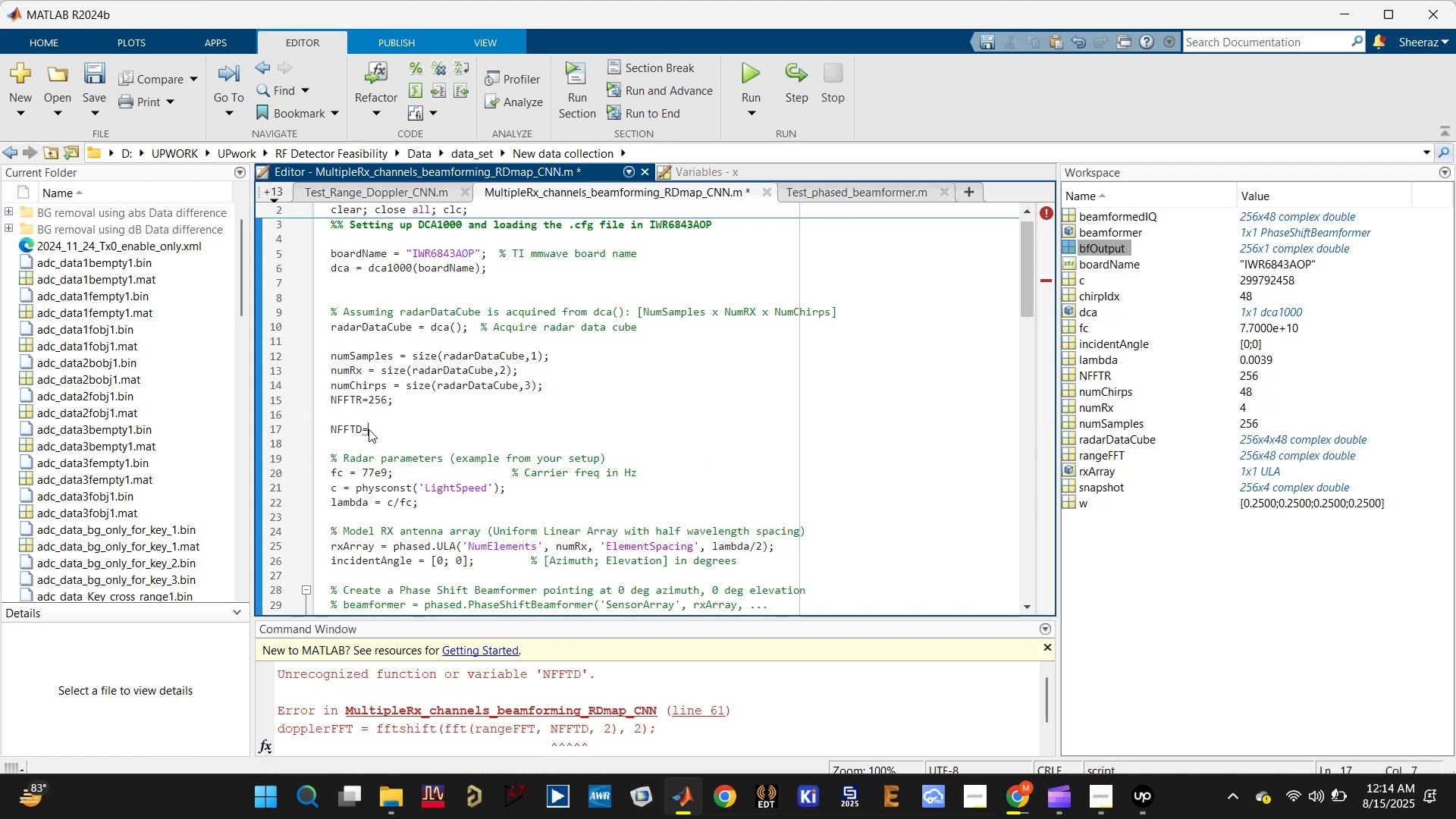 
key(Control+S)
 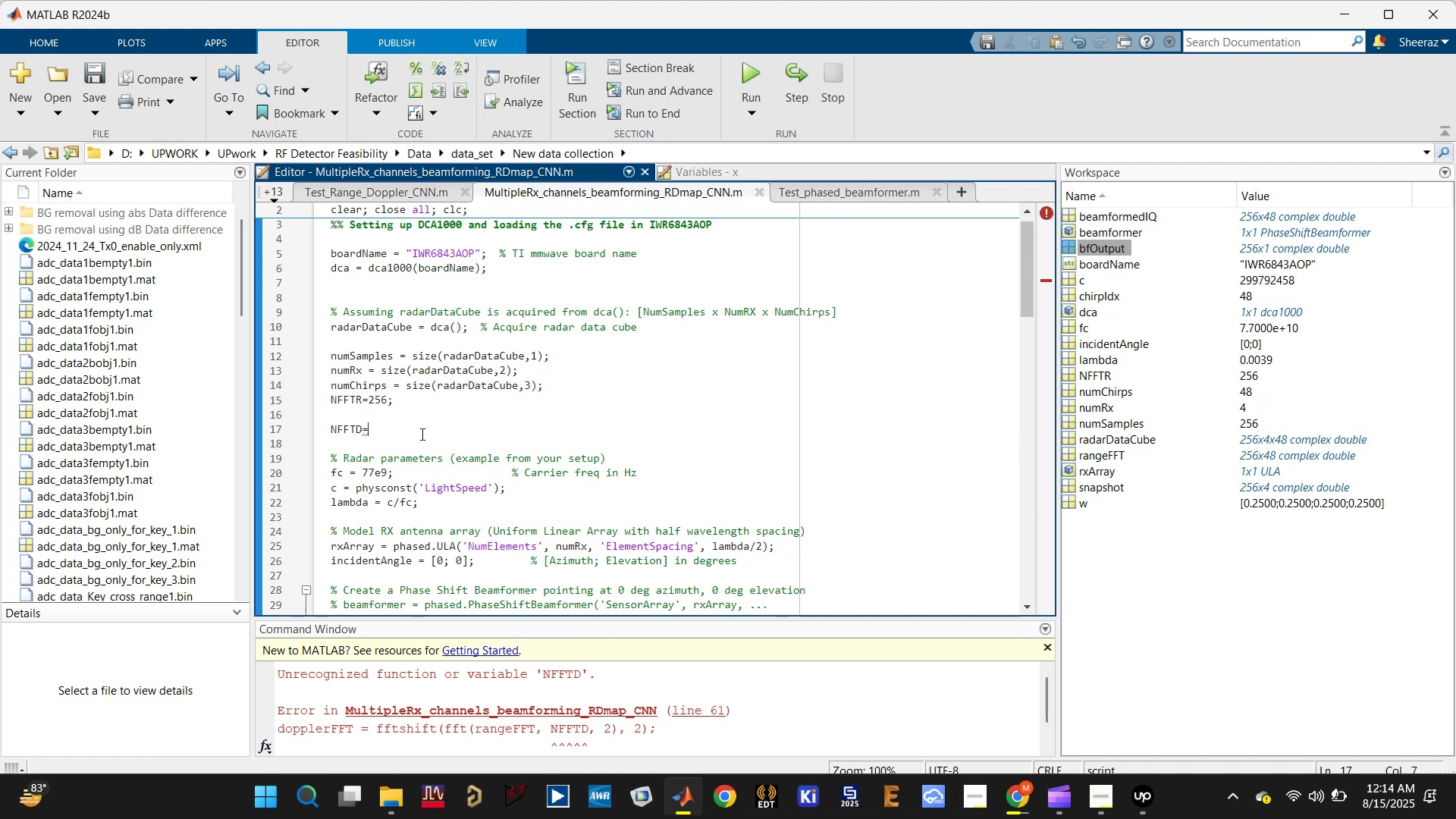 
type(63;)
key(Backspace)
key(Backspace)
type(4;)
 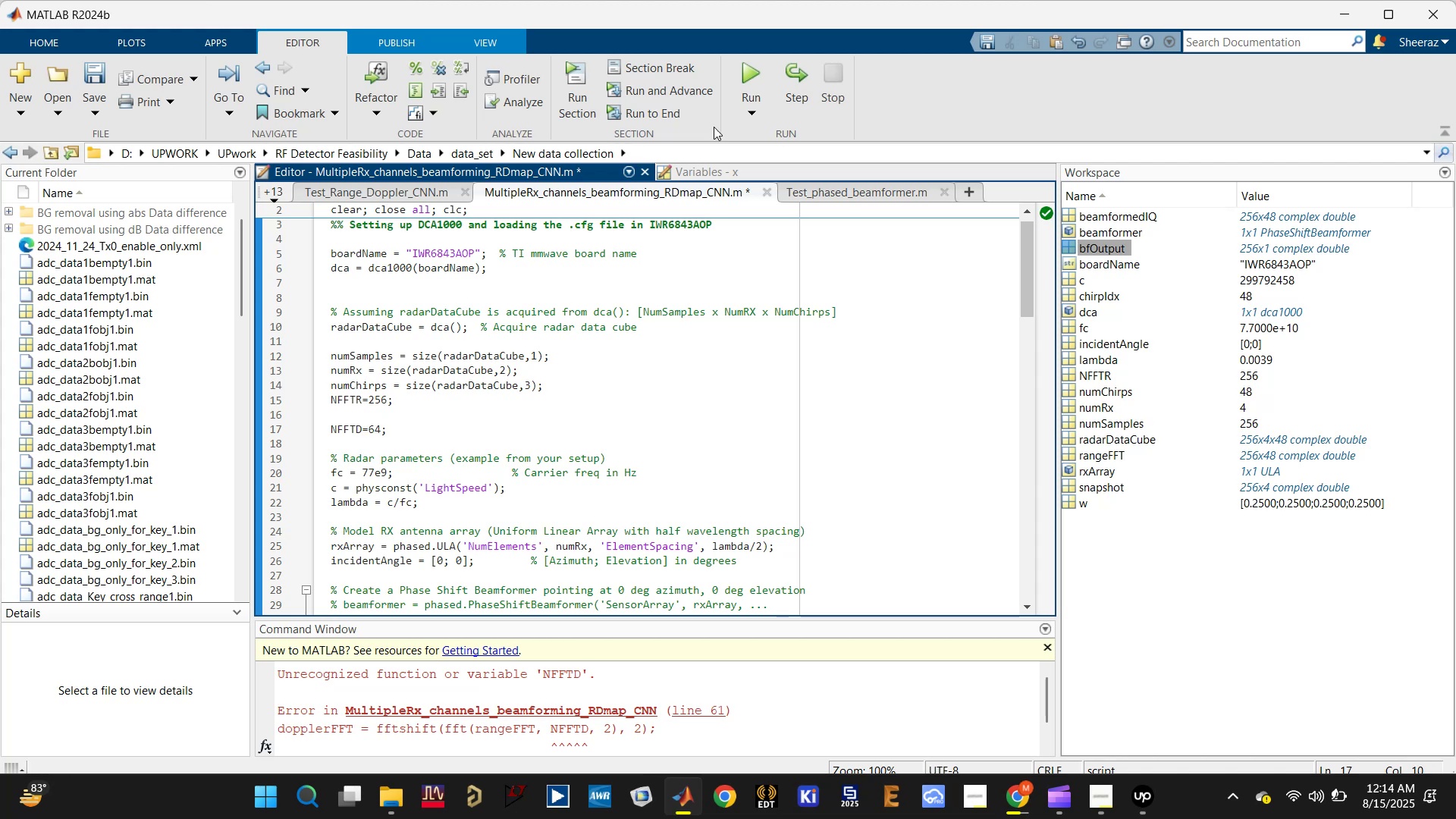 
left_click([742, 76])
 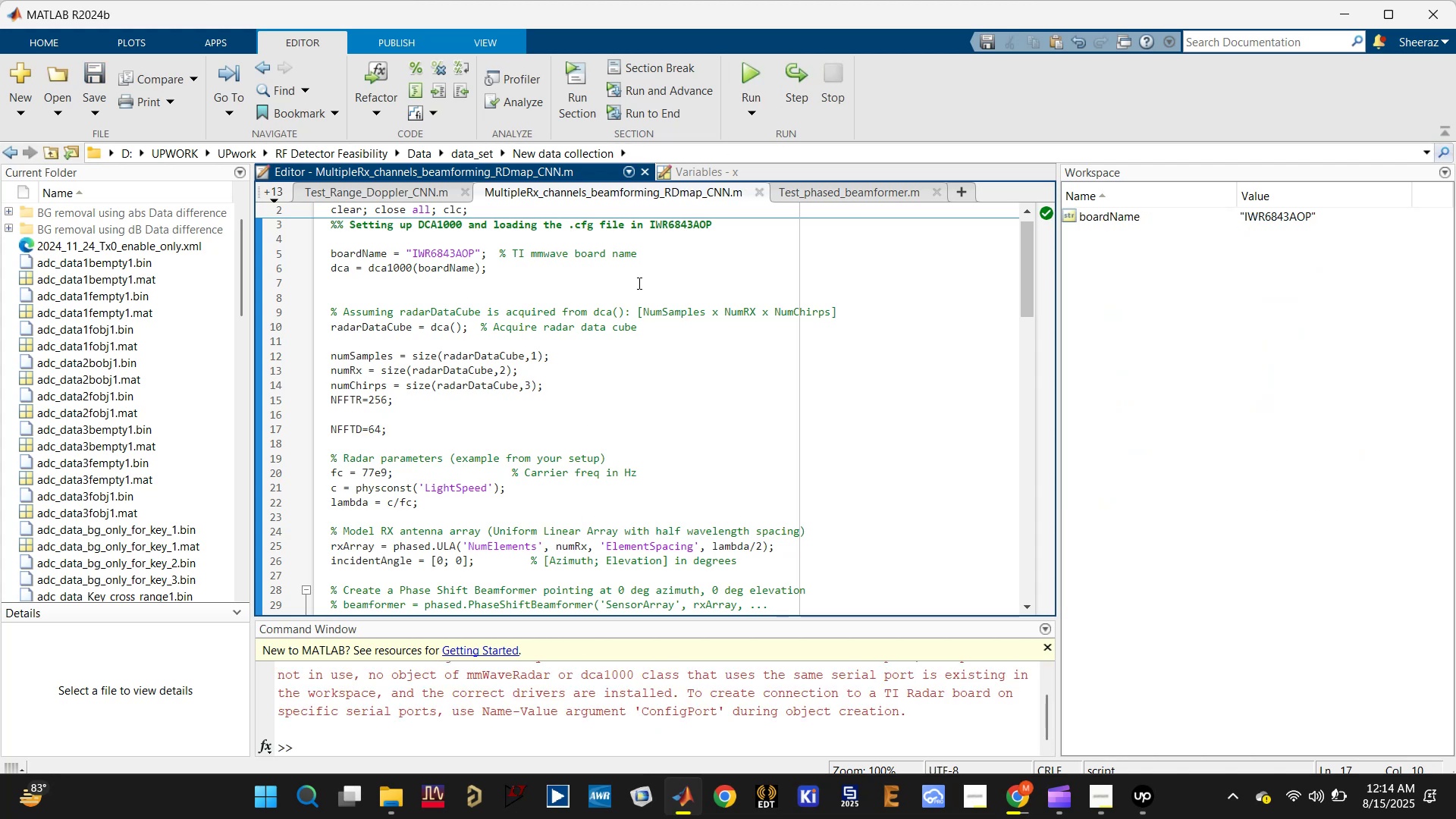 
left_click([740, 72])
 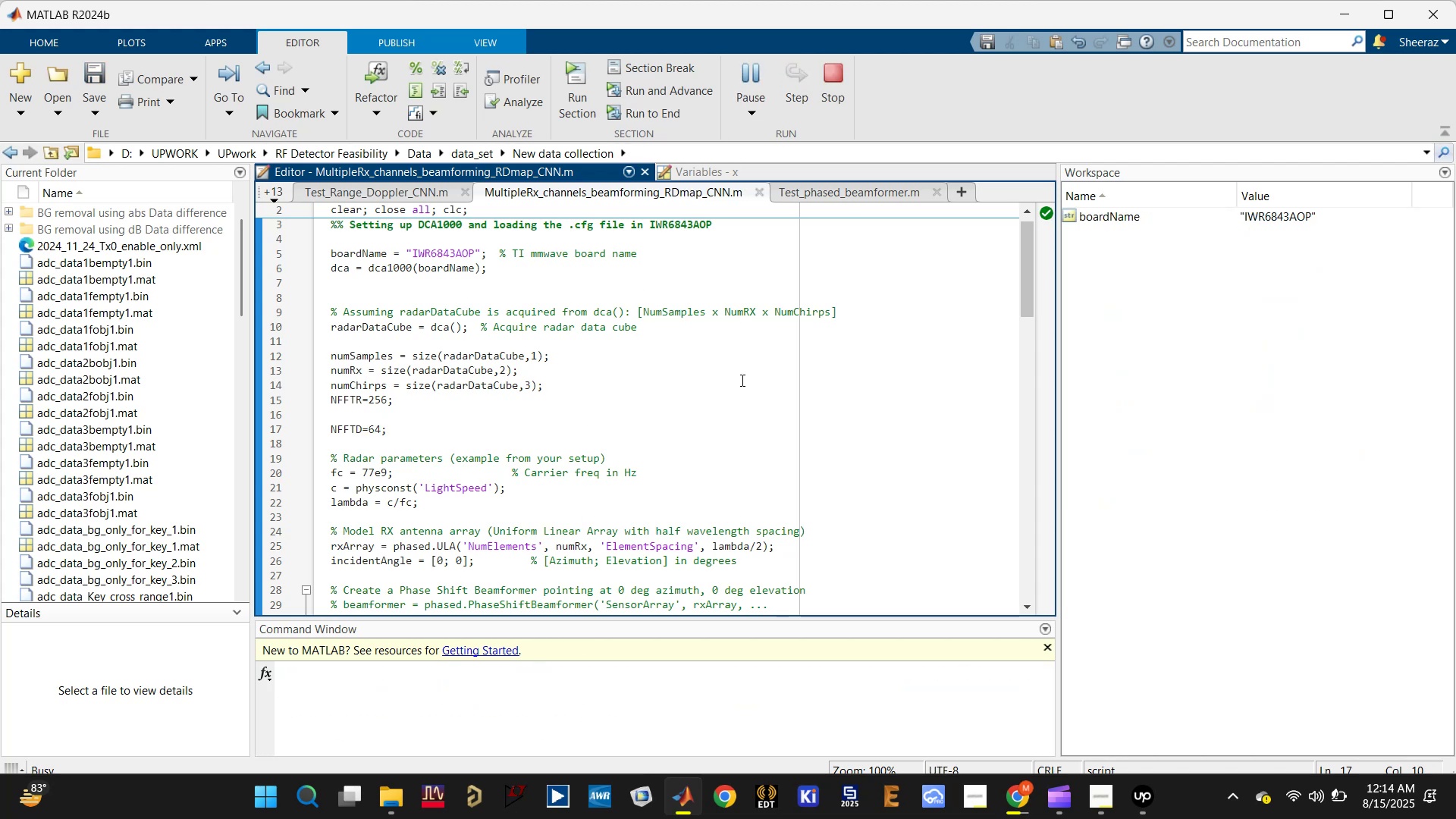 
scroll: coordinate [733, 396], scroll_direction: down, amount: 4.0
 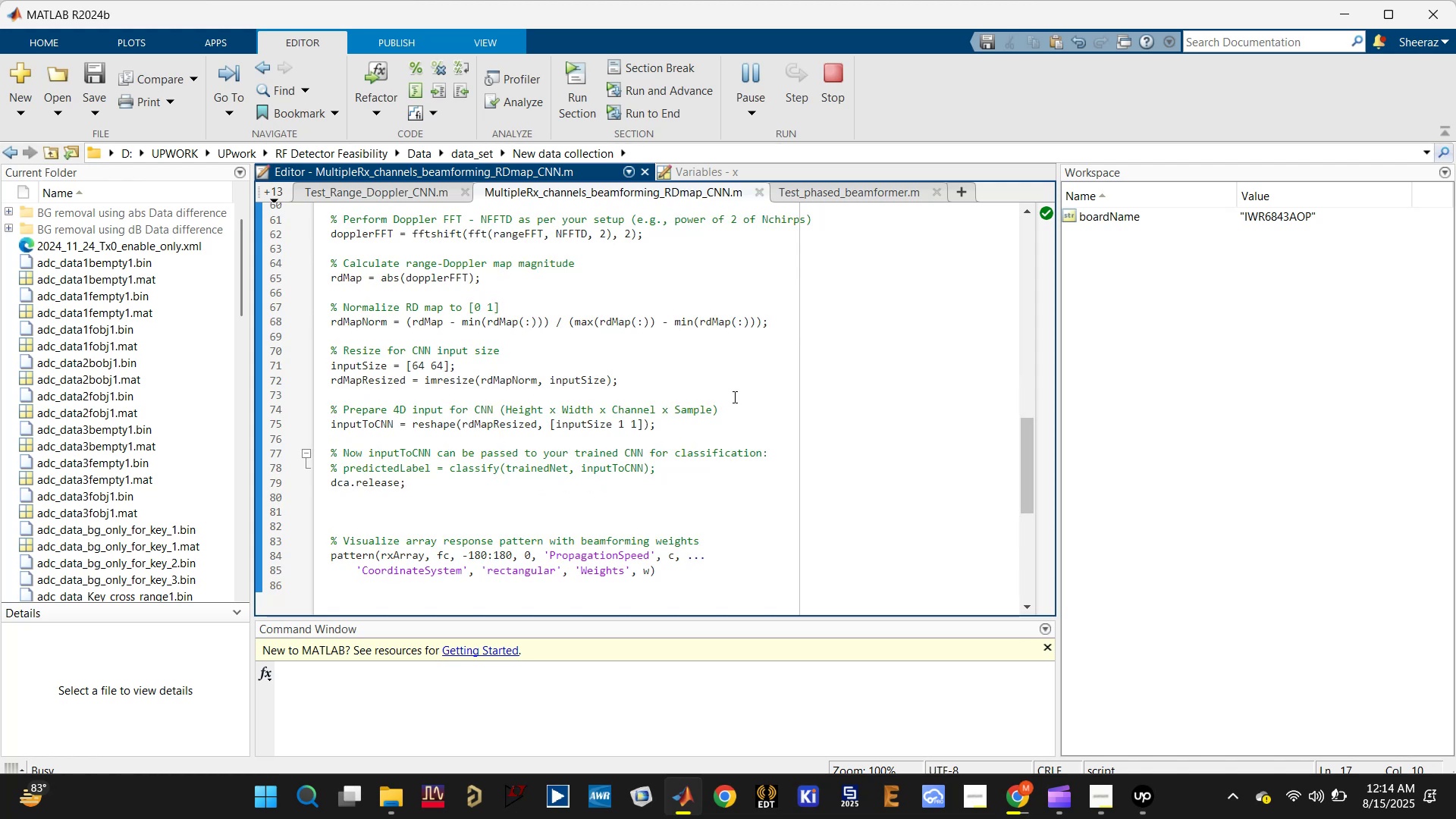 
wait(13.39)
 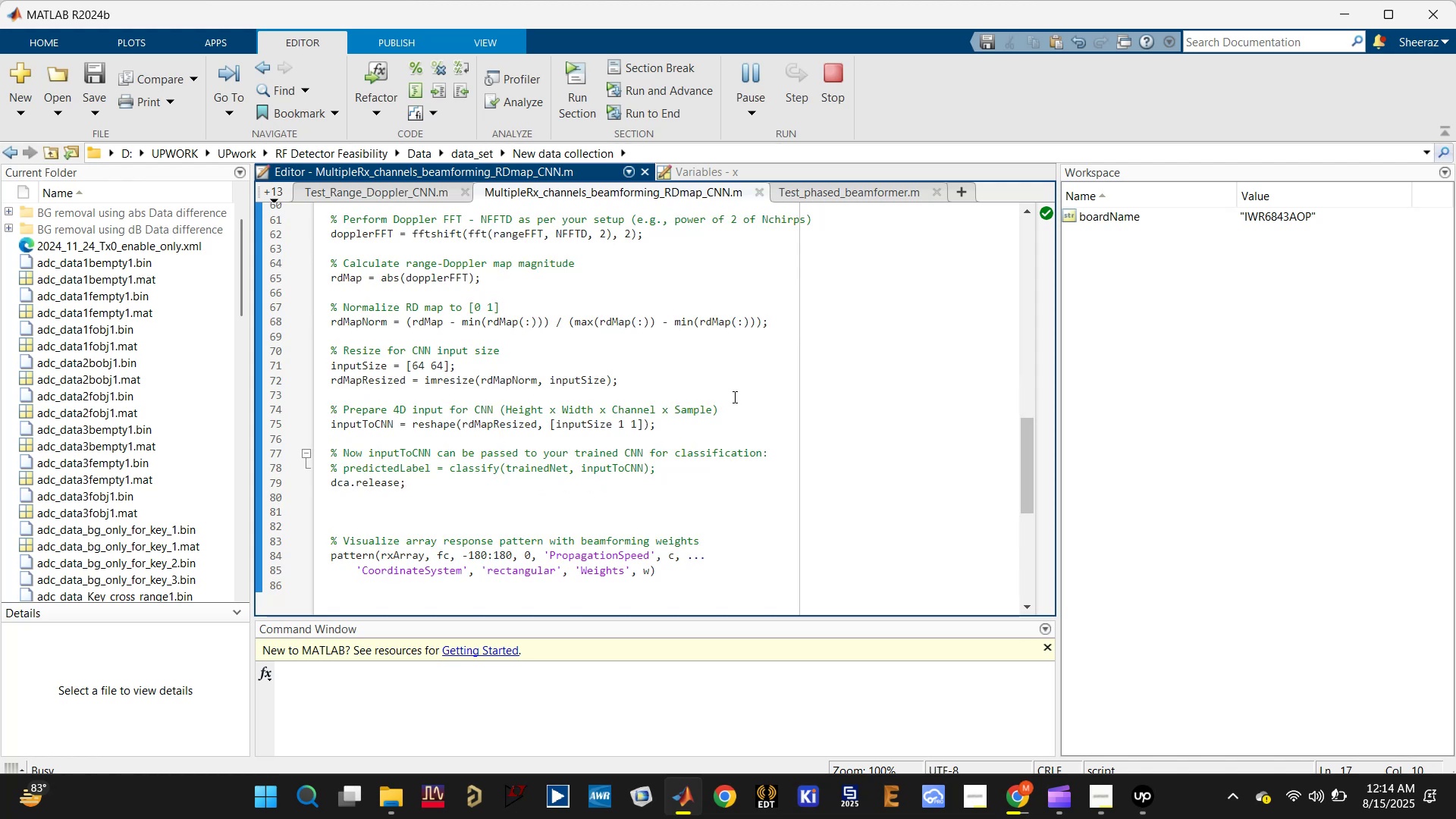 
left_click([968, 136])
 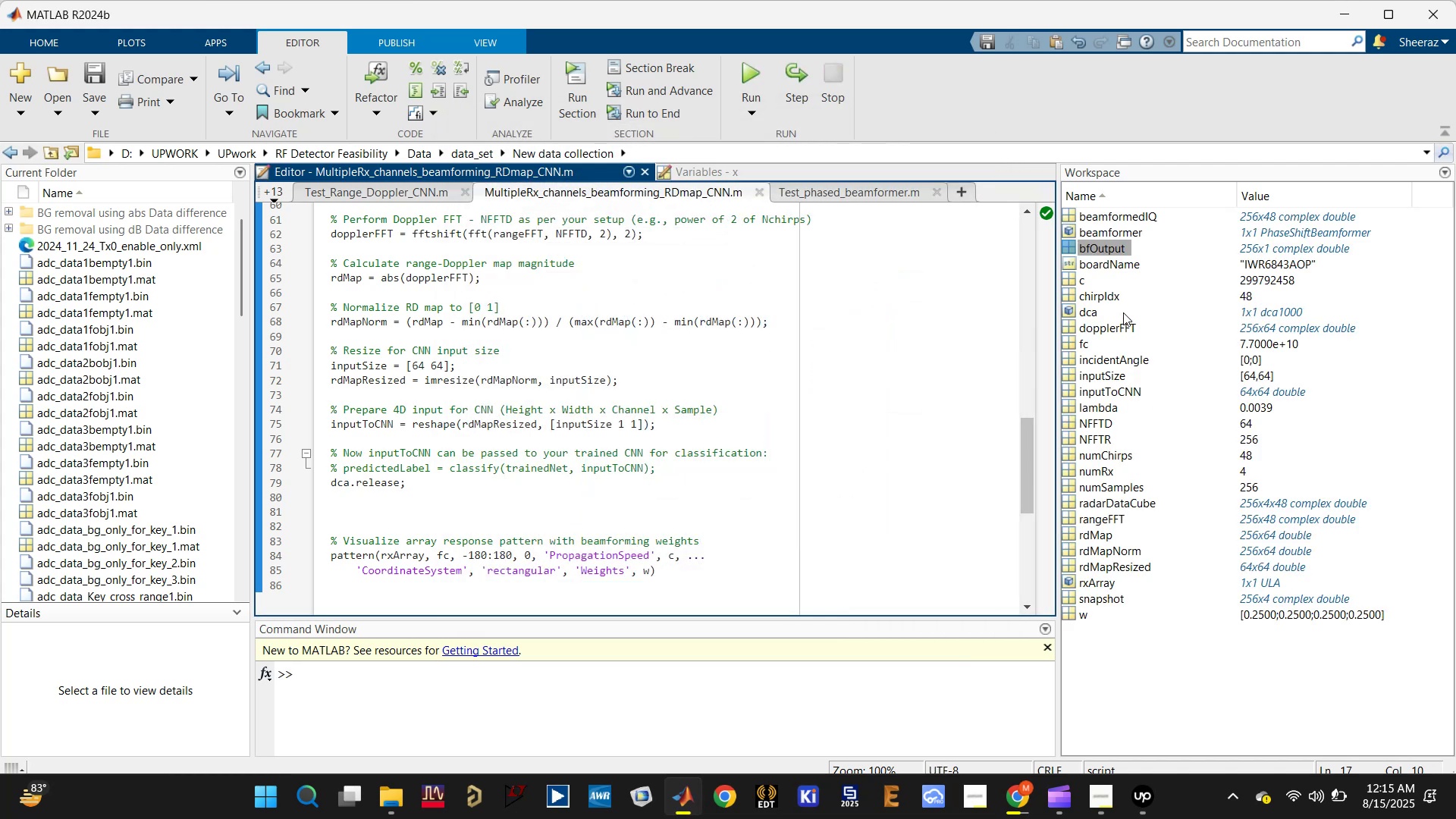 
wait(5.45)
 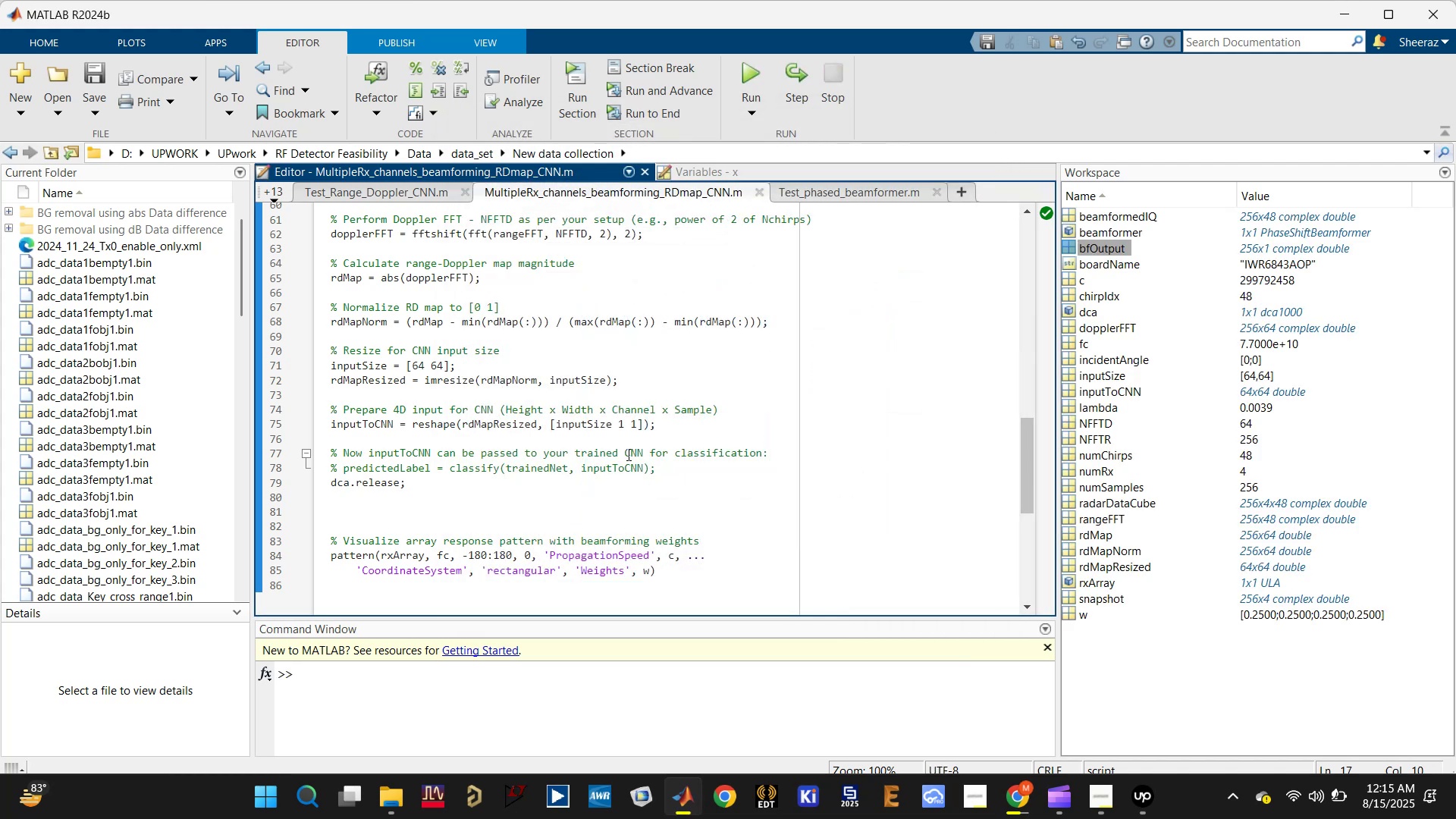 
left_click([344, 195])
 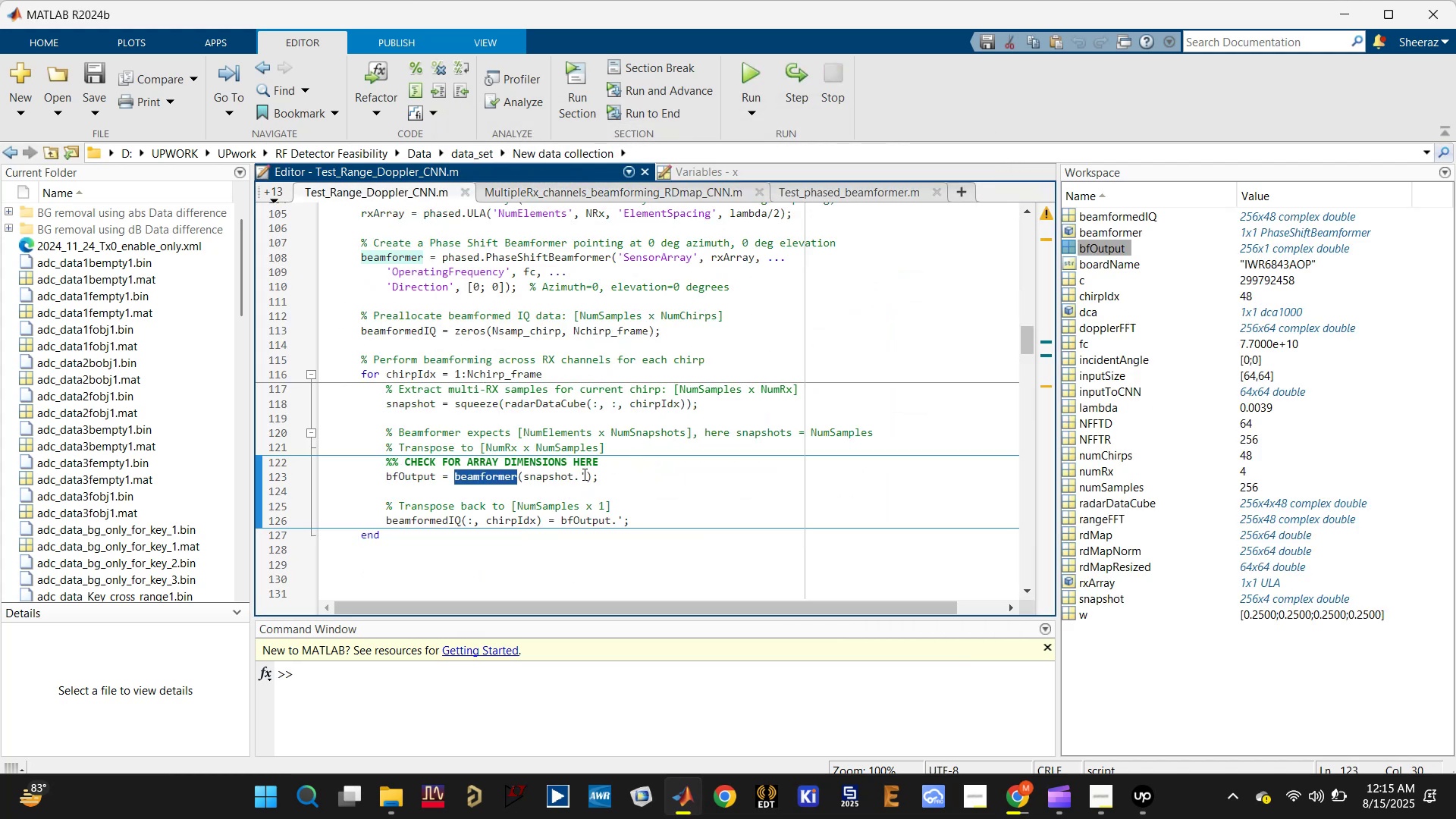 
left_click([576, 481])
 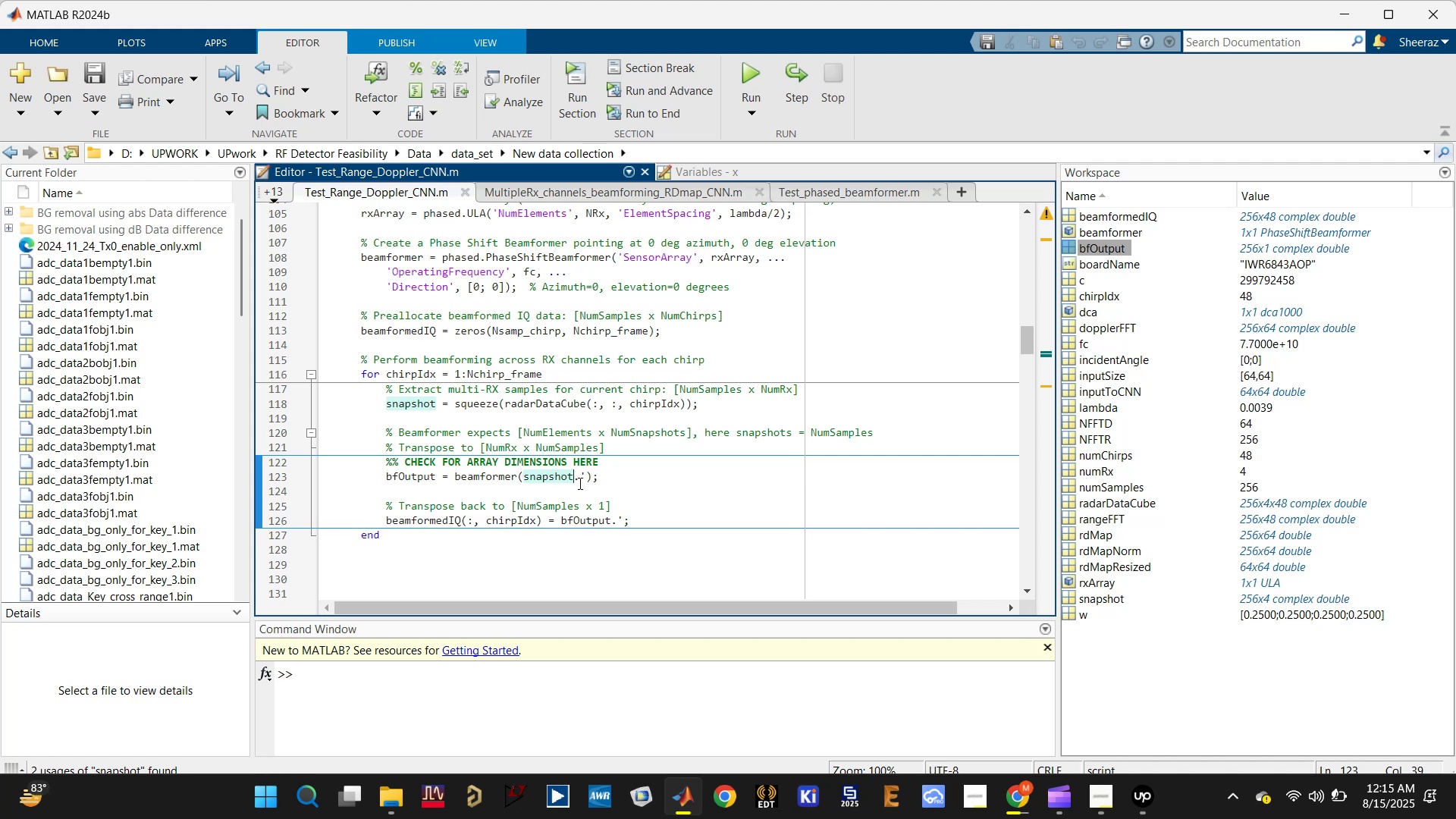 
left_click([581, 480])
 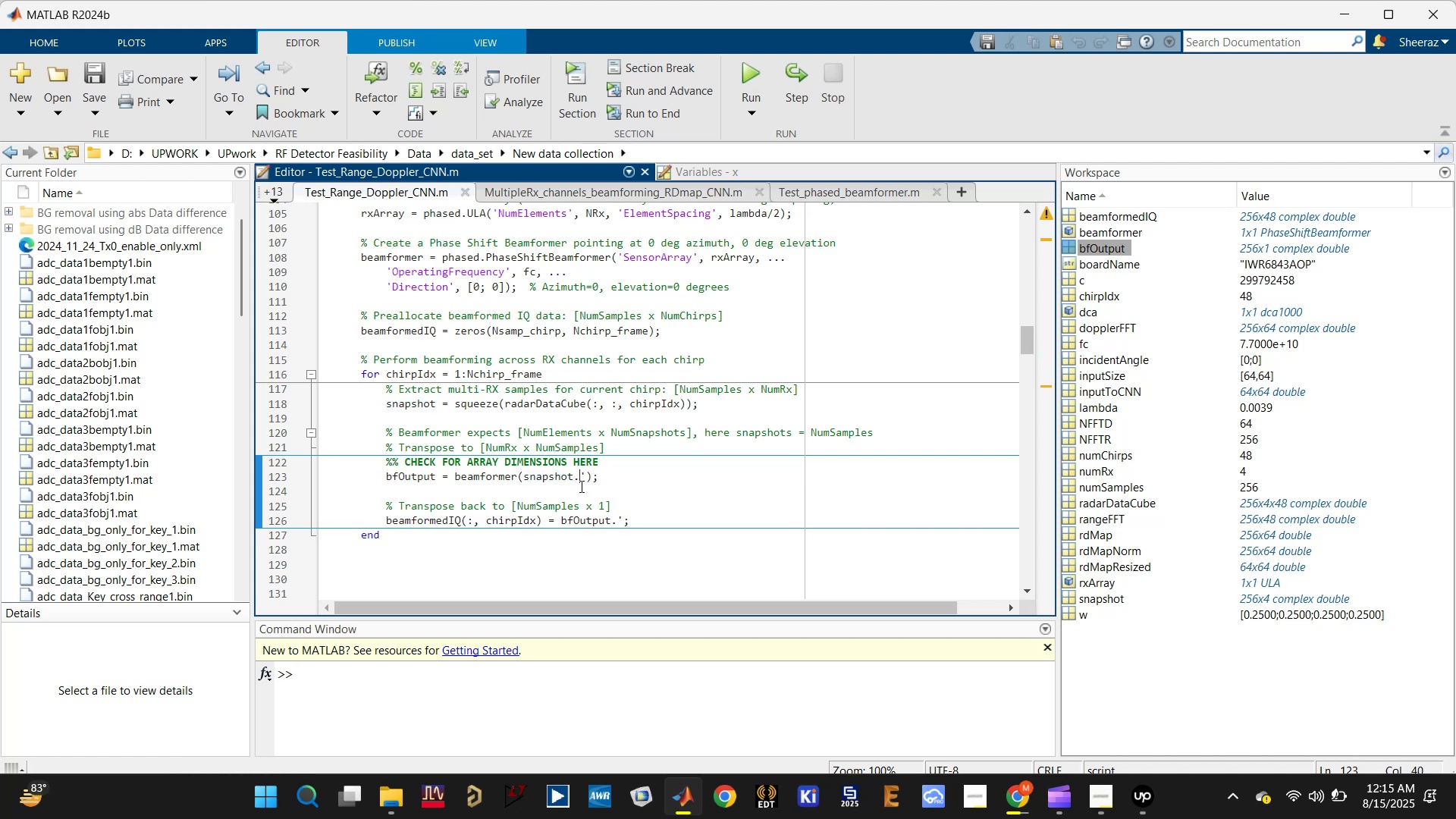 
left_click([582, 476])
 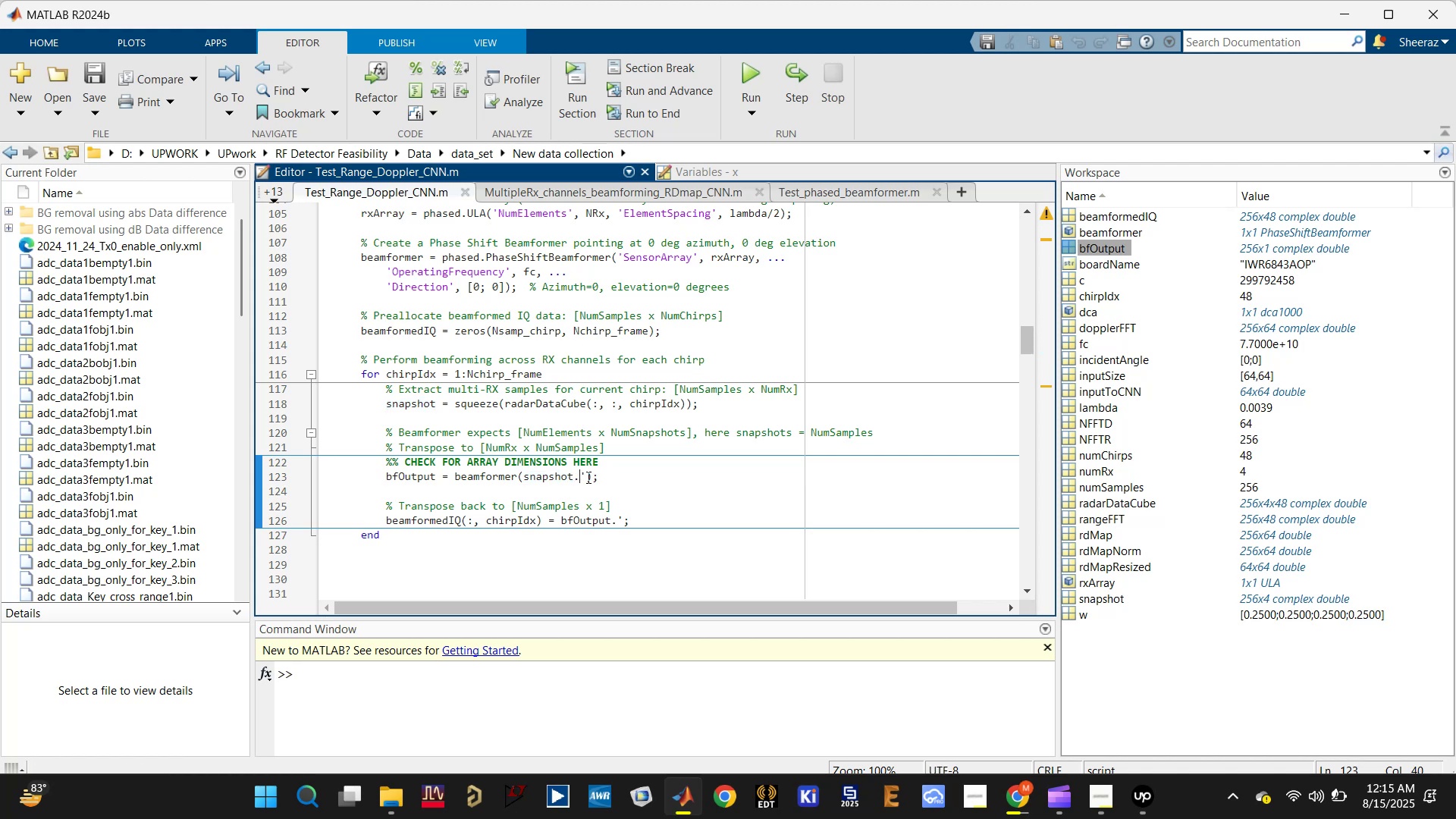 
left_click([587, 475])
 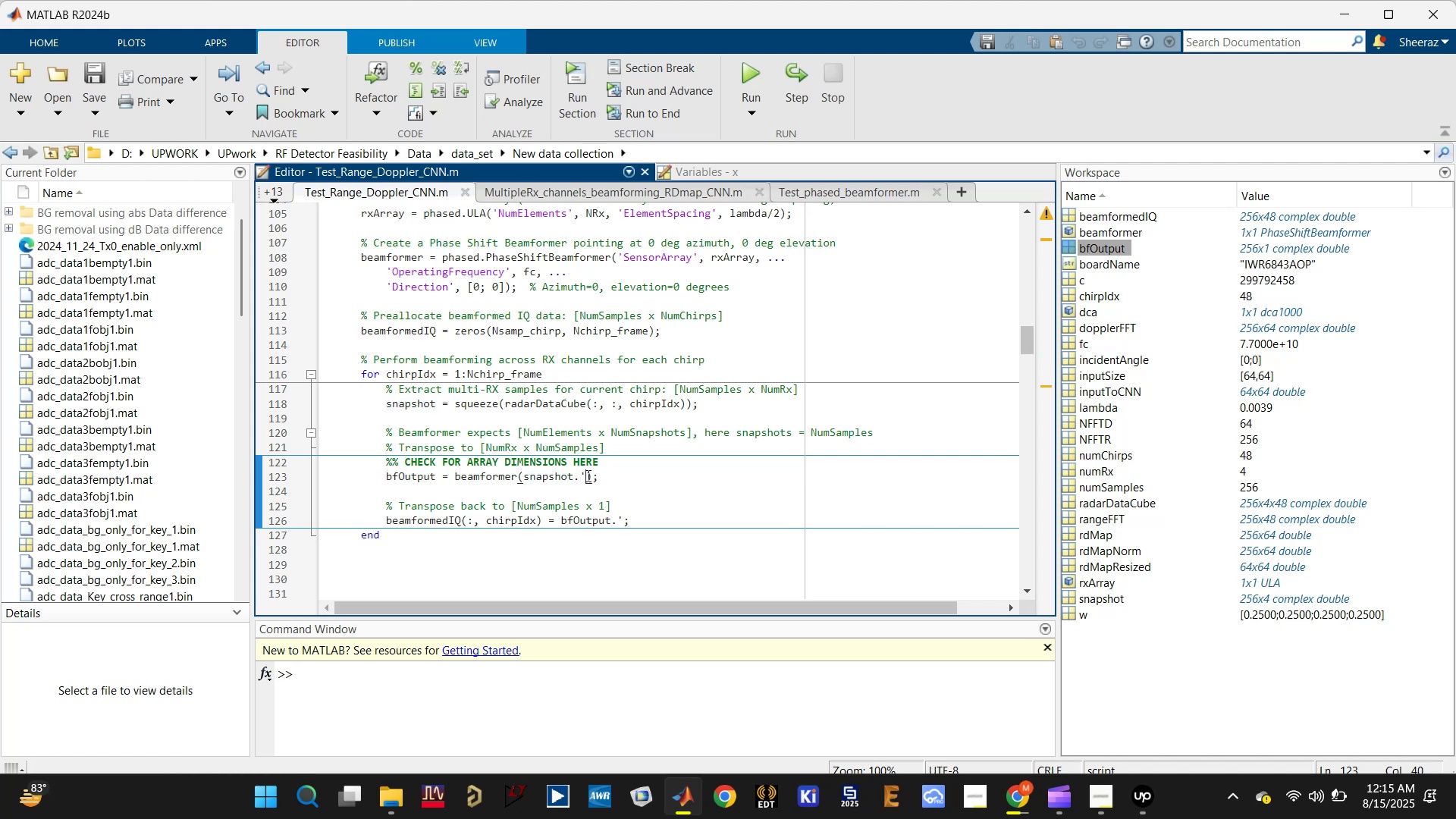 
key(Backspace)
 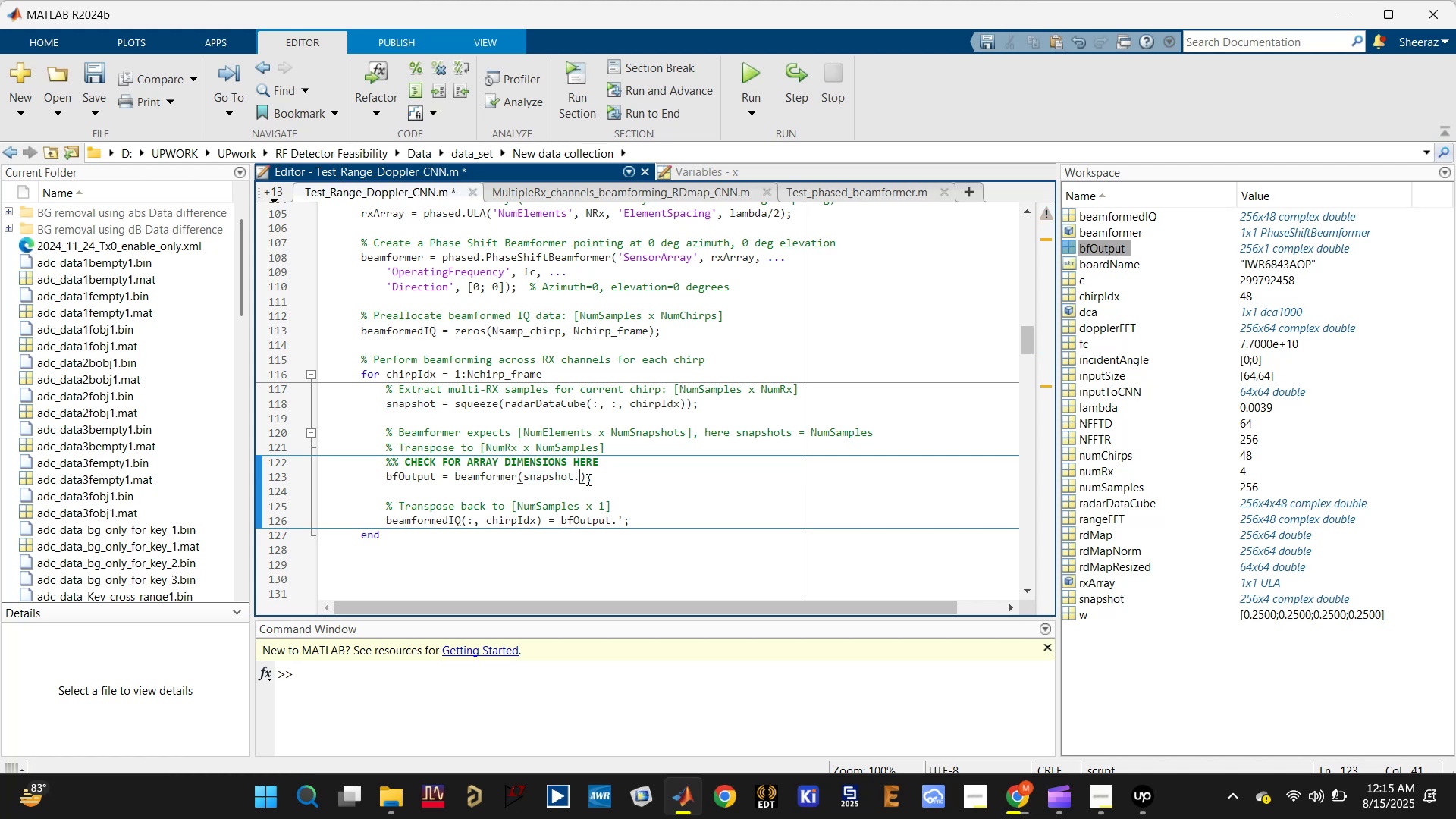 
key(Backspace)
 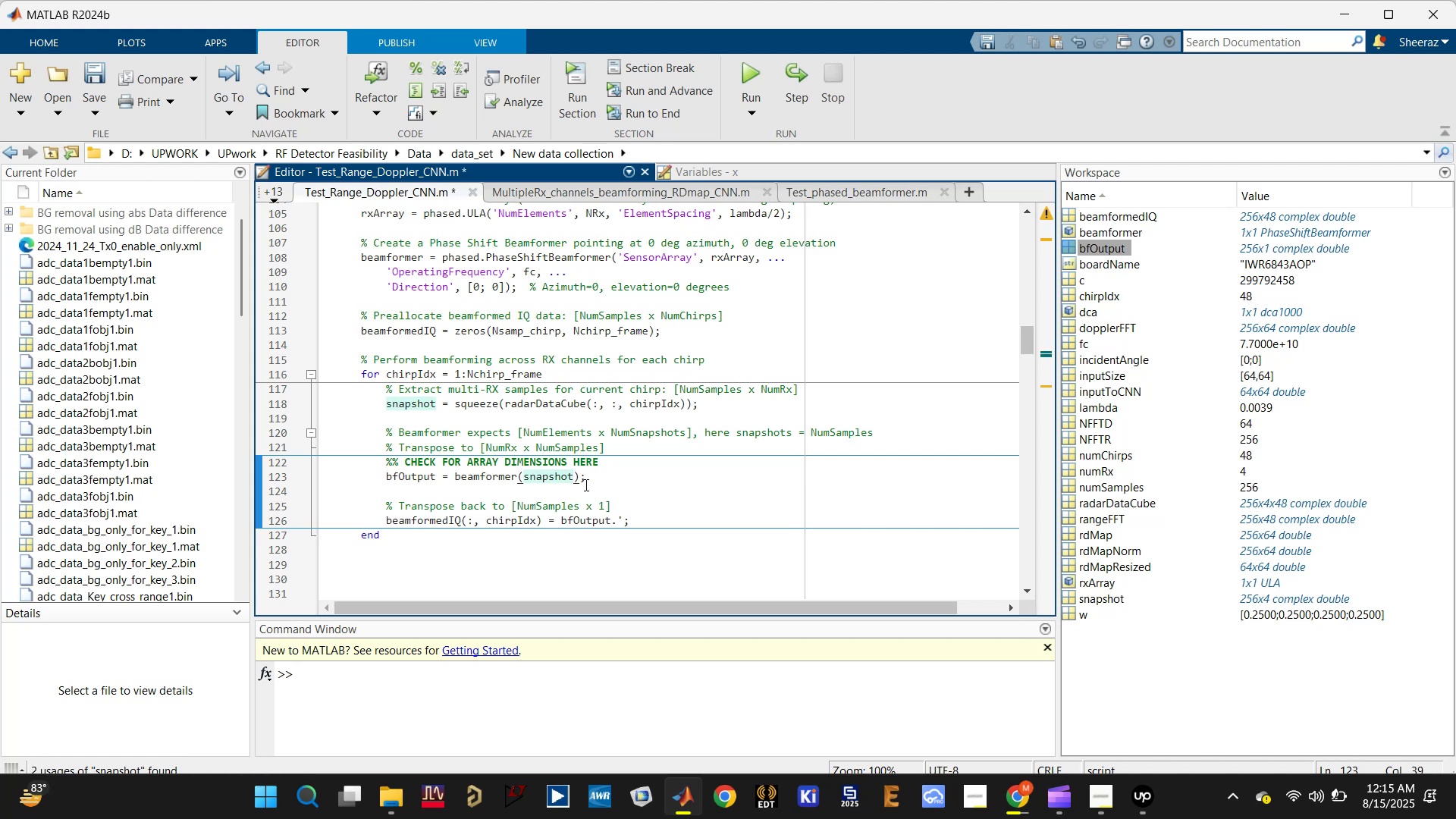 
key(Control+ControlLeft)
 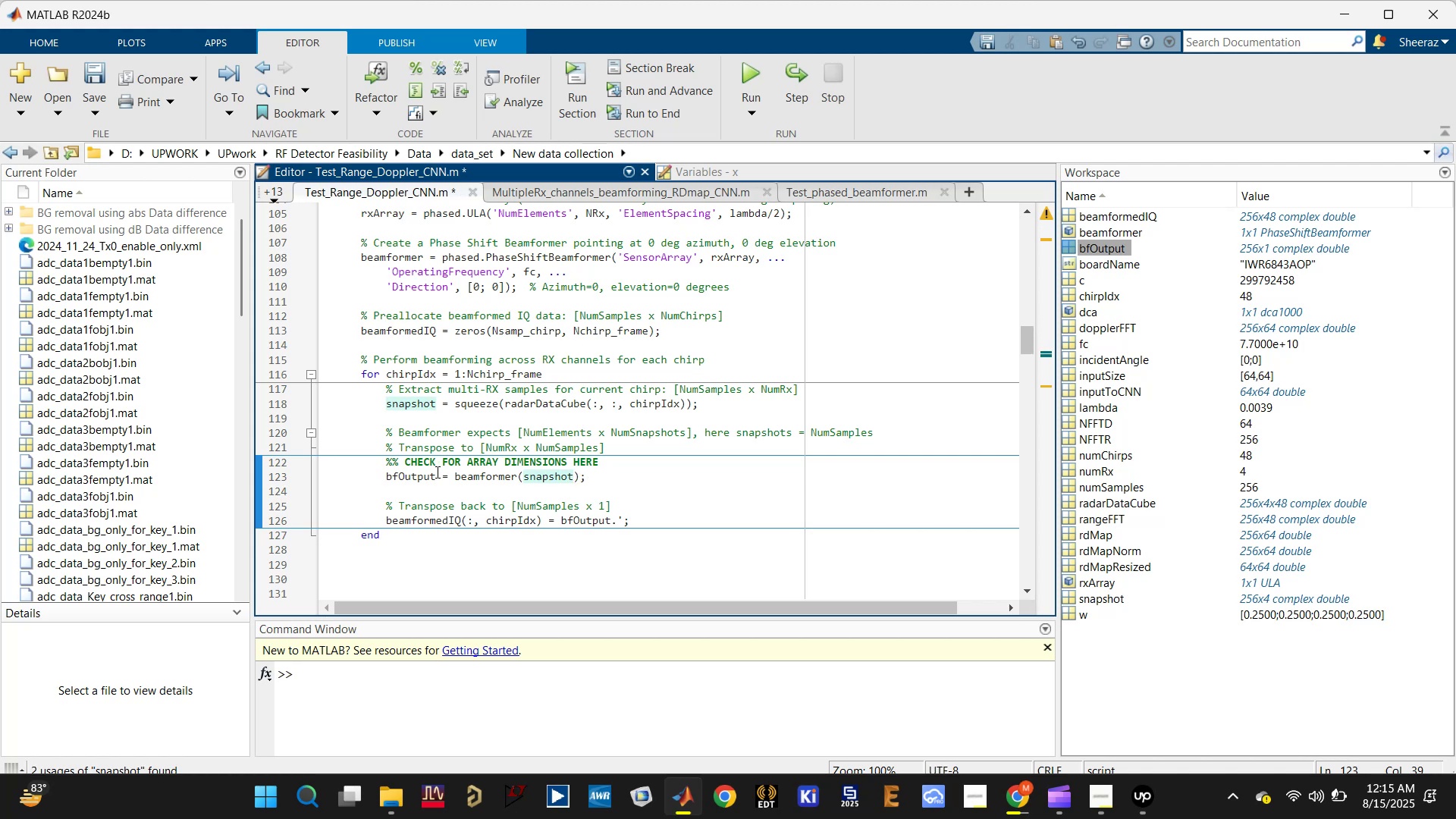 
key(Control+S)
 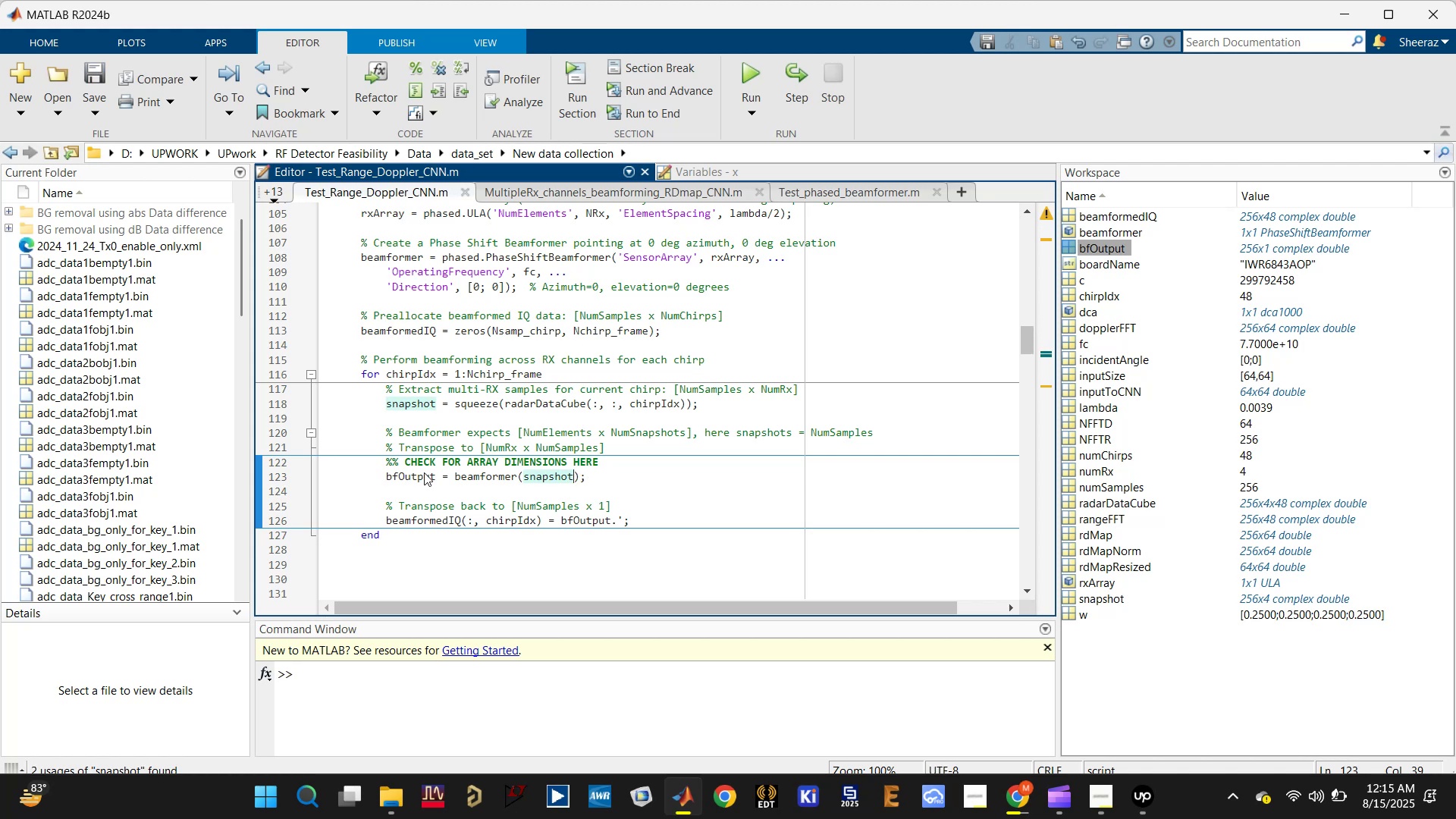 
left_click([424, 472])
 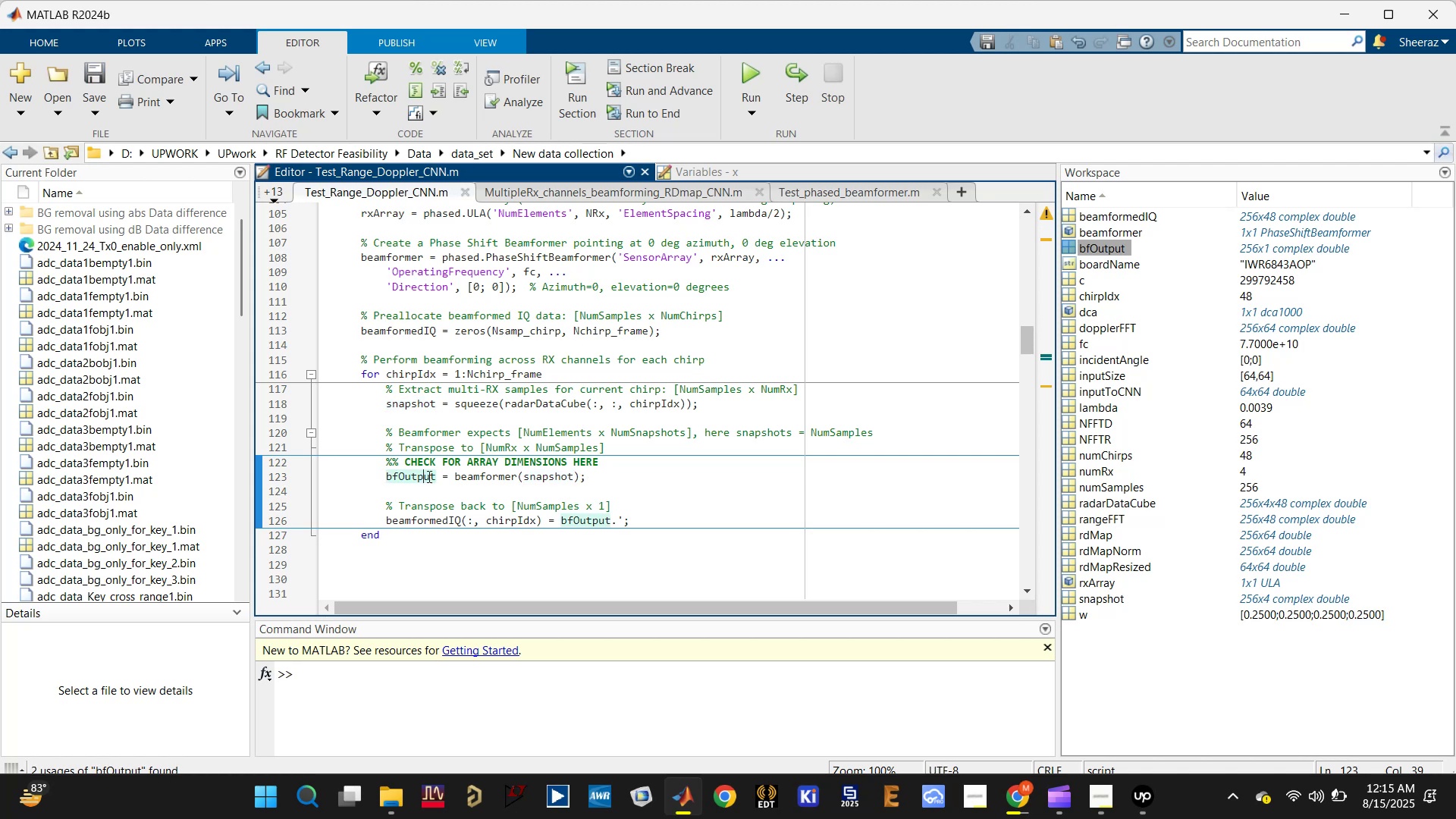 
scroll: coordinate [523, 500], scroll_direction: down, amount: 4.0
 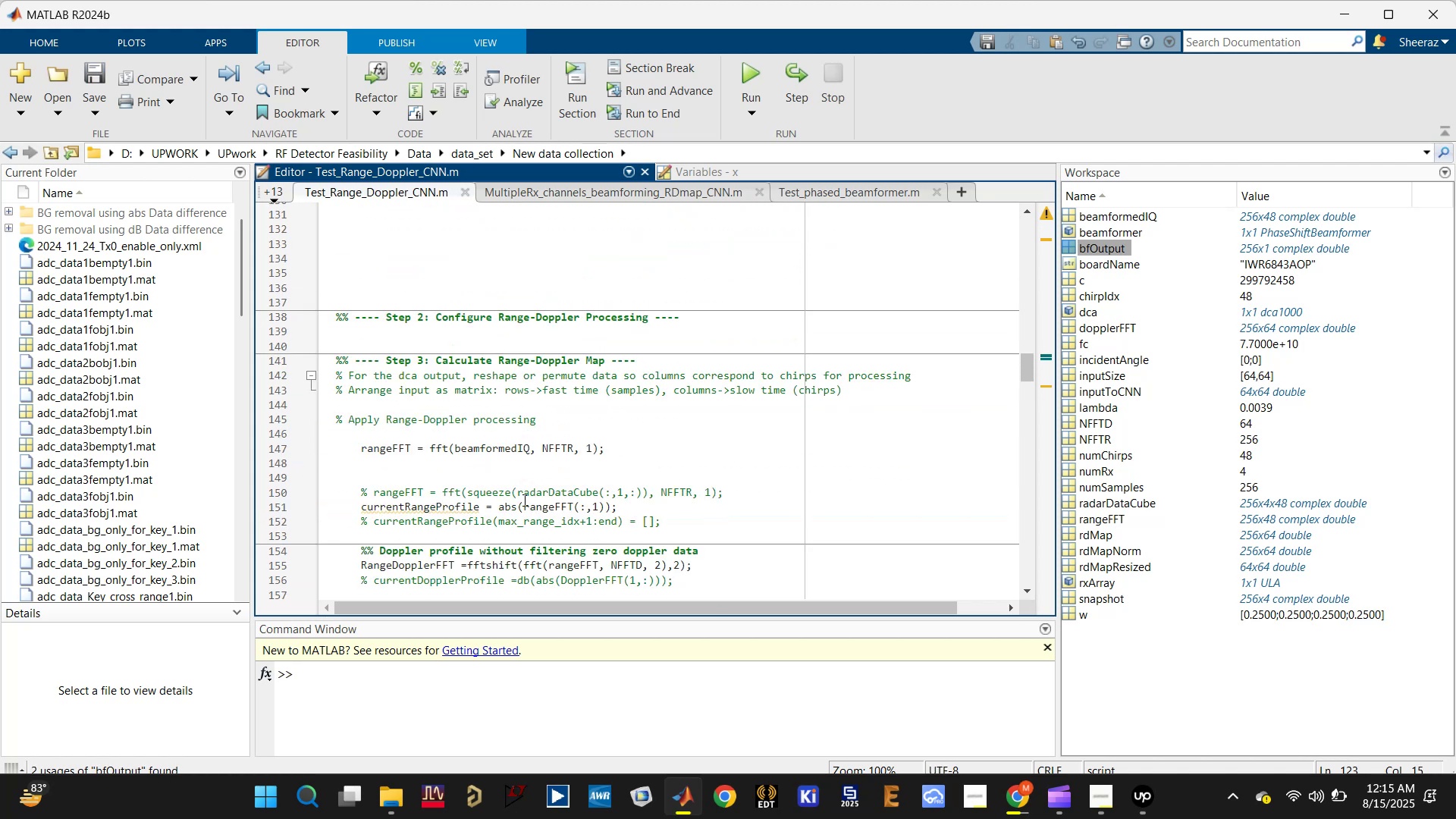 
key(Control+S)
 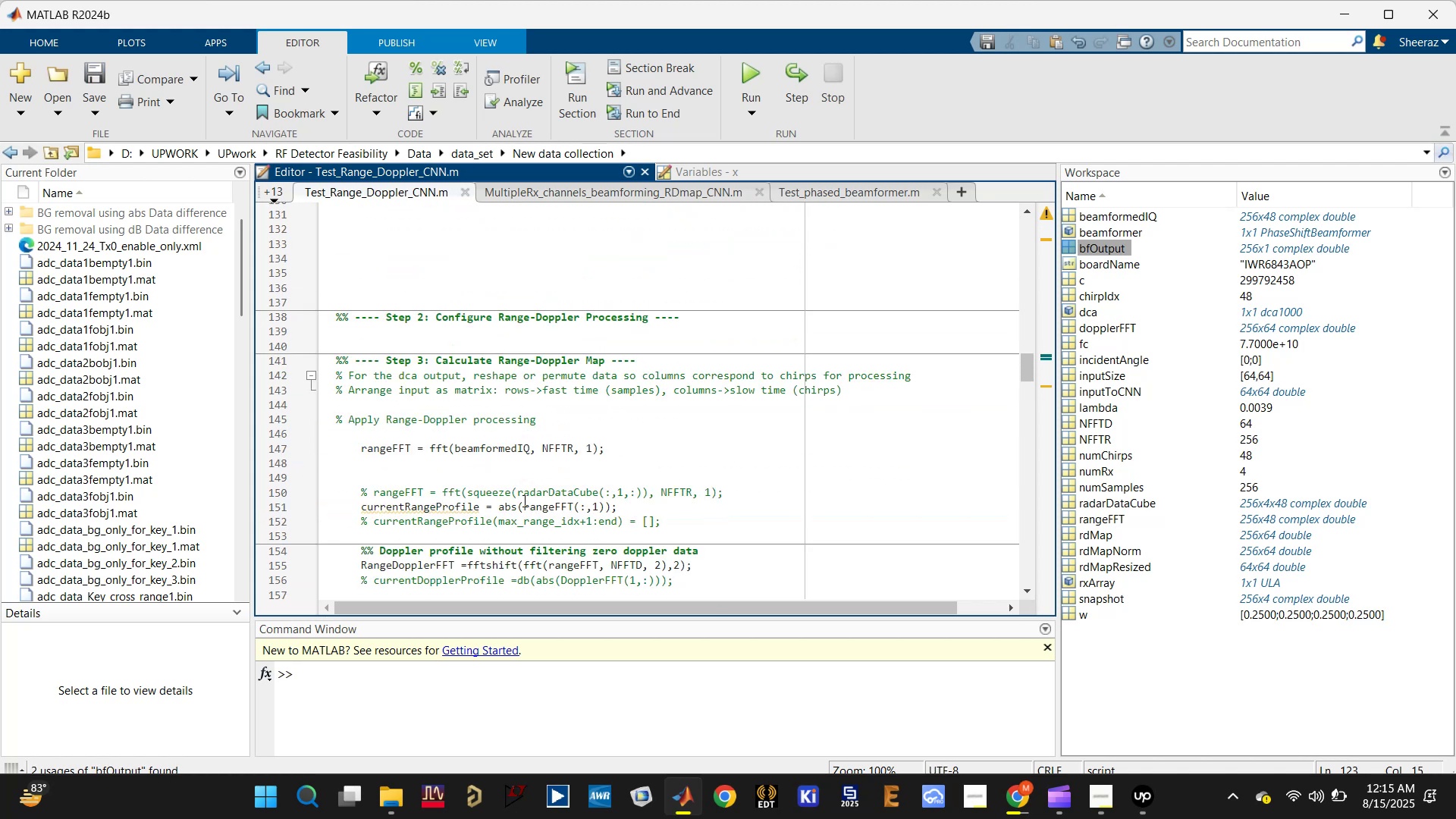 
scroll: coordinate [525, 501], scroll_direction: down, amount: 16.0
 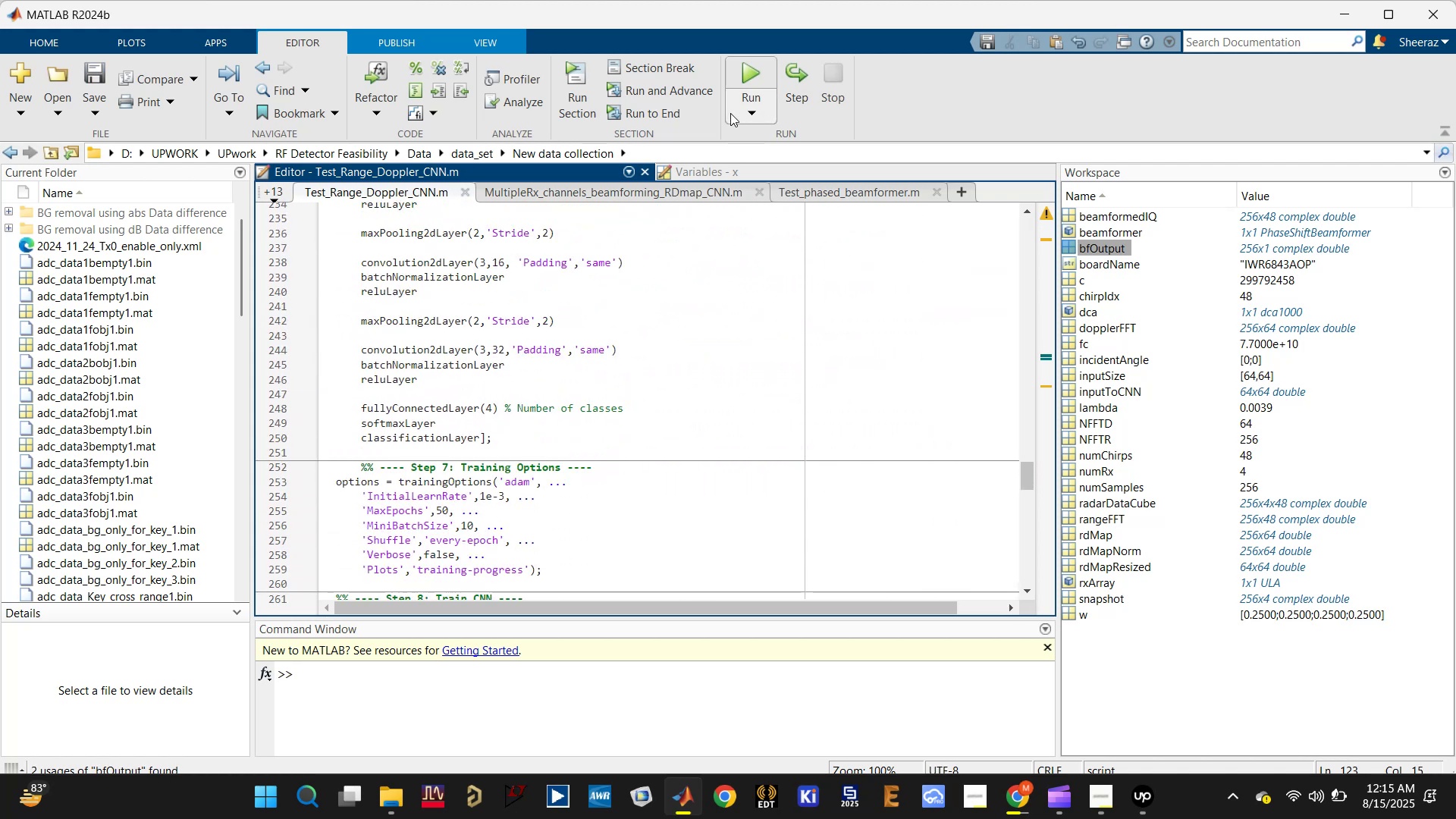 
left_click([755, 80])
 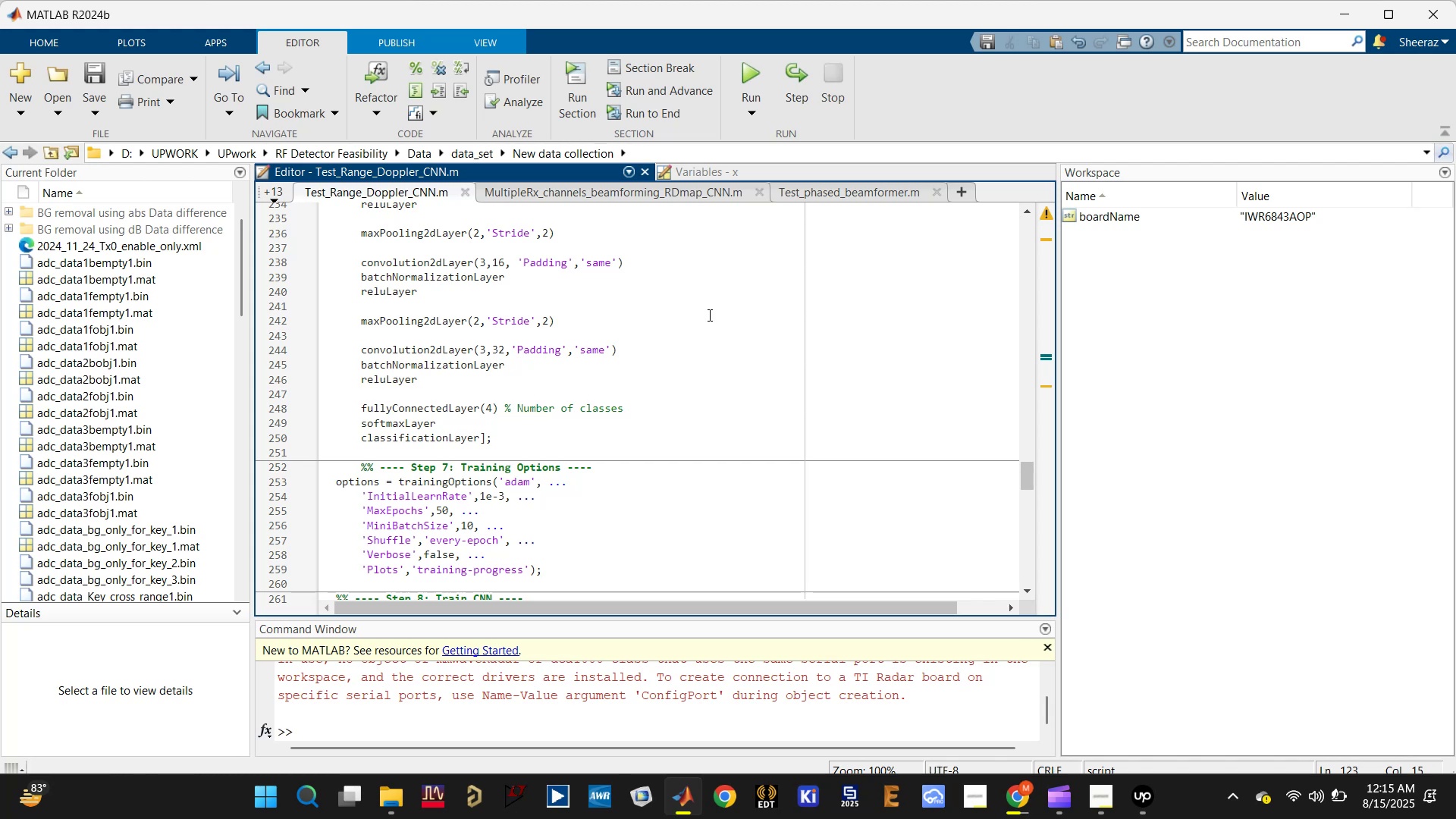 
left_click([748, 72])
 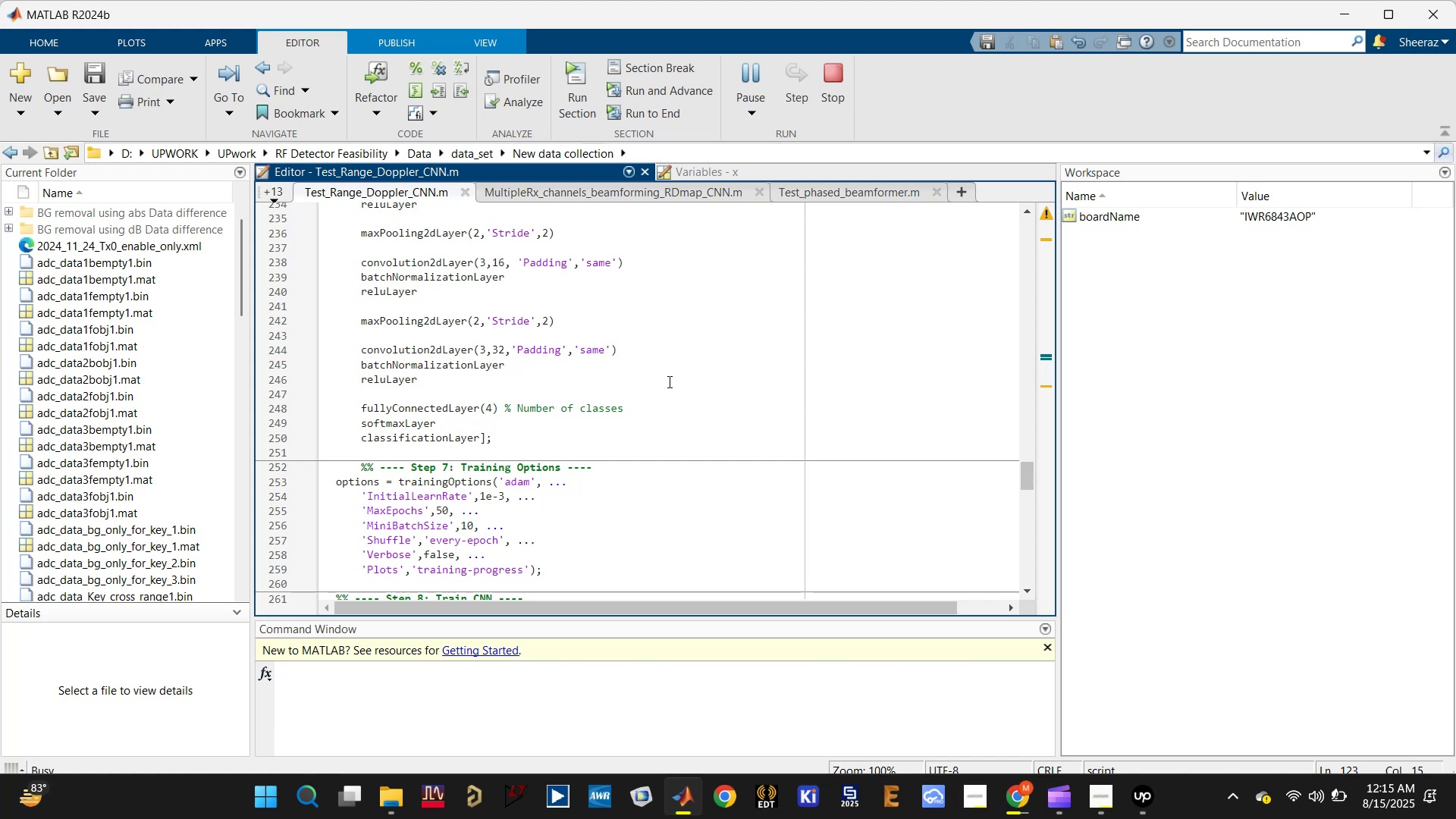 
wait(16.86)
 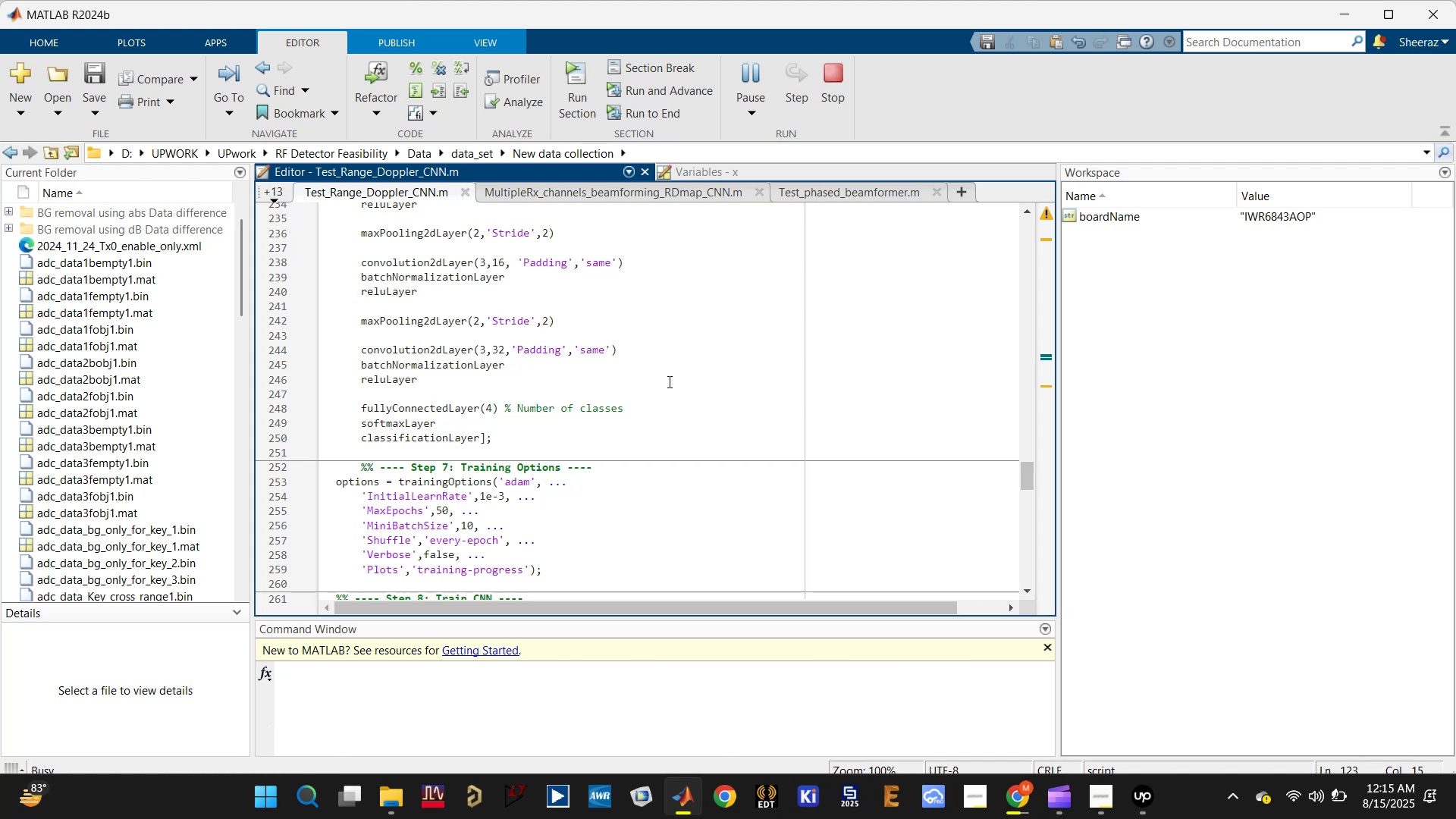 
left_click([742, 720])
 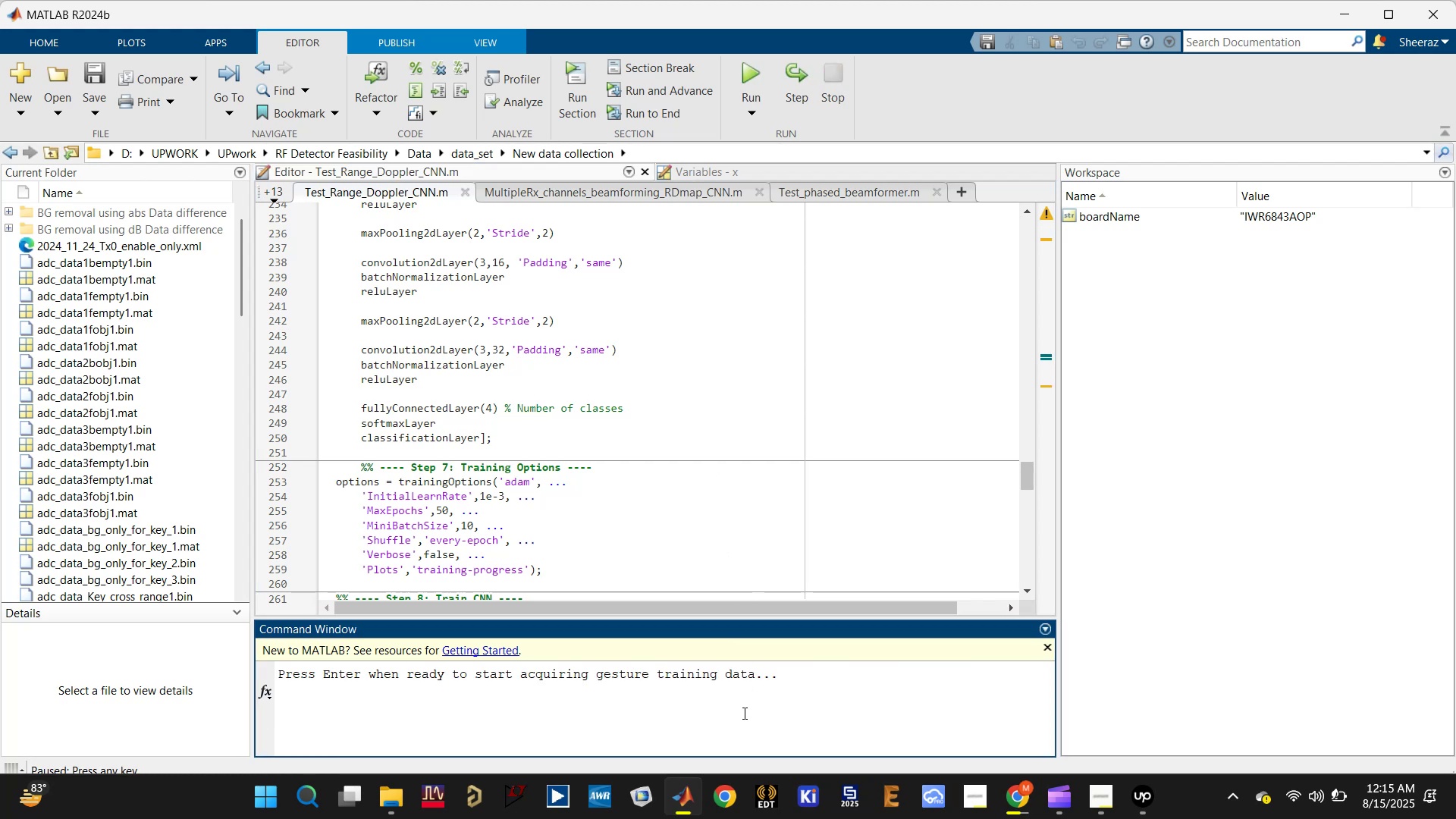 
key(Enter)
 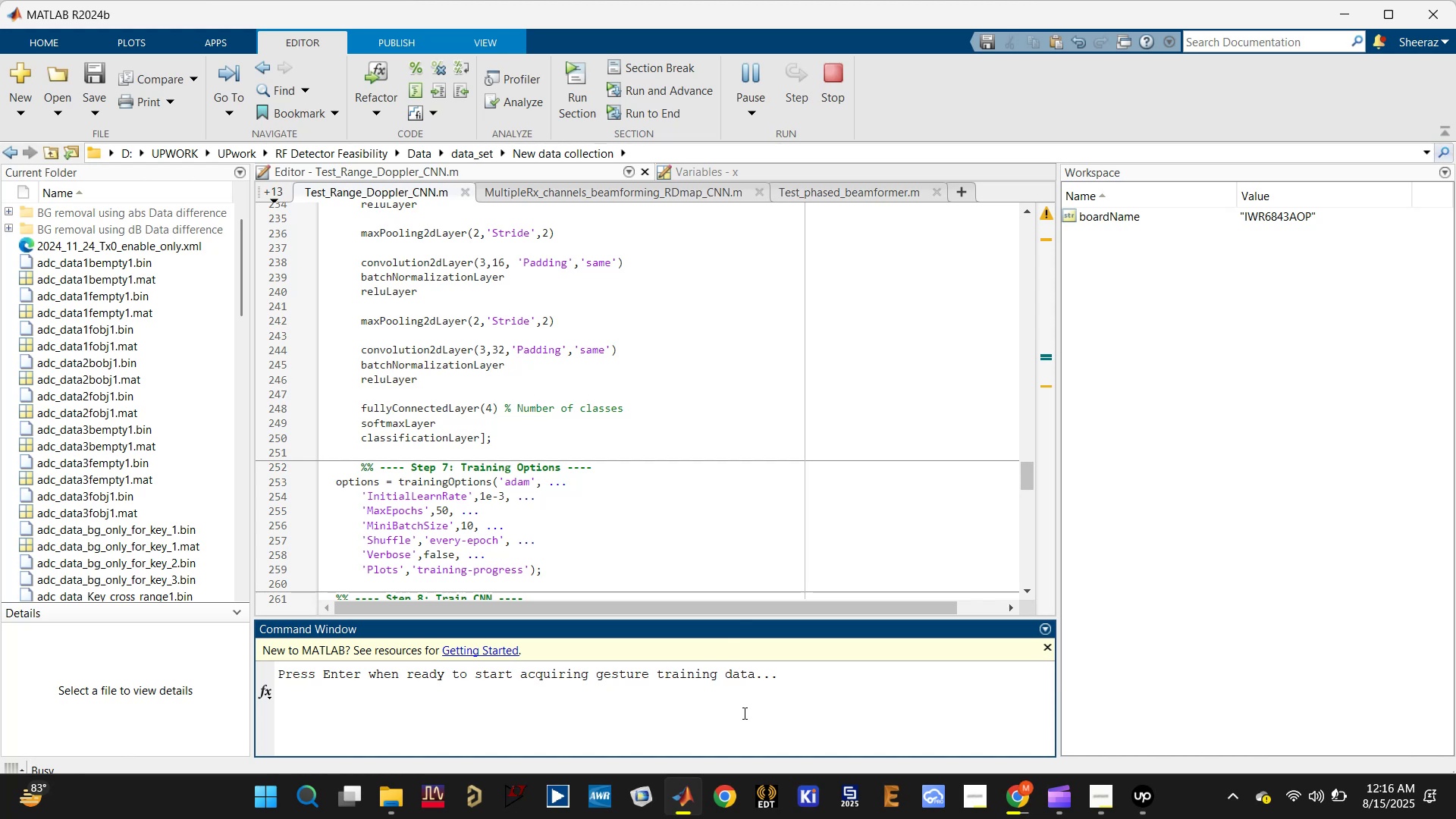 
wait(33.21)
 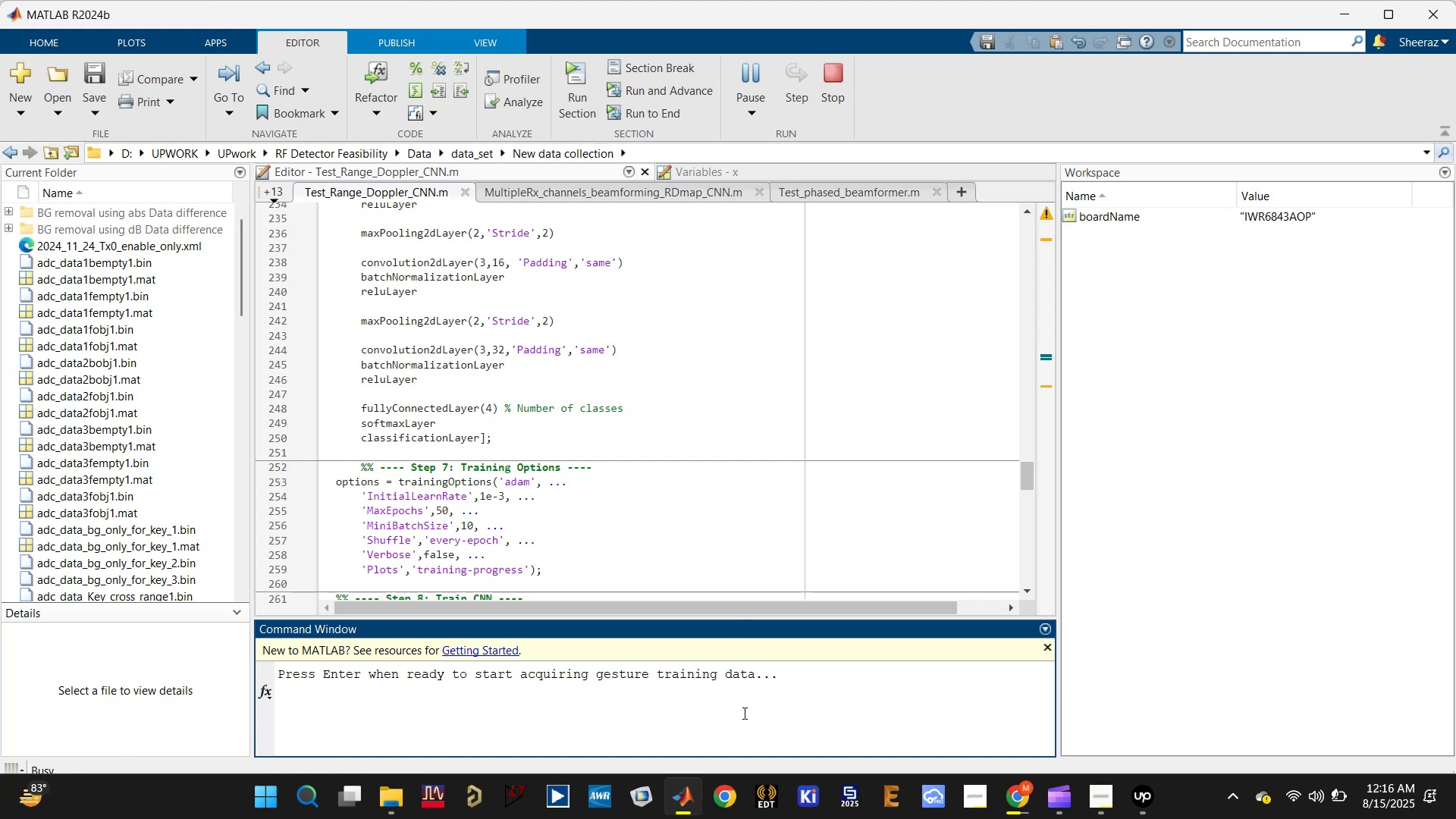 
scroll: coordinate [632, 457], scroll_direction: down, amount: 6.0
 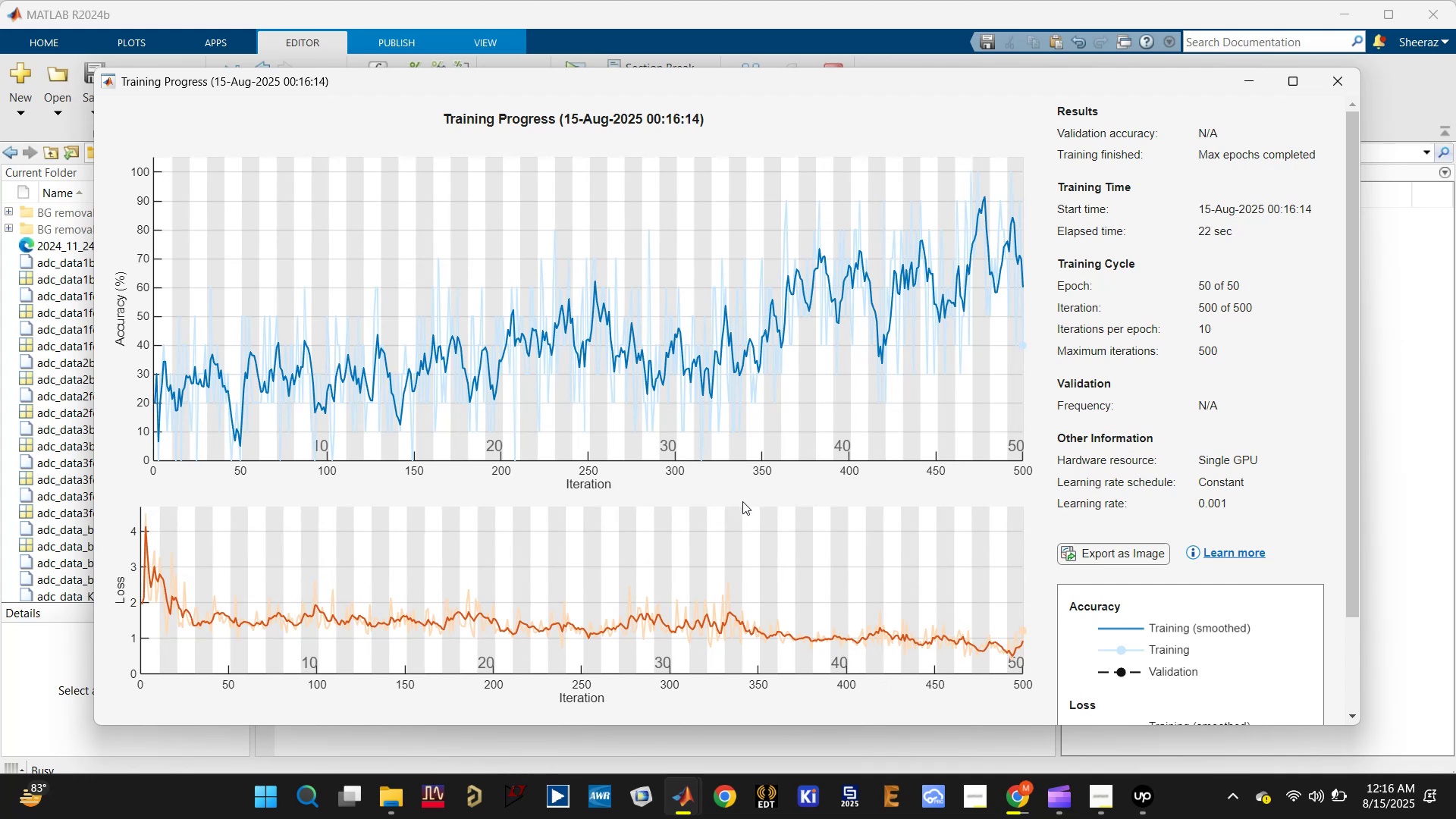 
wait(32.16)
 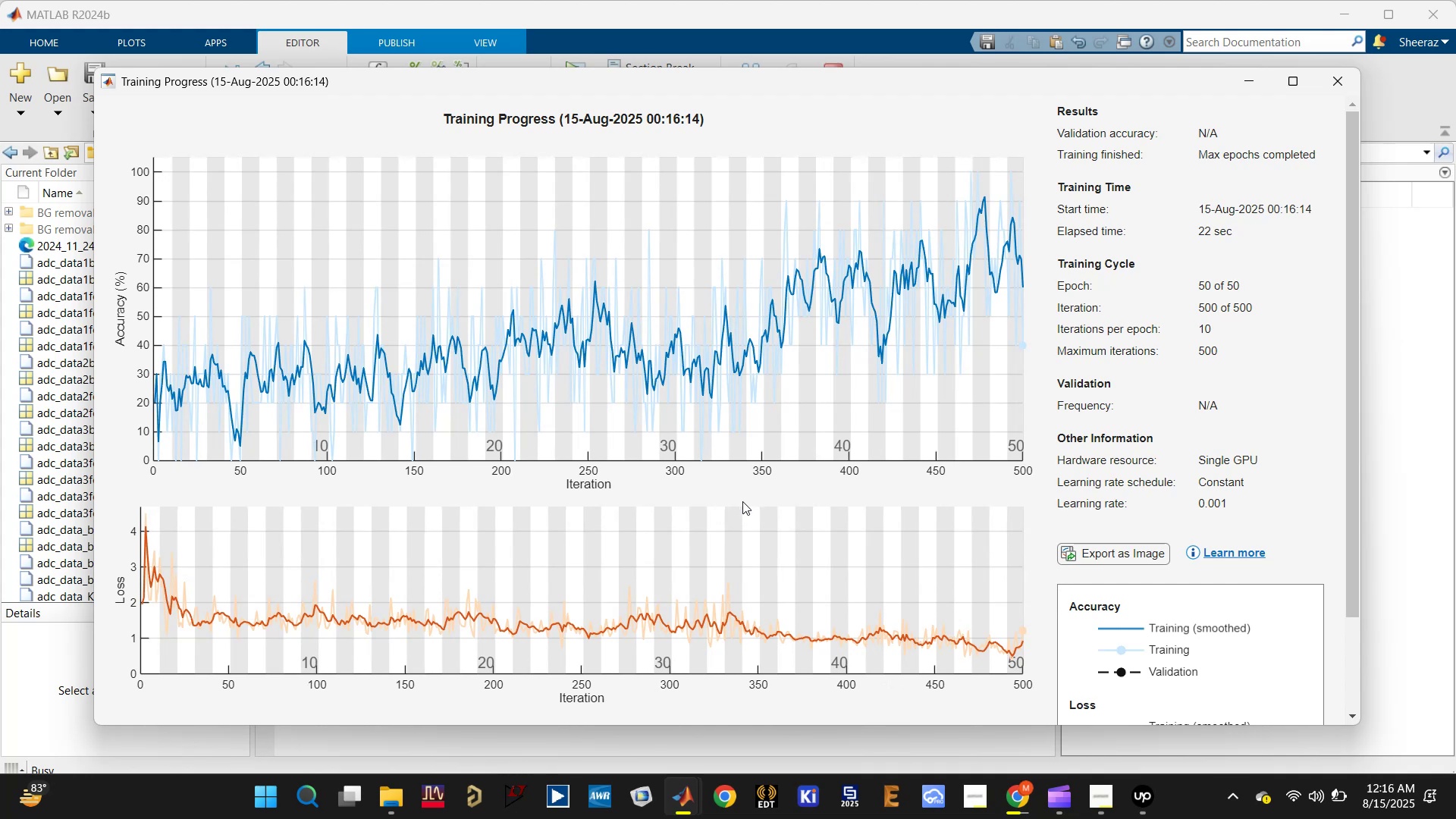 
left_click([1338, 83])
 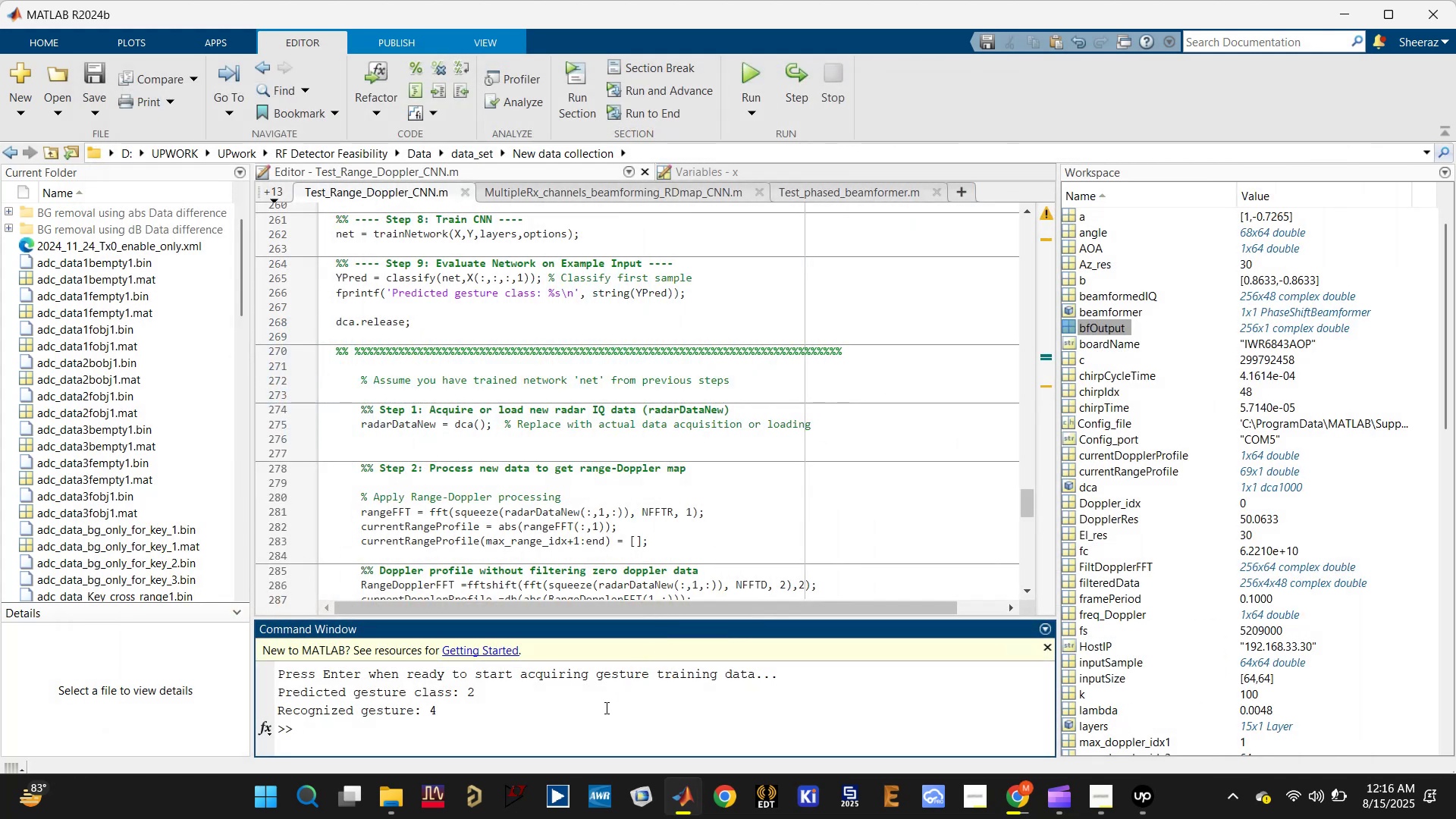 
left_click([605, 708])
 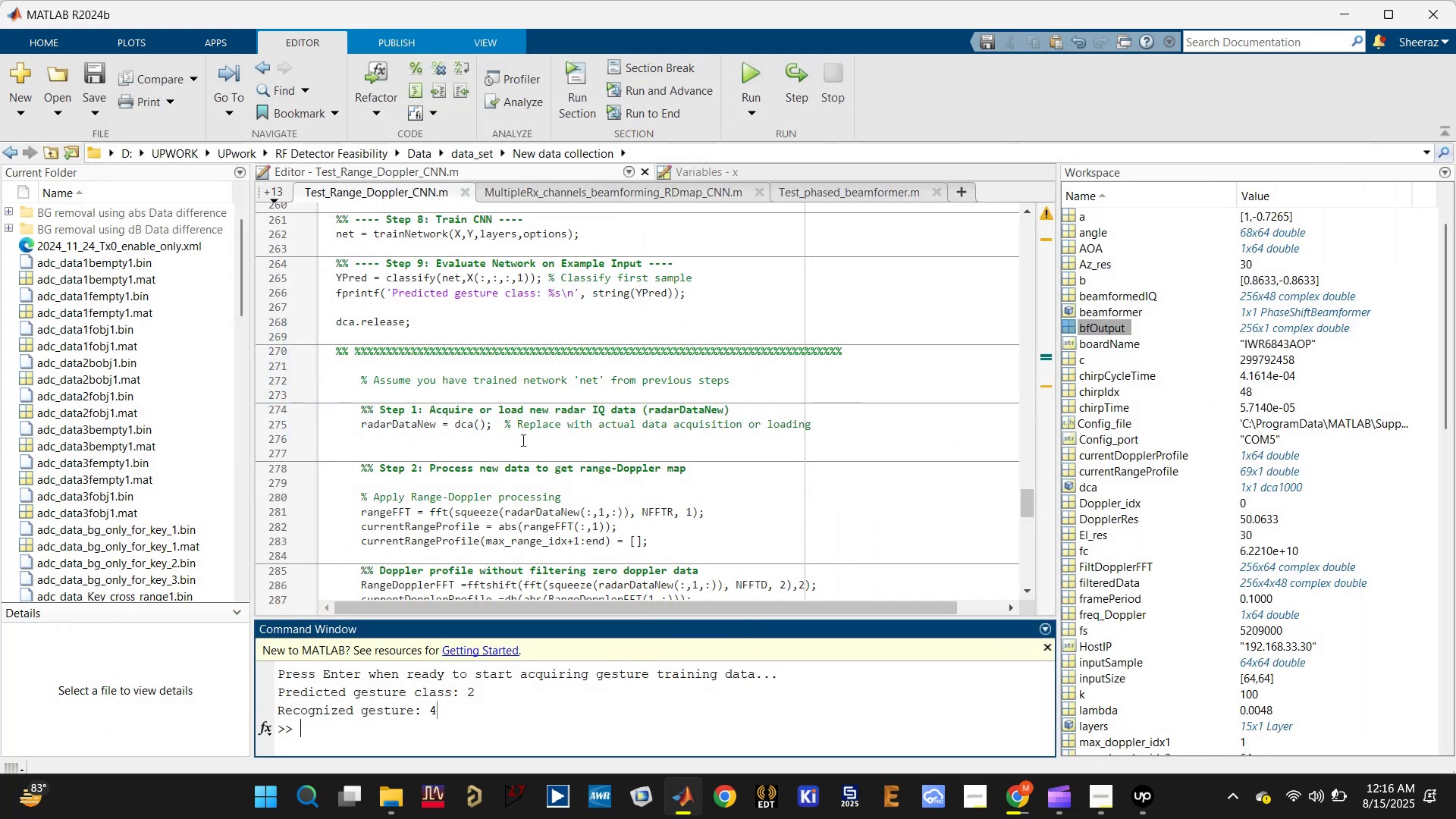 
scroll: coordinate [519, 444], scroll_direction: up, amount: 10.0
 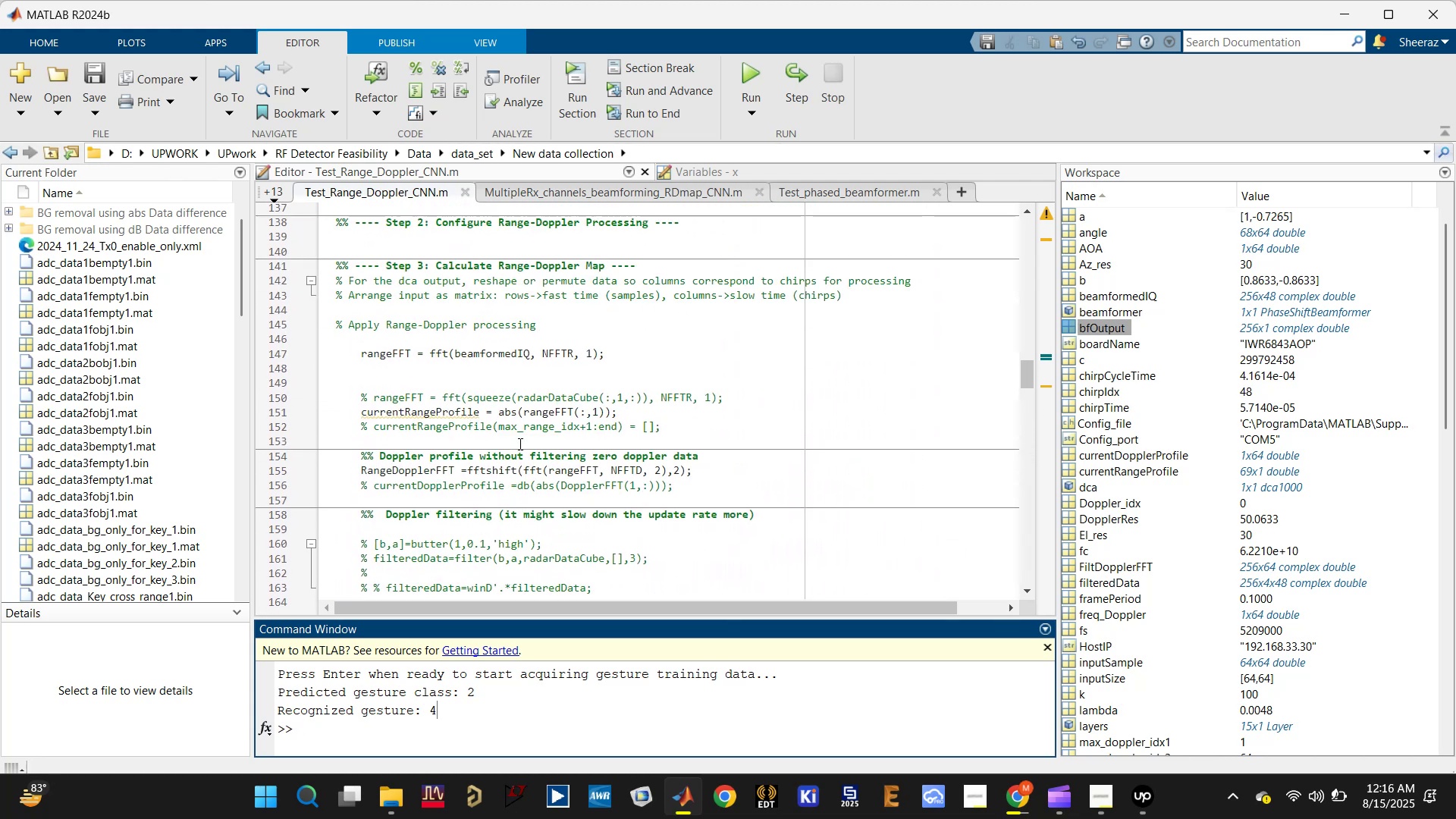 
scroll: coordinate [516, 449], scroll_direction: down, amount: 21.0
 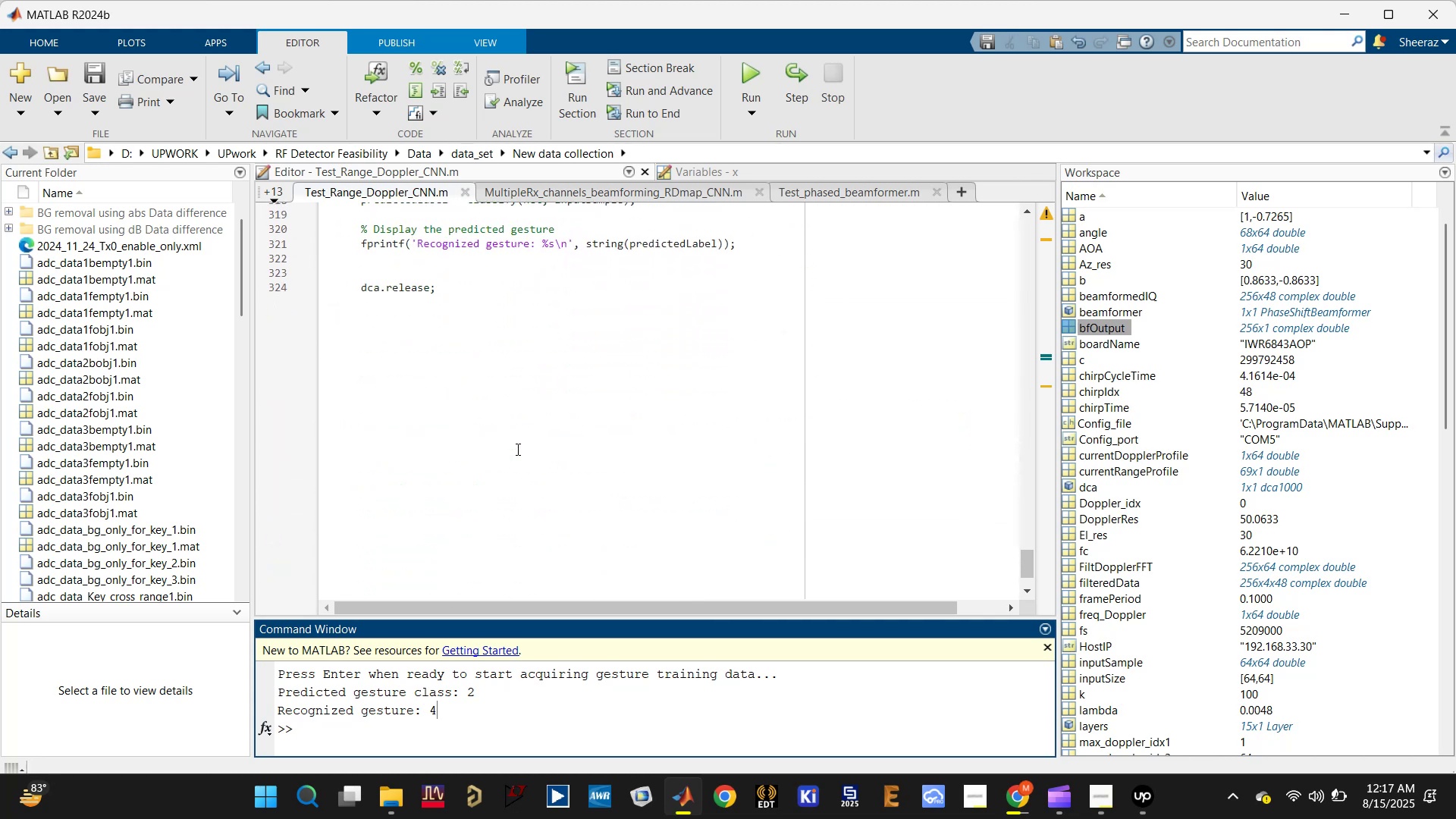 
scroll: coordinate [517, 482], scroll_direction: up, amount: 25.0
 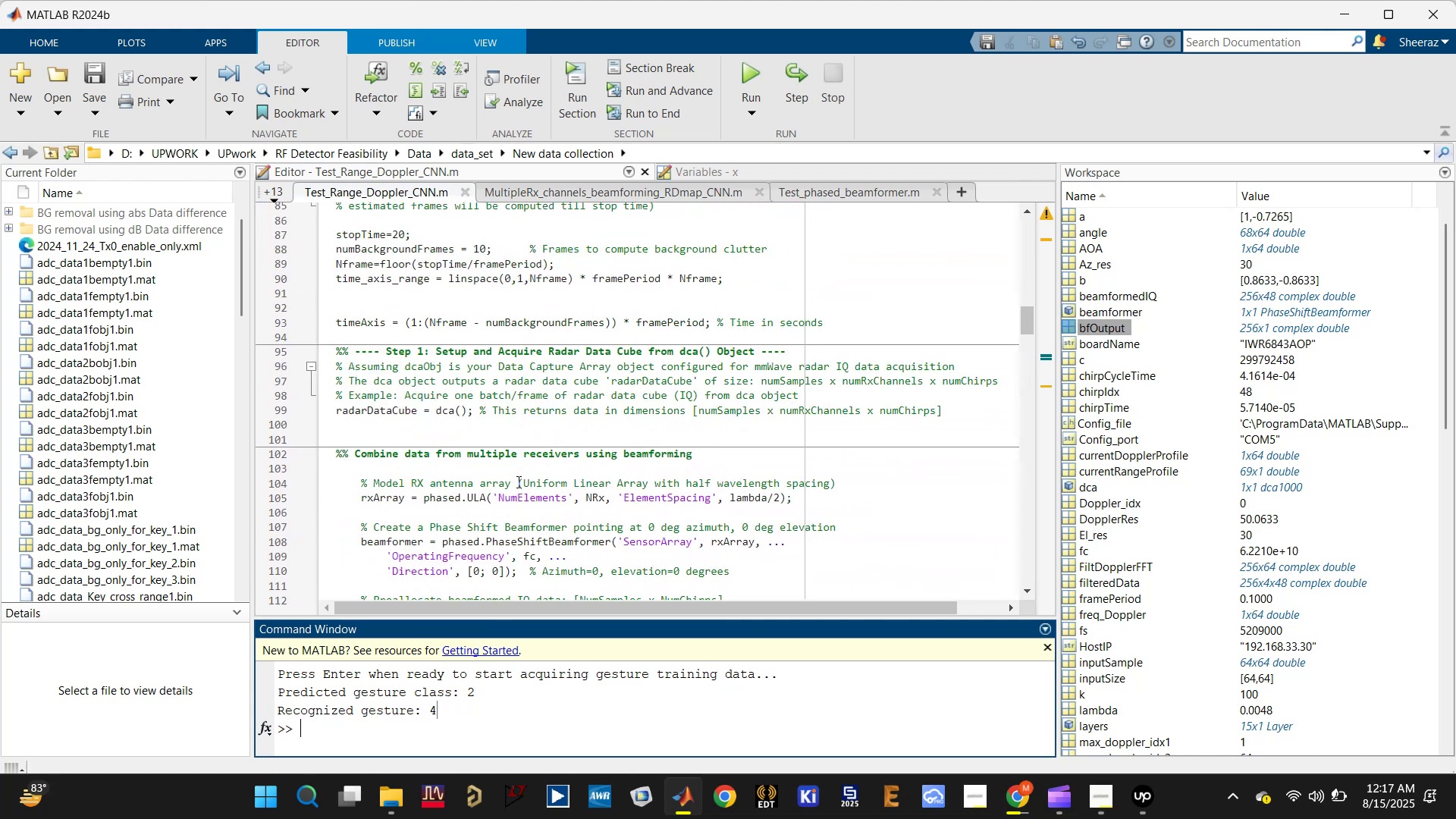 
scroll: coordinate [527, 464], scroll_direction: down, amount: 2.0
 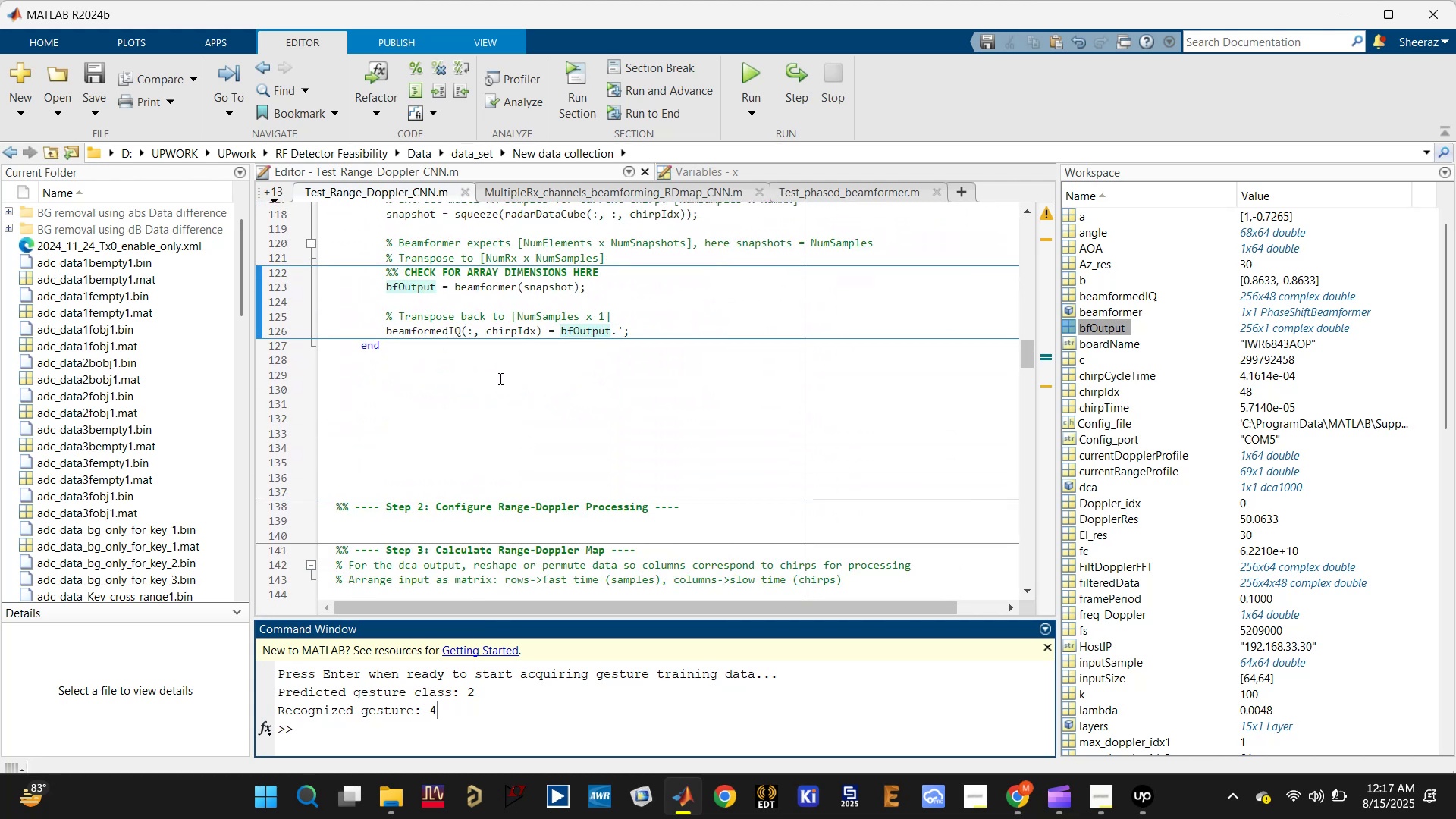 
left_click([440, 328])
 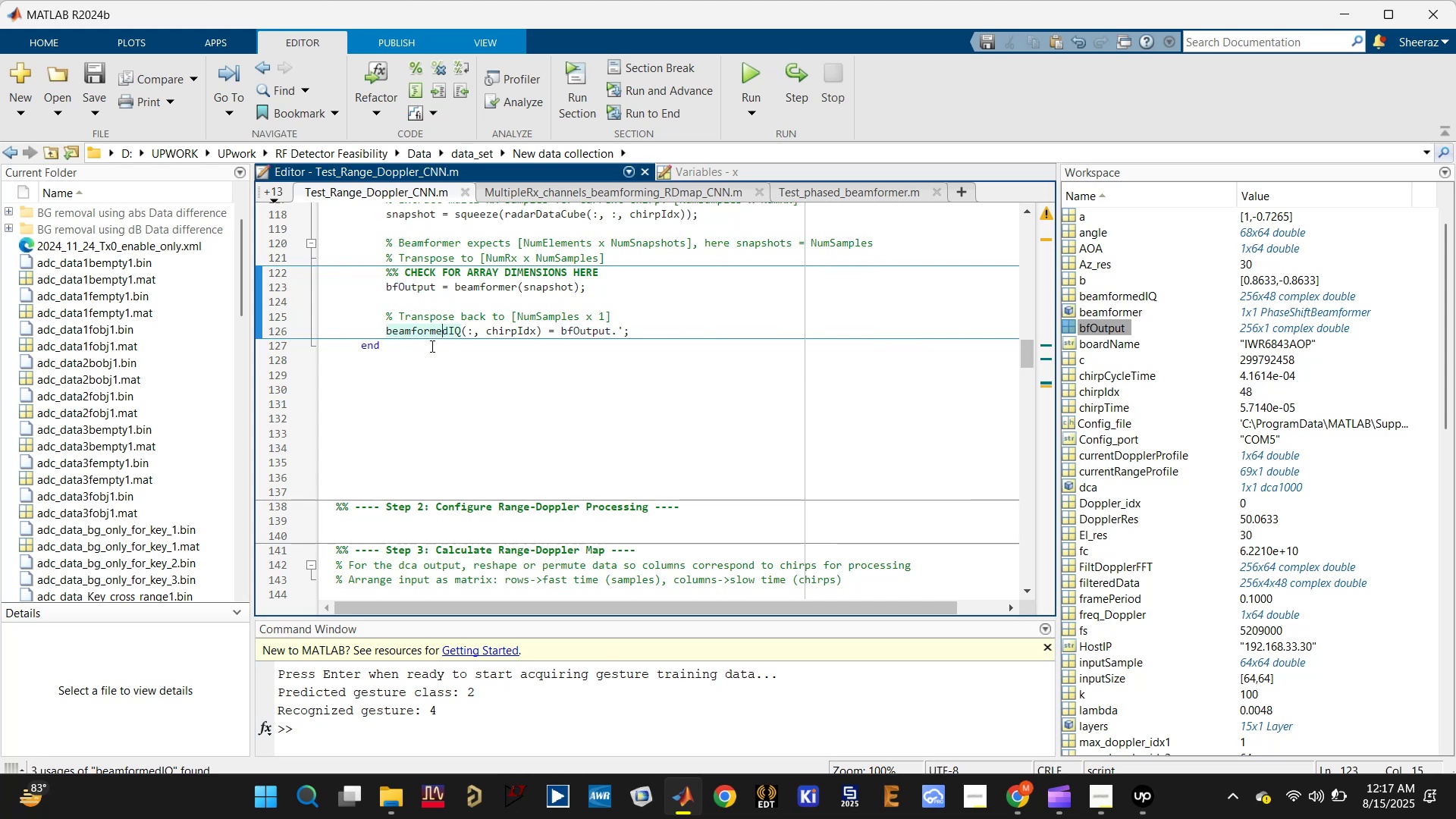 
scroll: coordinate [435, 399], scroll_direction: down, amount: 3.0
 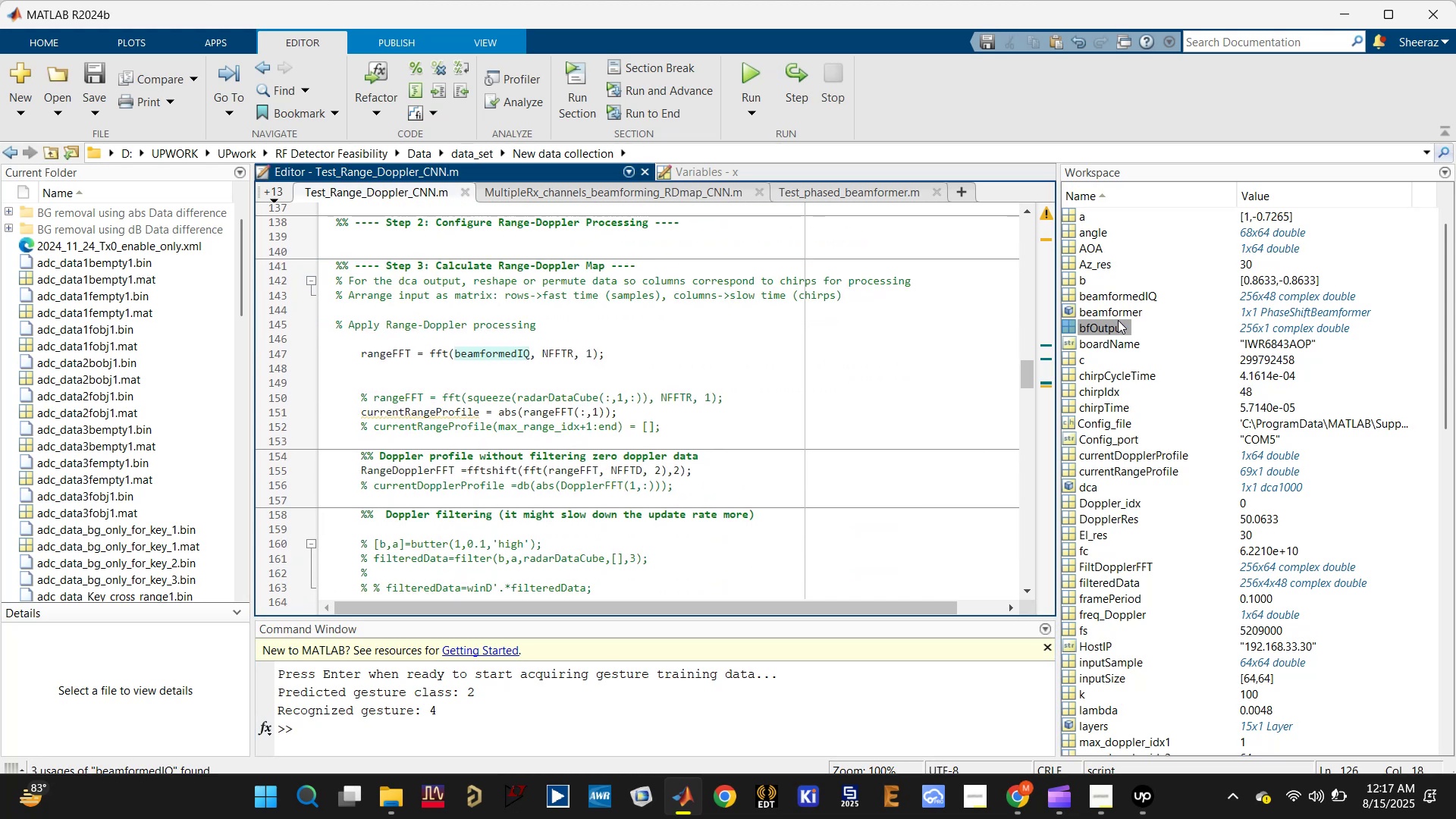 
left_click([1131, 292])
 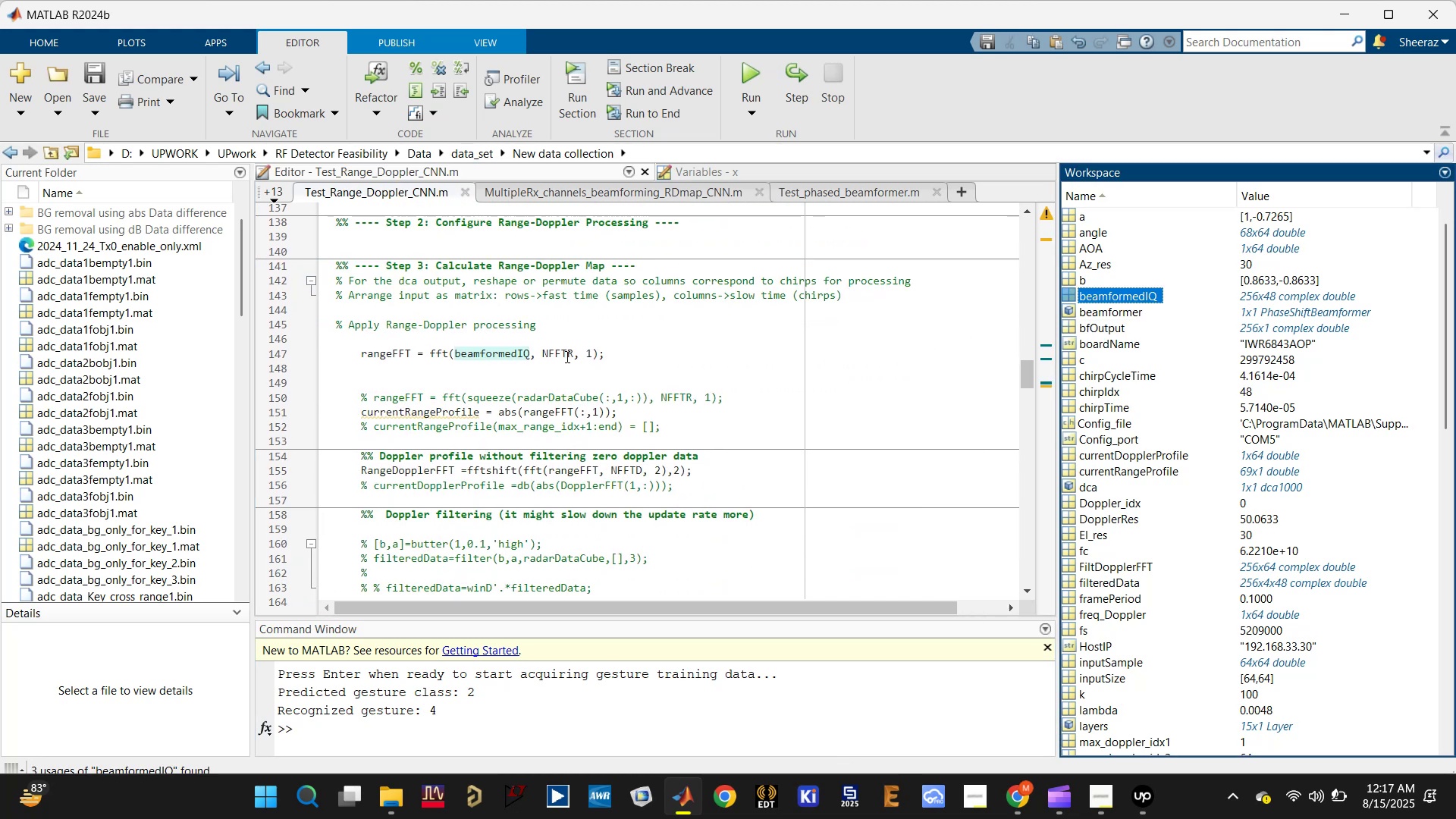 
scroll: coordinate [566, 355], scroll_direction: up, amount: 1.0
 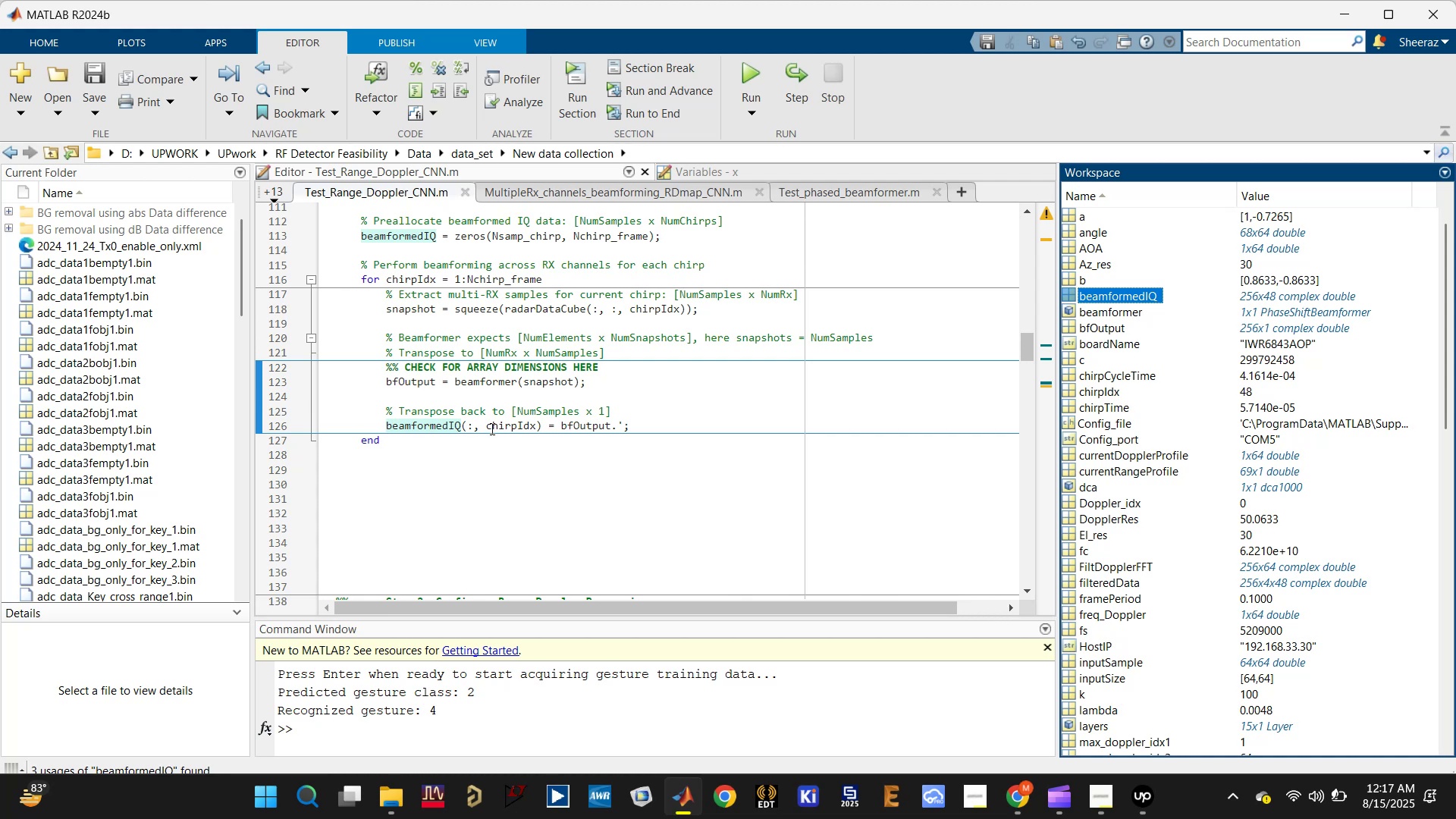 
wait(5.08)
 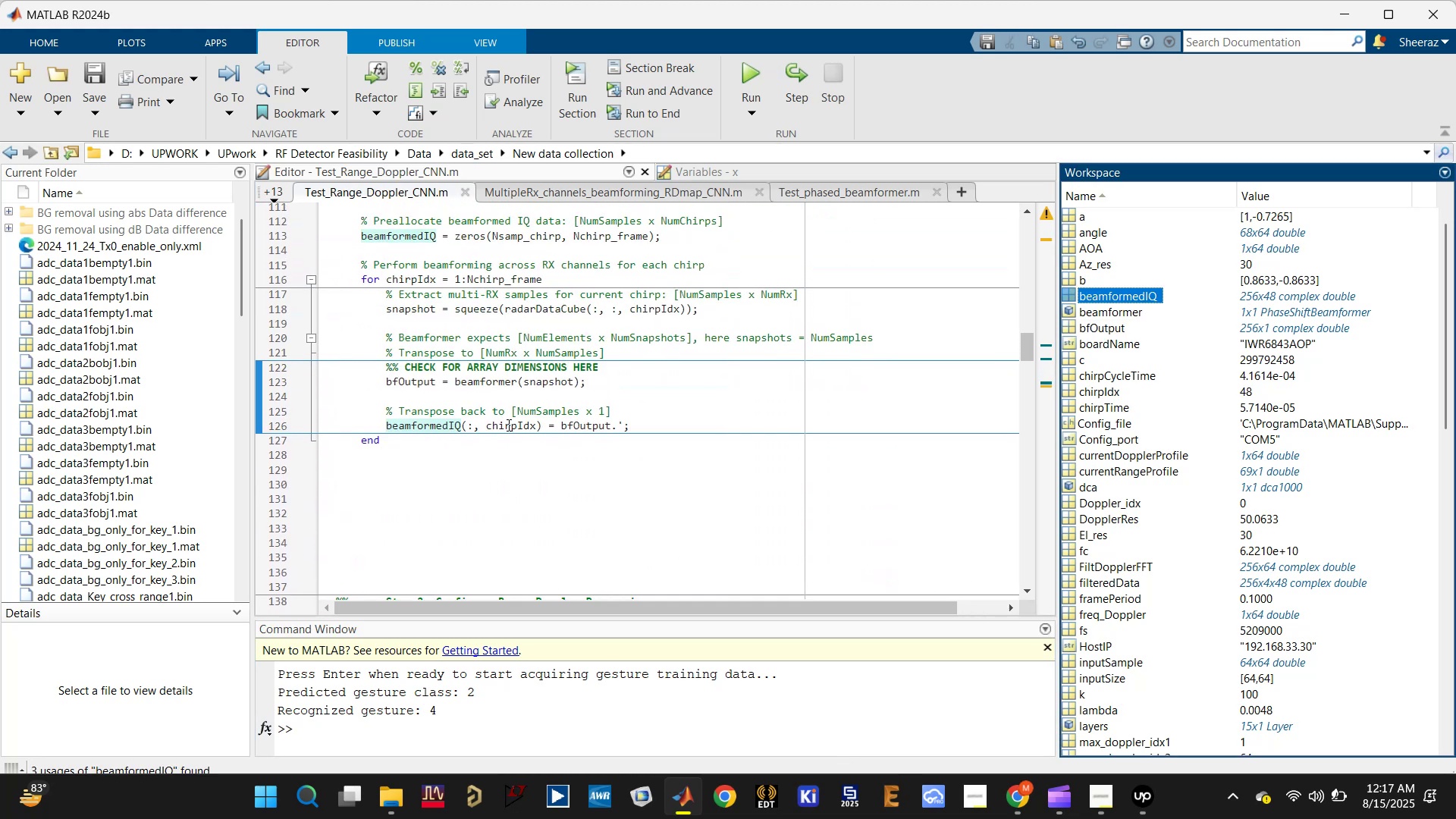 
scroll: coordinate [488, 432], scroll_direction: up, amount: 7.0
 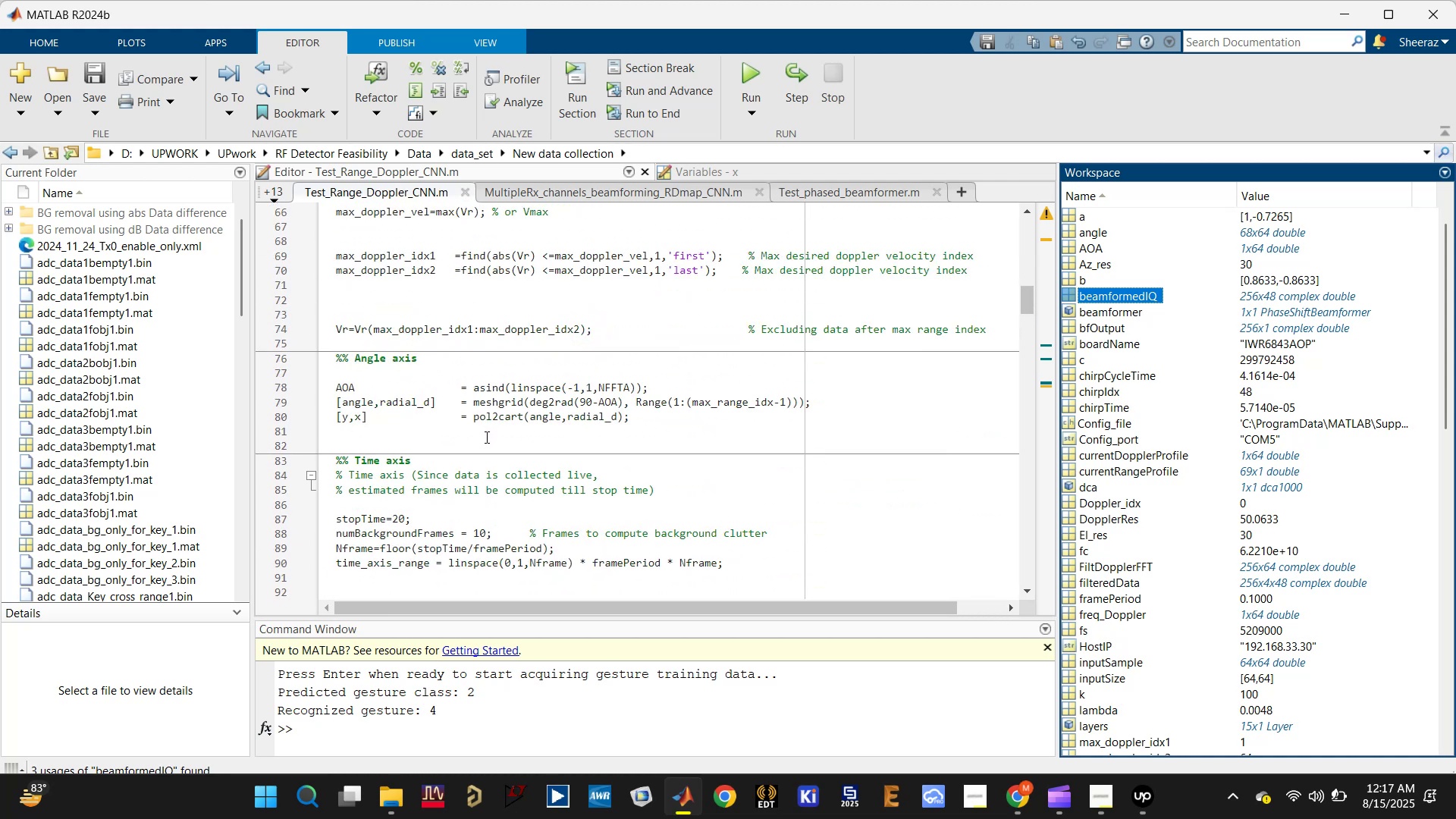 
scroll: coordinate [484, 438], scroll_direction: down, amount: 4.0
 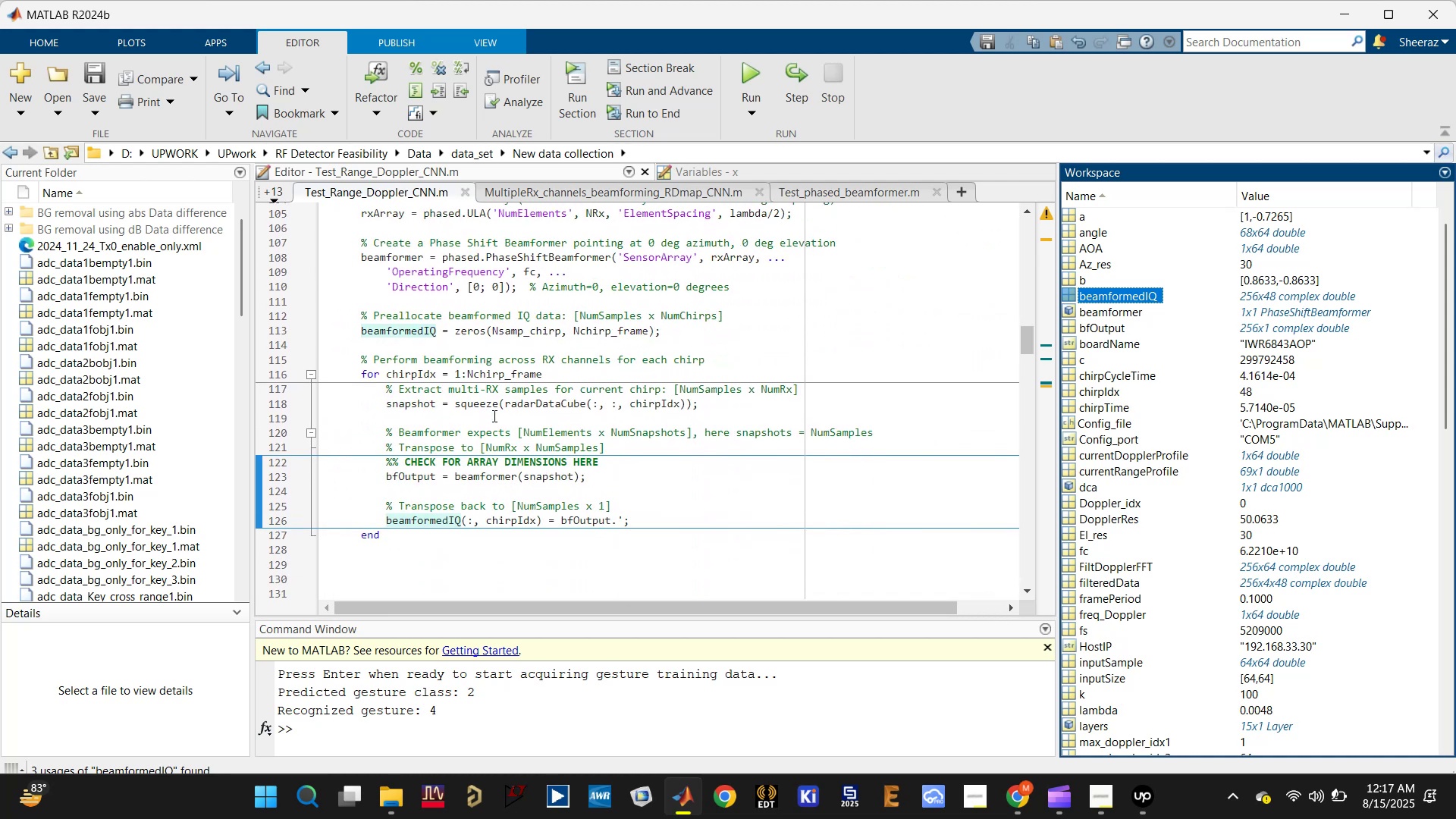 
scroll: coordinate [513, 310], scroll_direction: up, amount: 1.0
 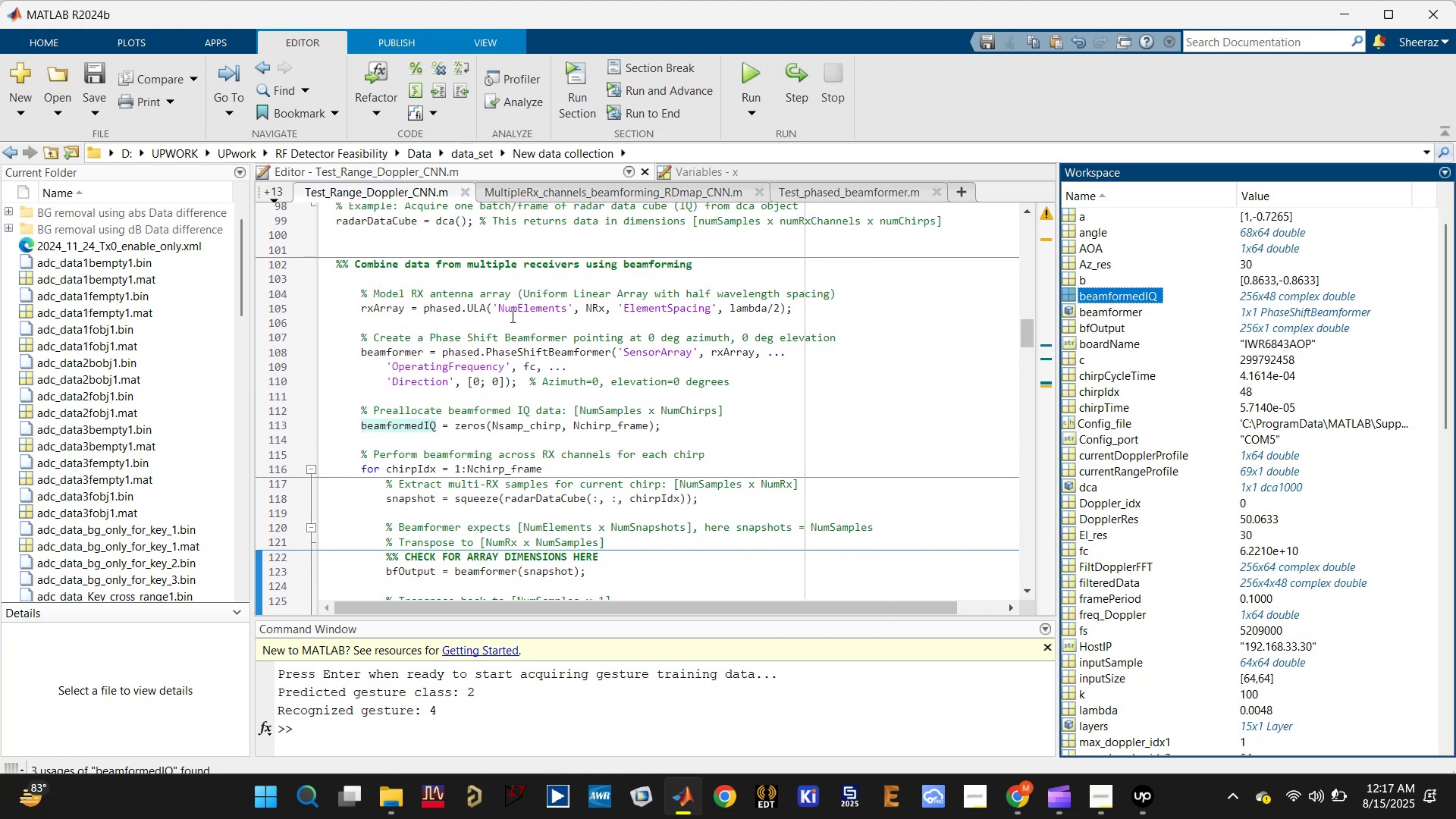 
left_click([507, 323])
 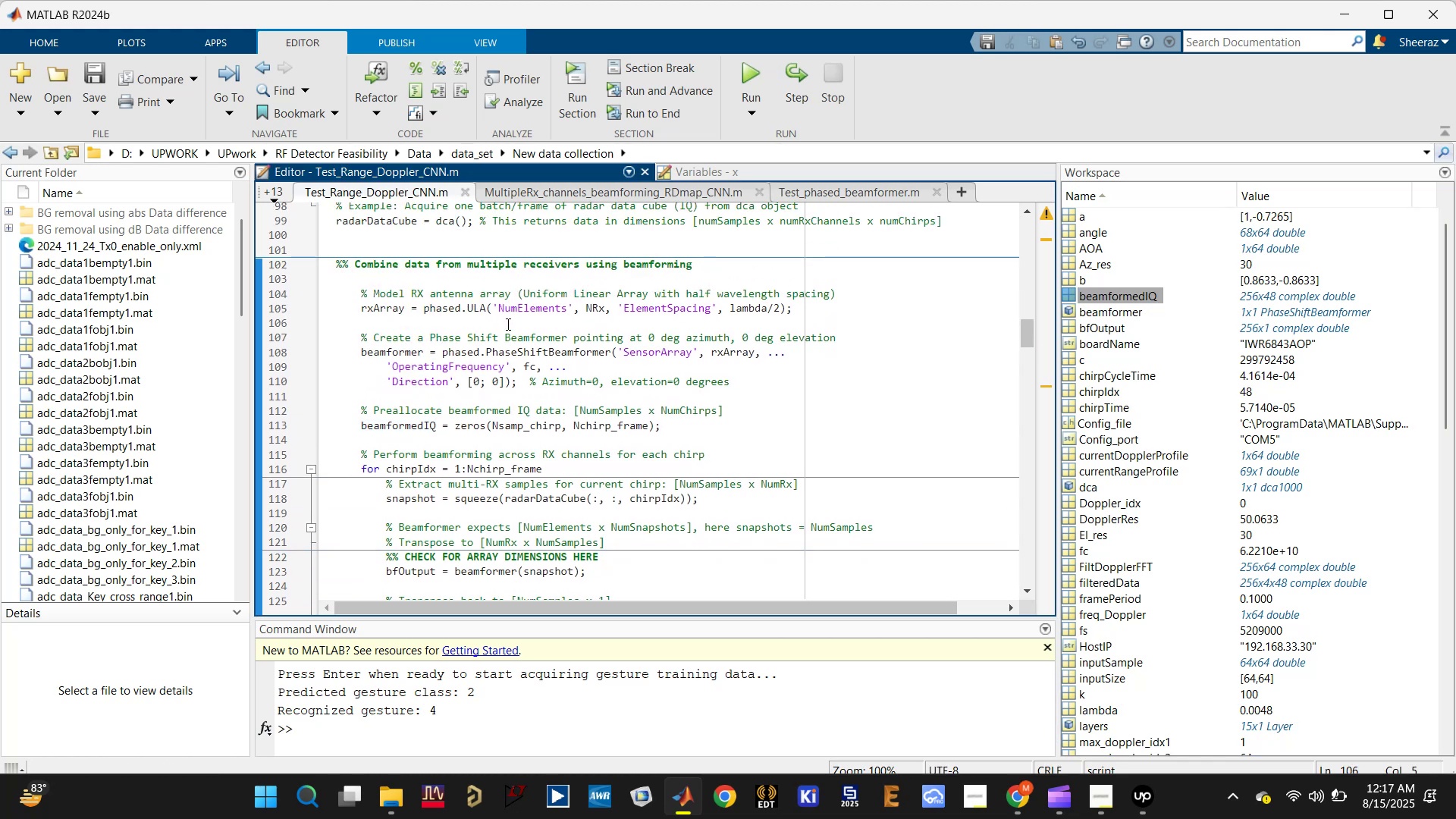 
key(Control+F)
 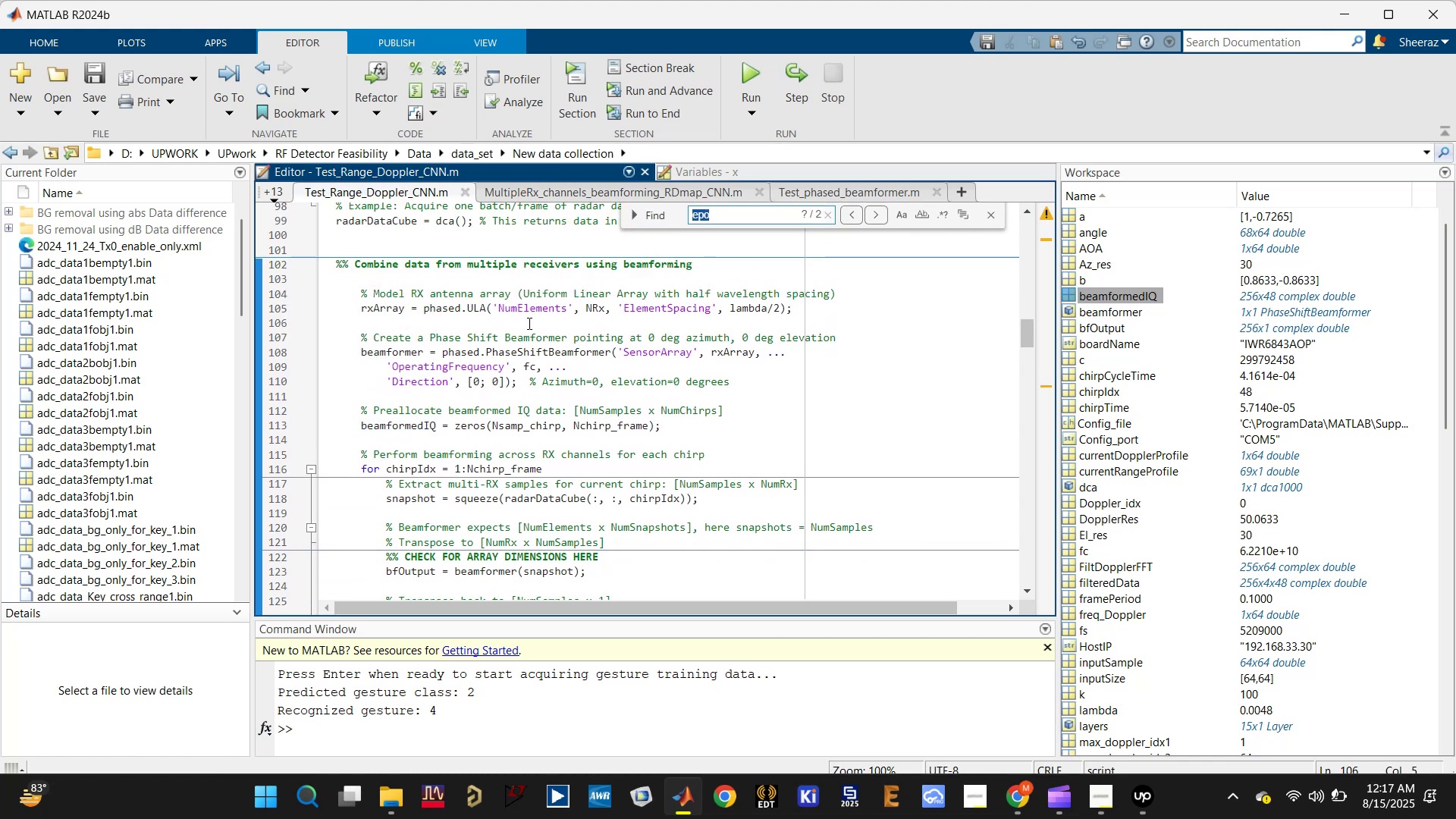 
type(epo)
 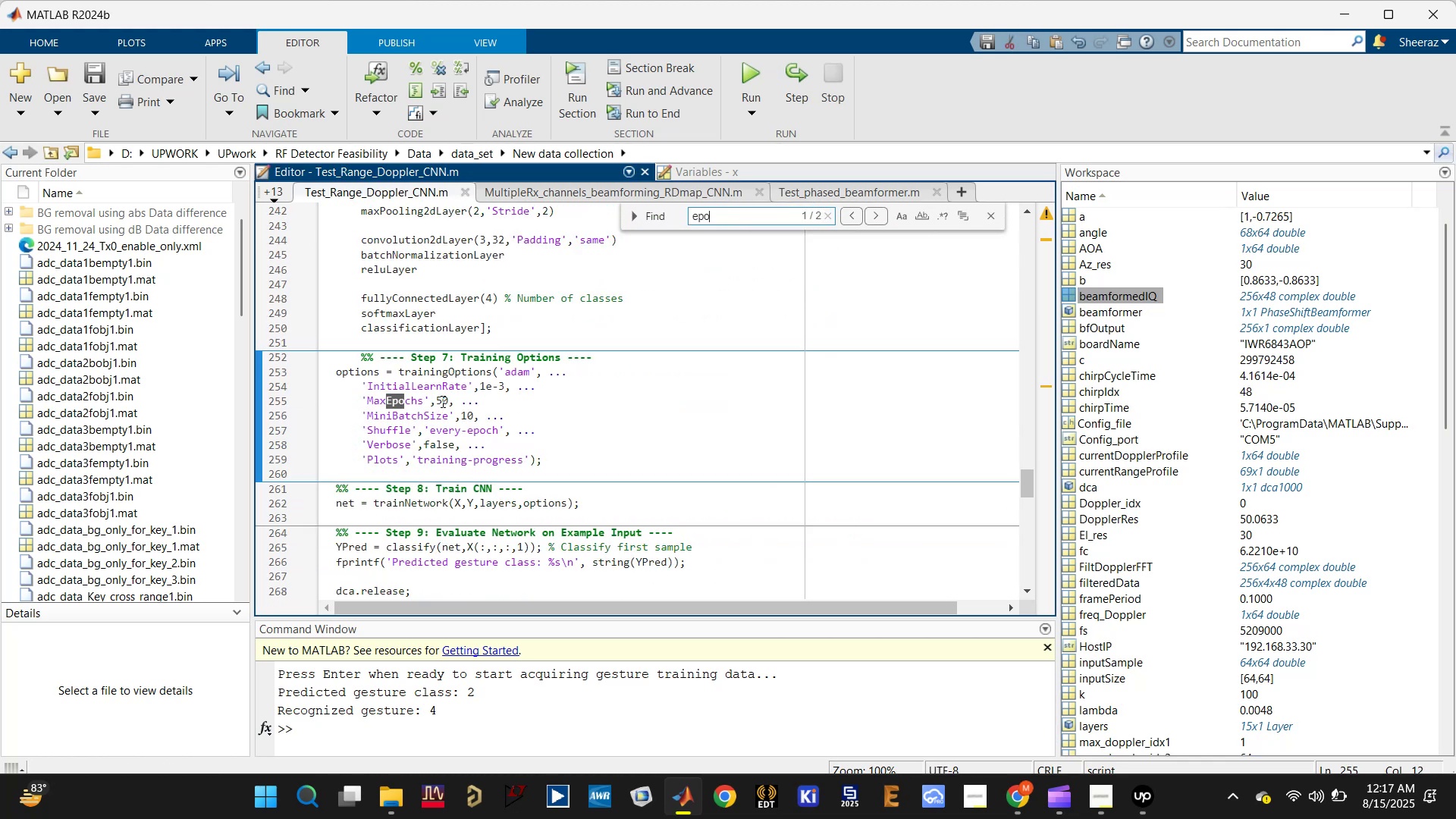 
type(10)
 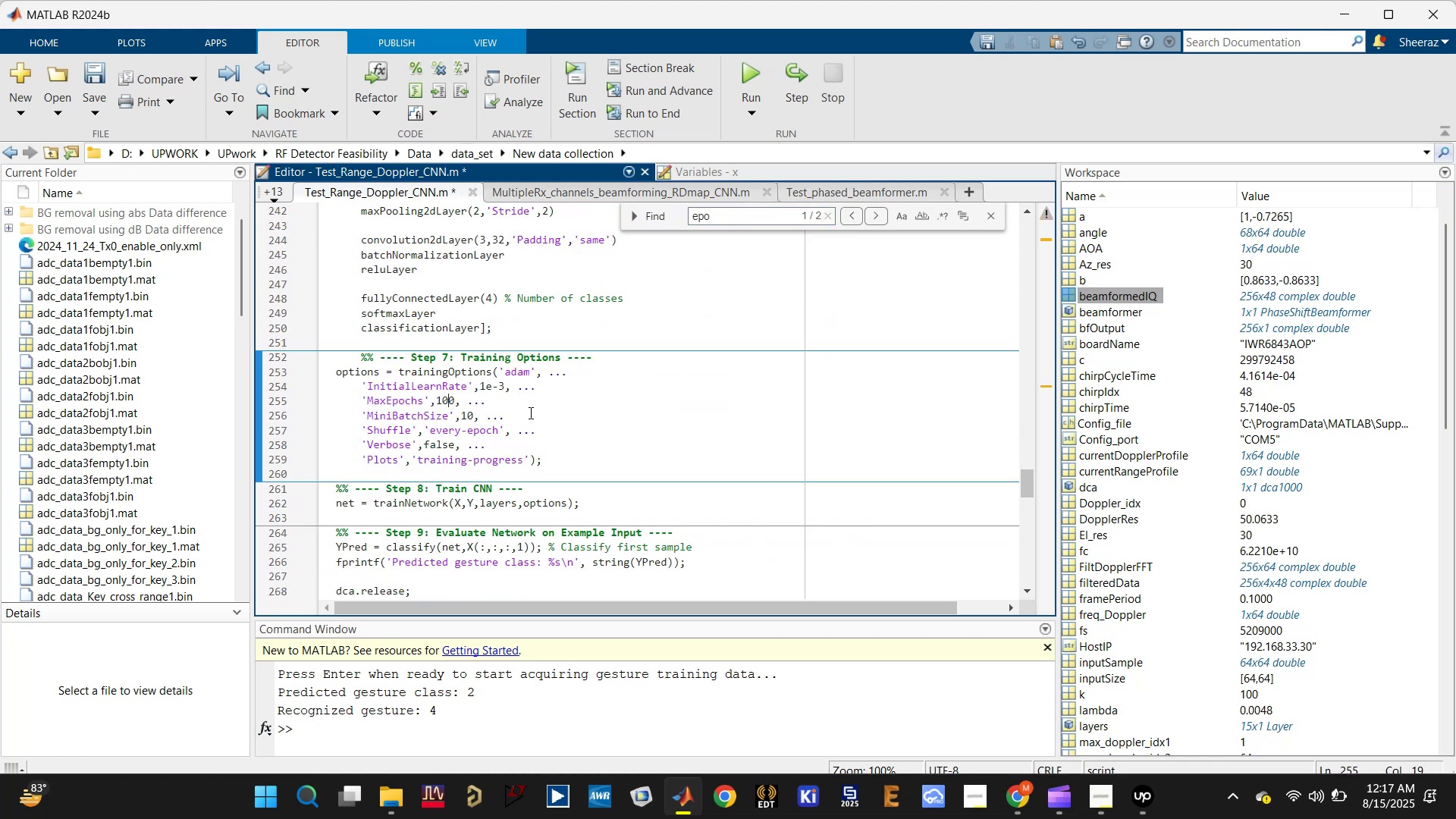 
left_click([548, 400])
 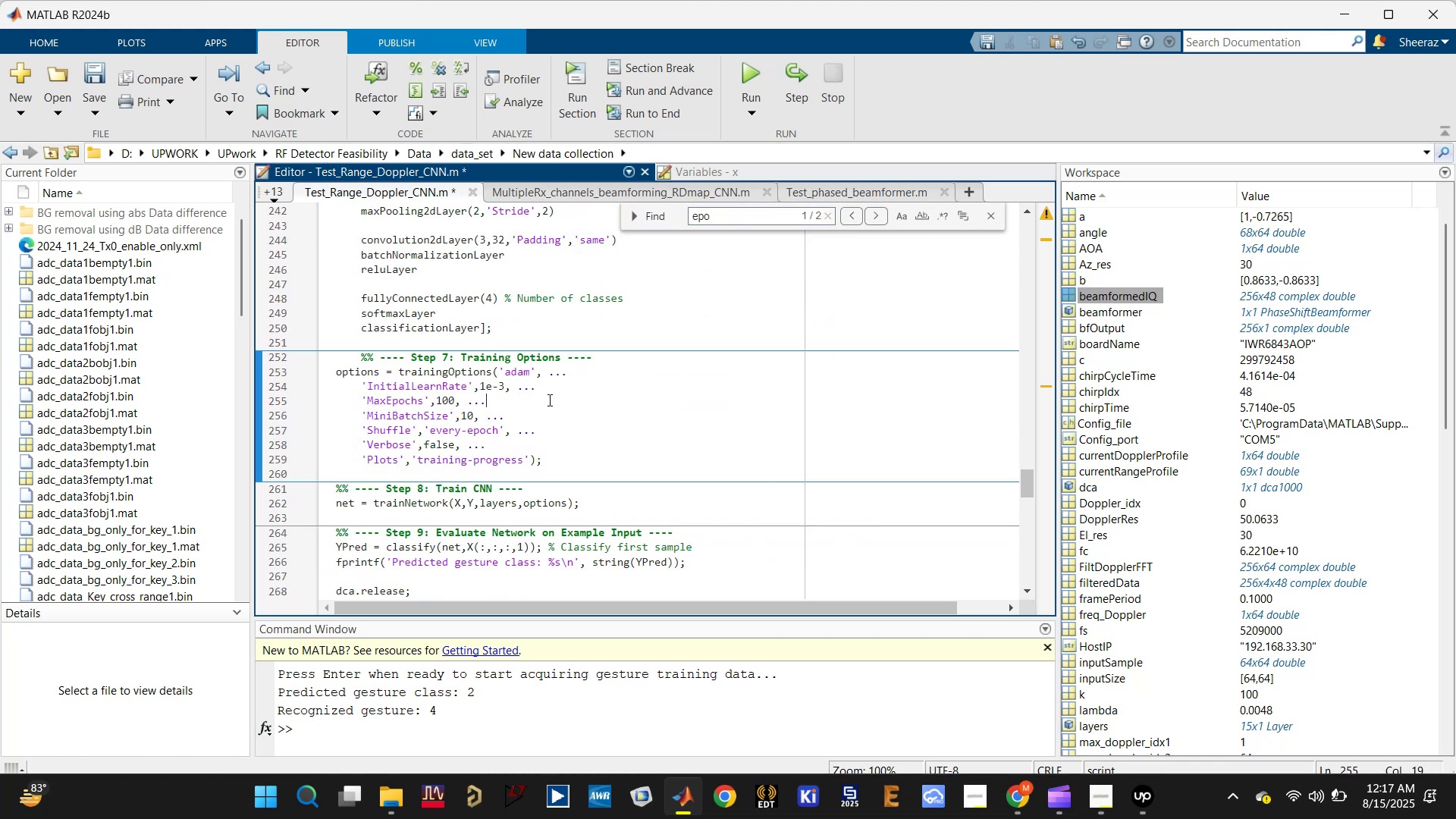 
key(Control+S)
 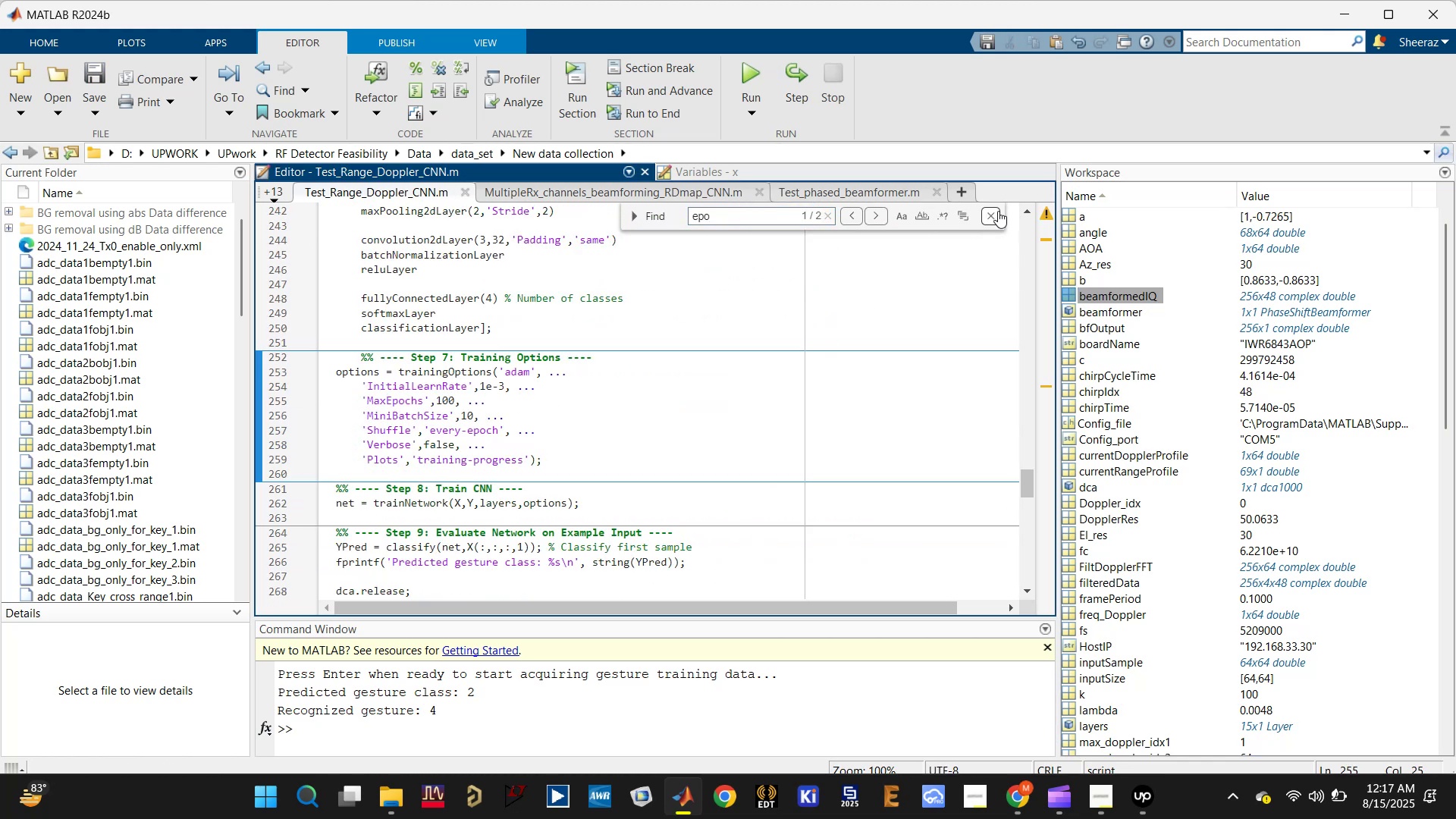 
left_click([997, 210])
 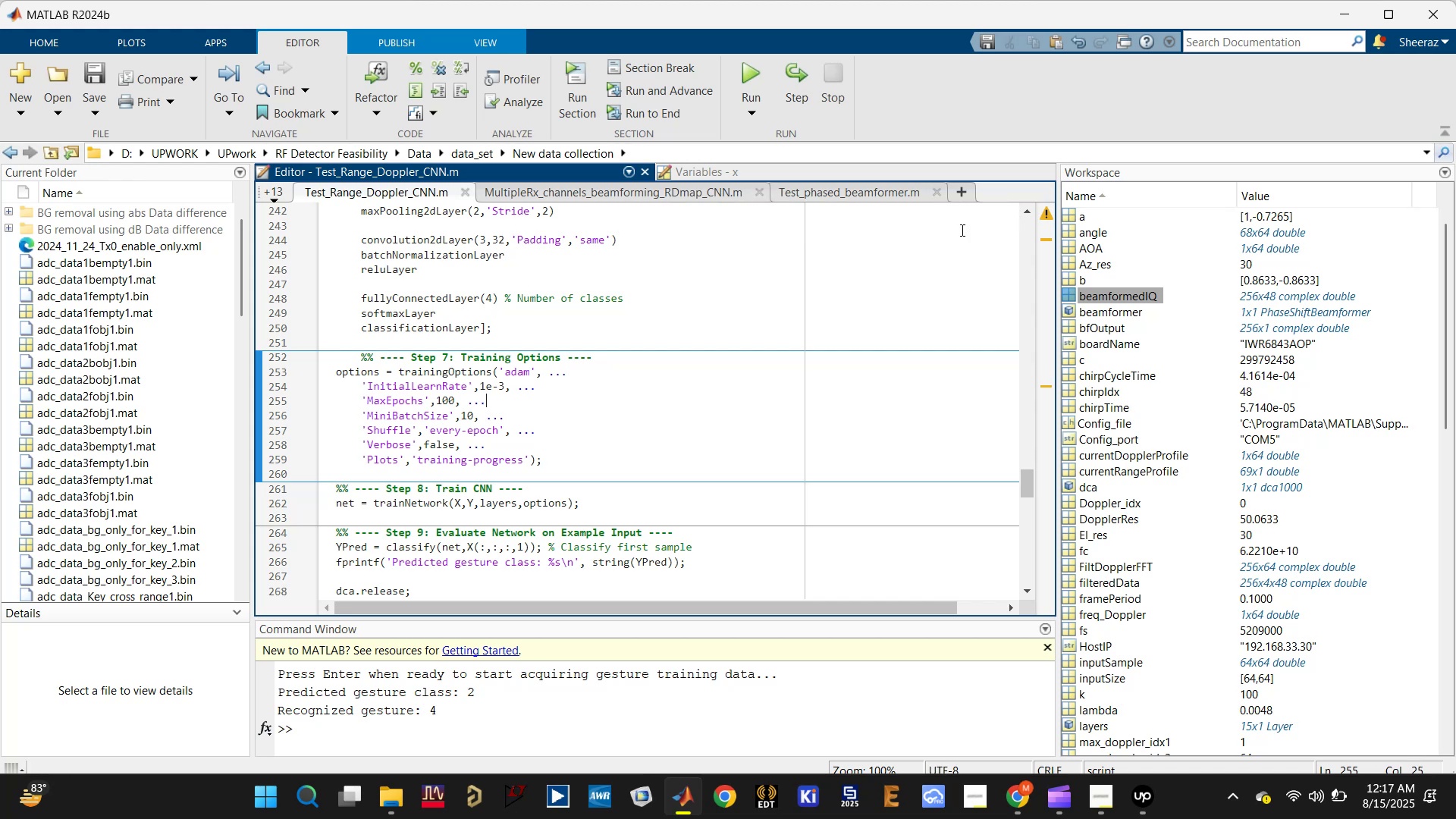 
key(Control+ControlLeft)
 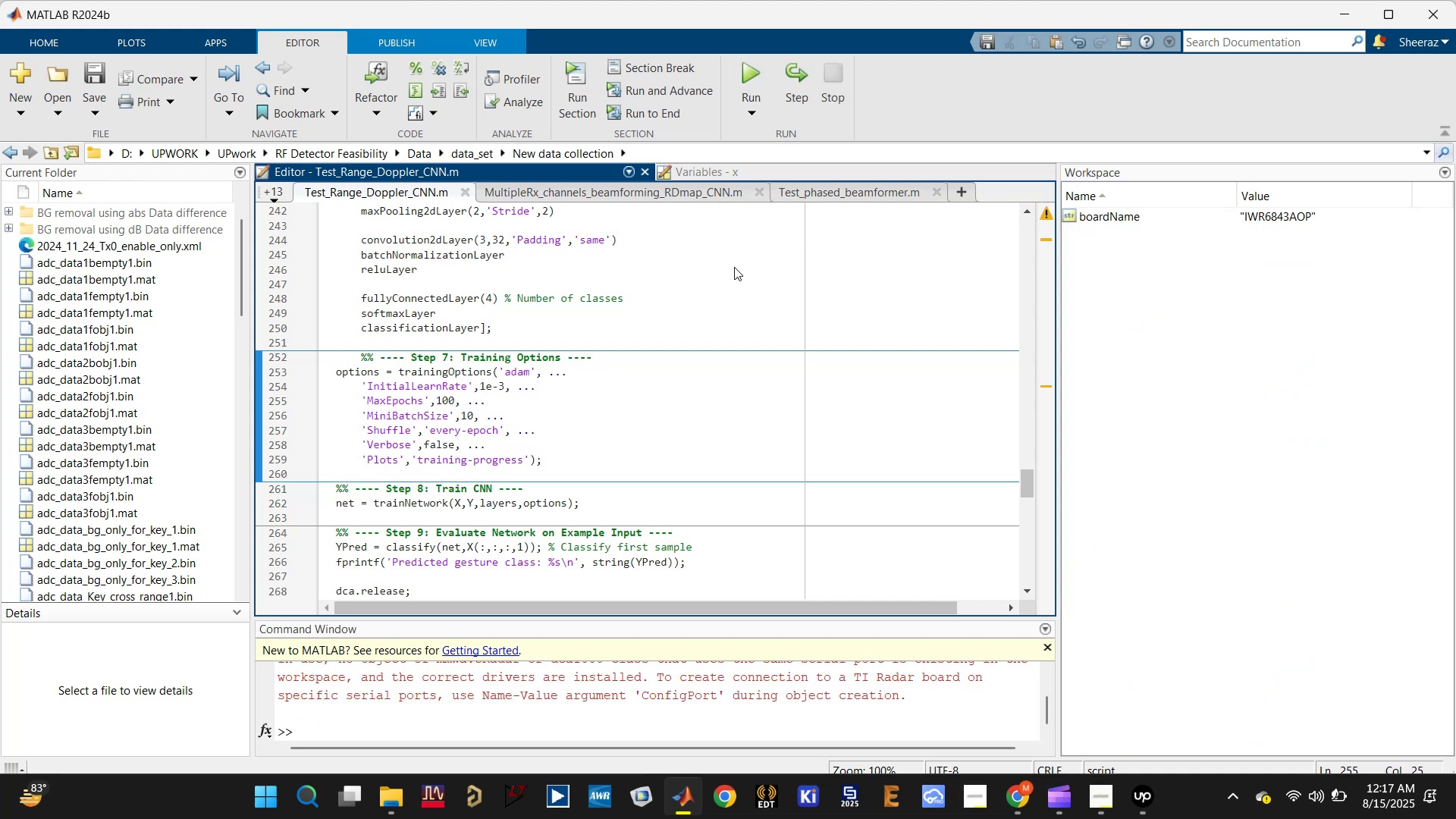 
left_click([758, 67])
 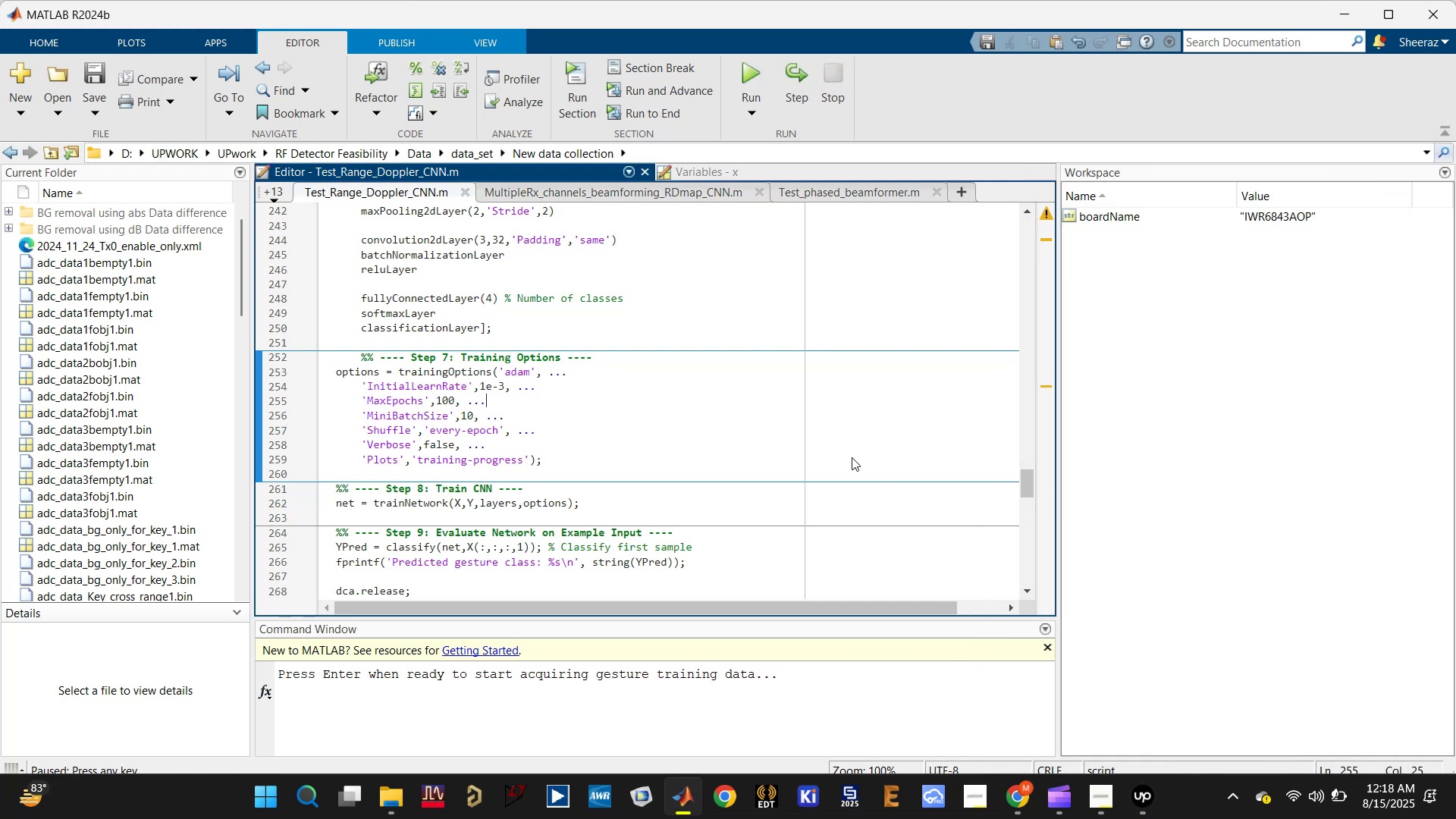 
wait(18.83)
 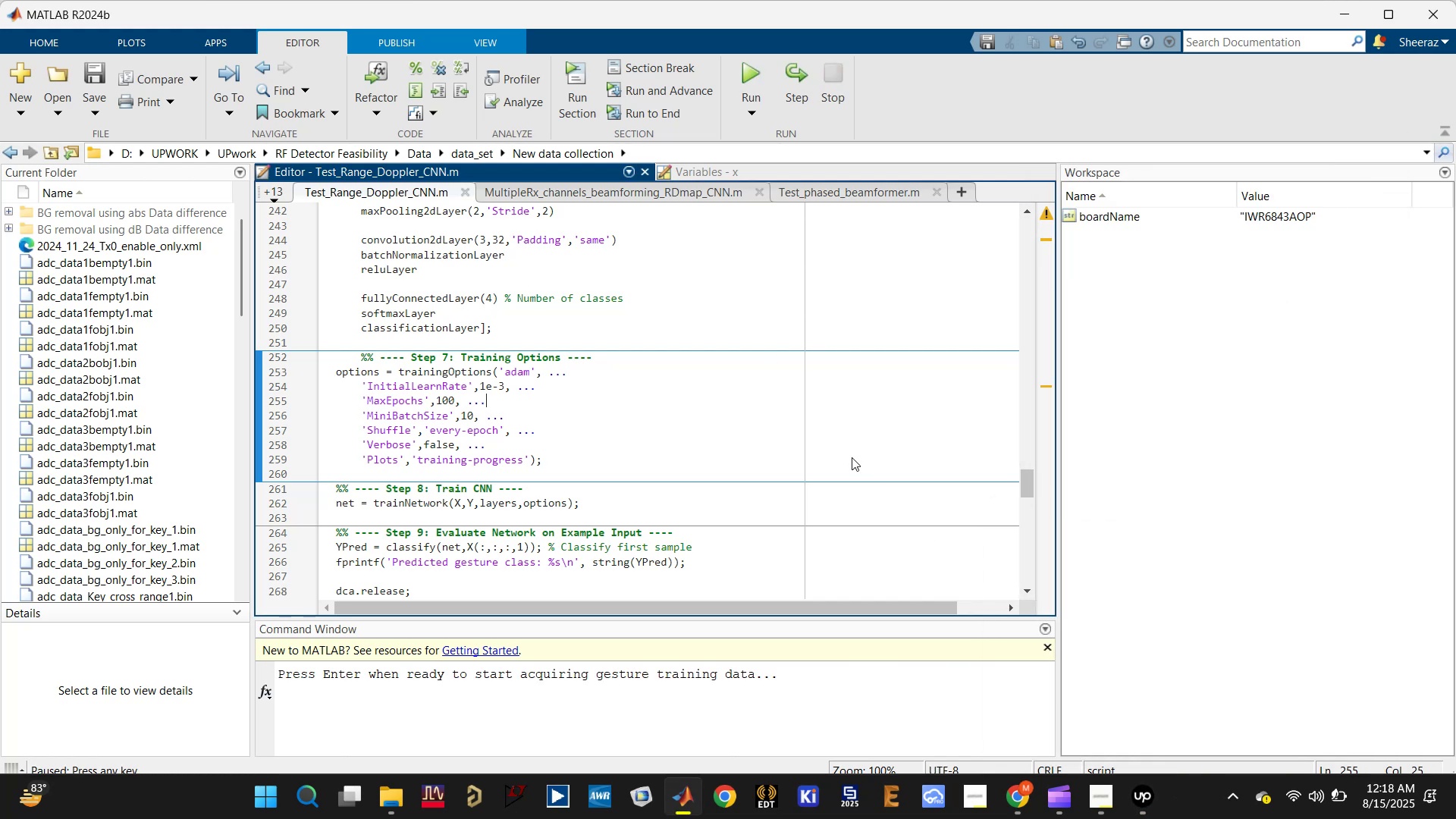 
left_click([724, 710])
 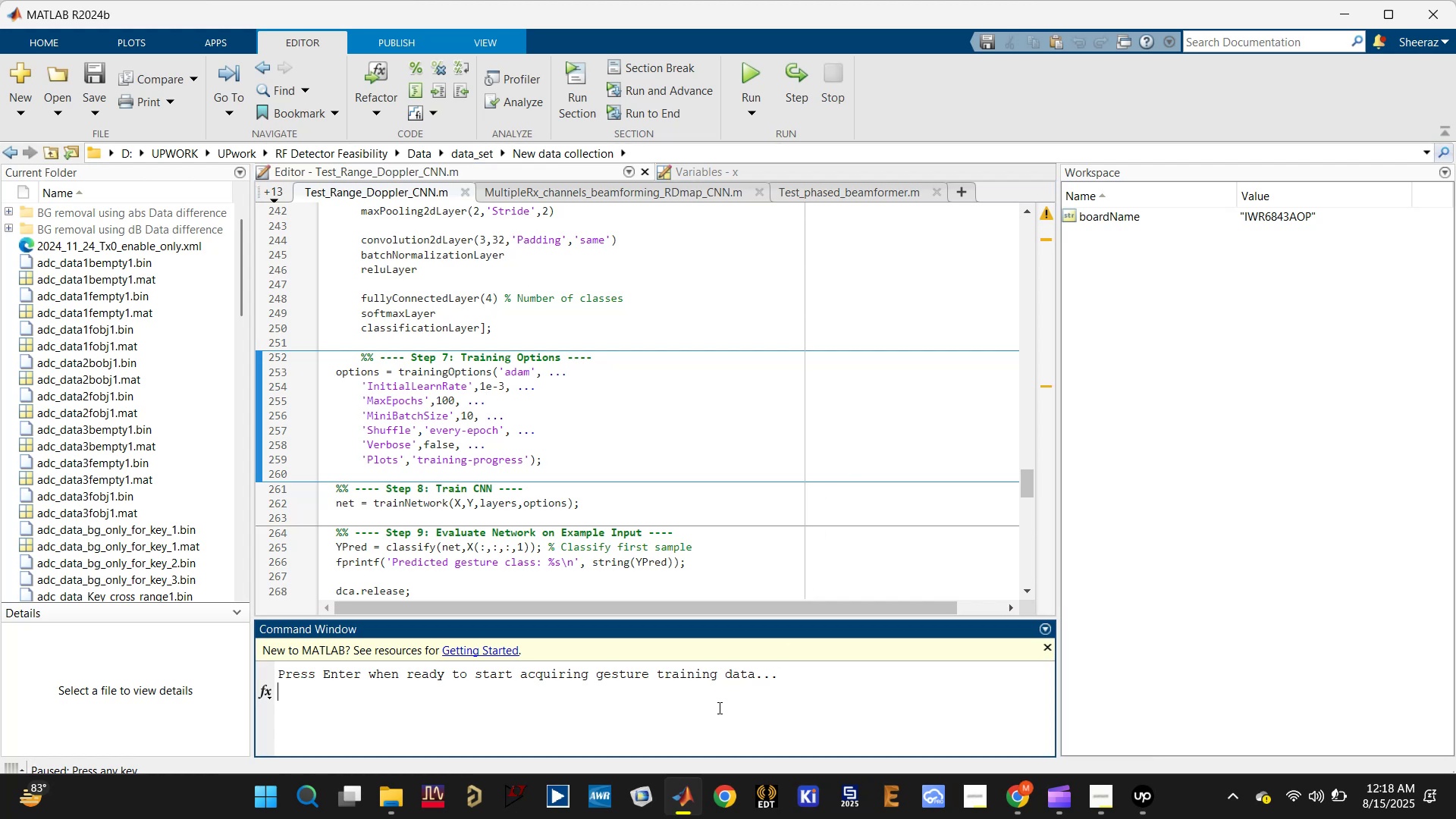 
key(Enter)
 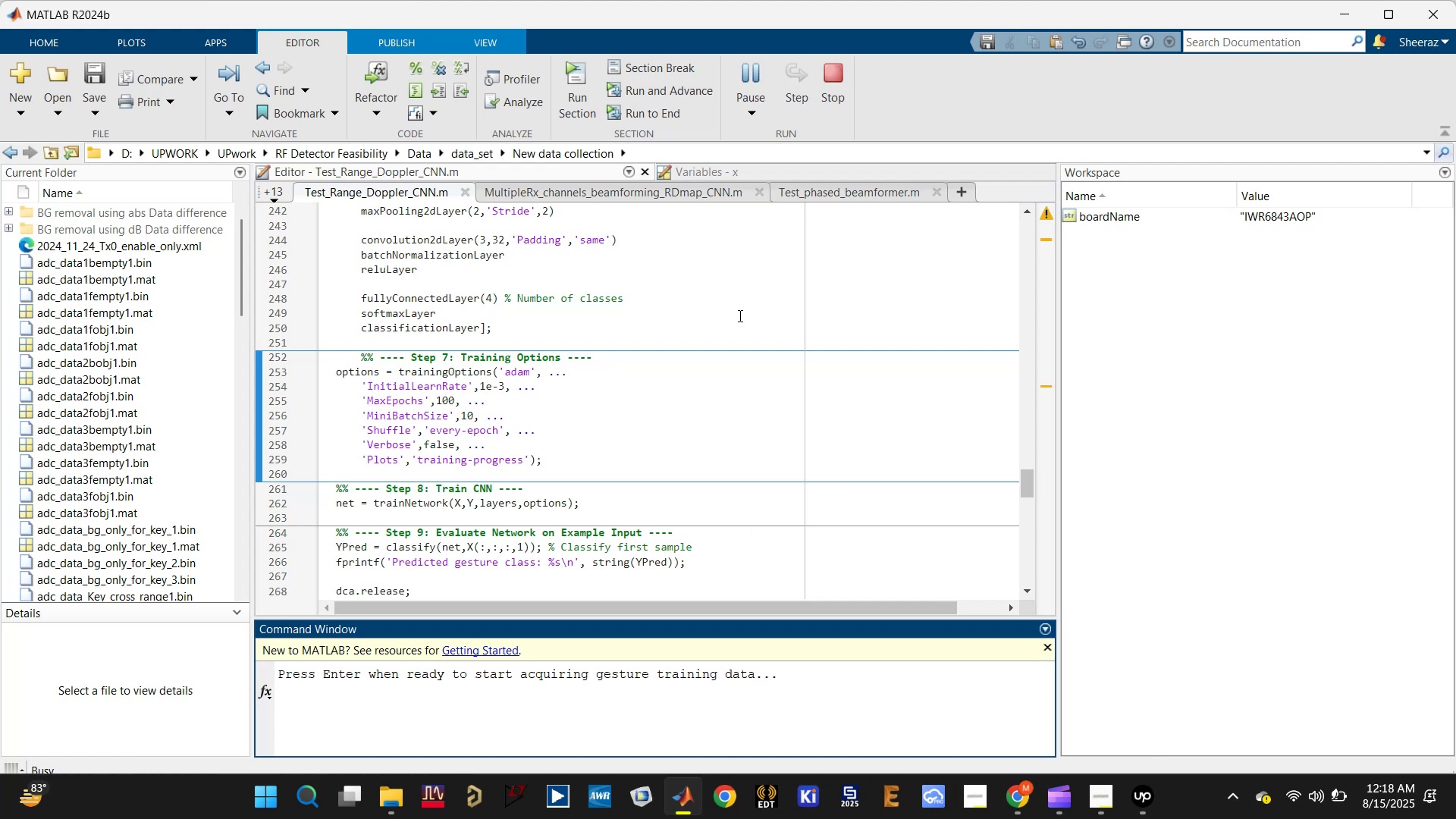 
left_click([745, 388])
 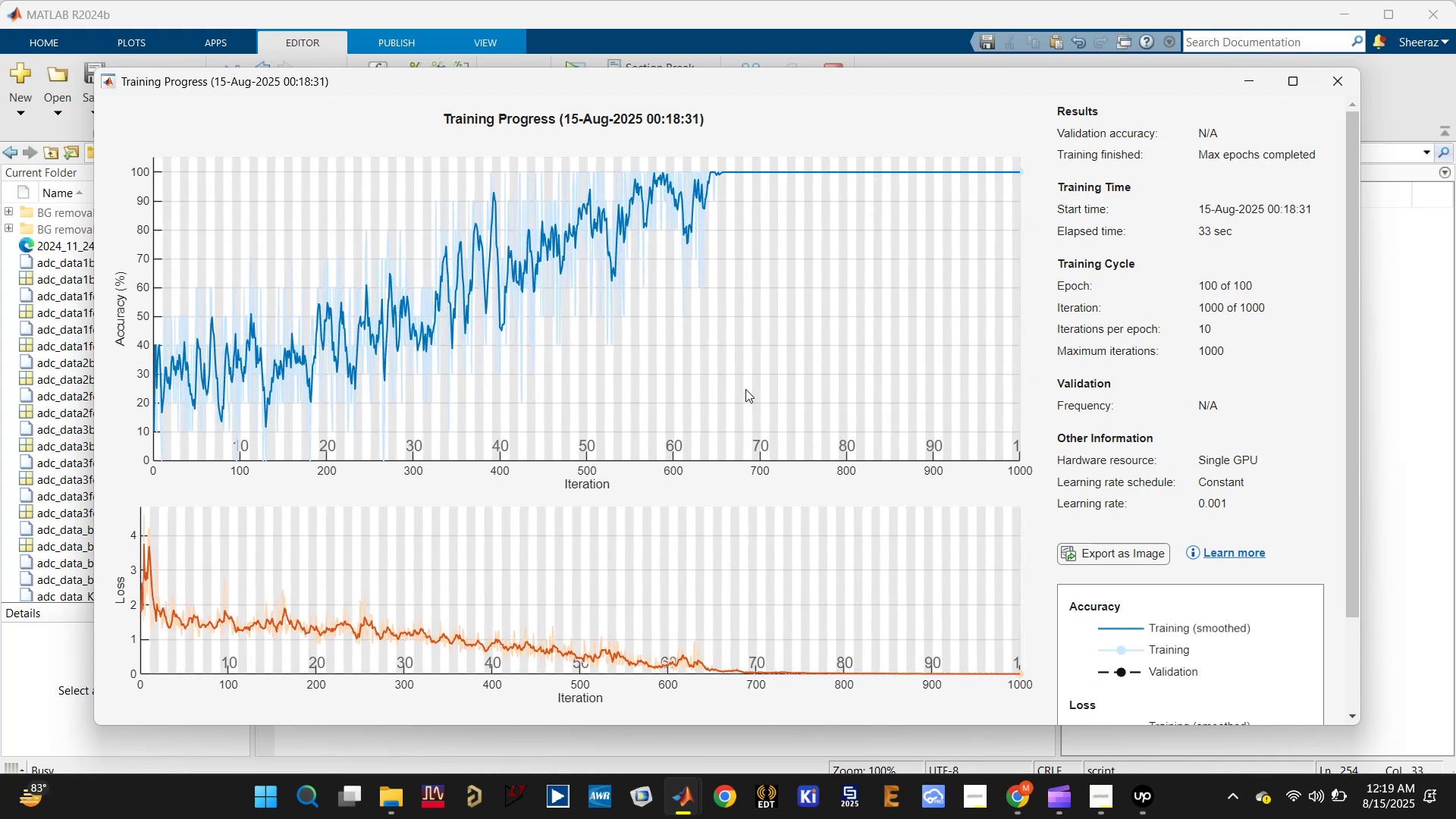 
wait(56.59)
 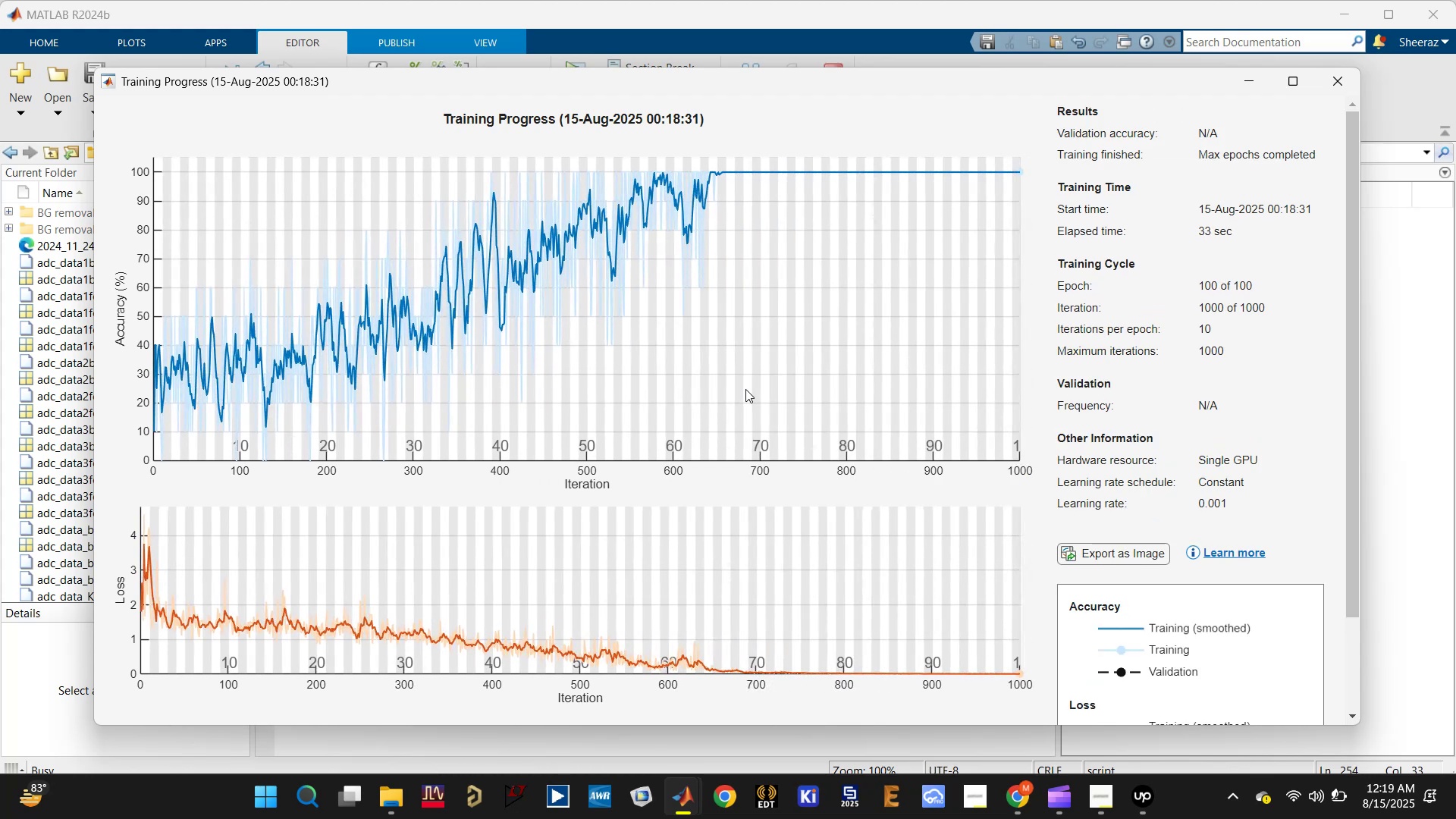 
left_click([1323, 87])
 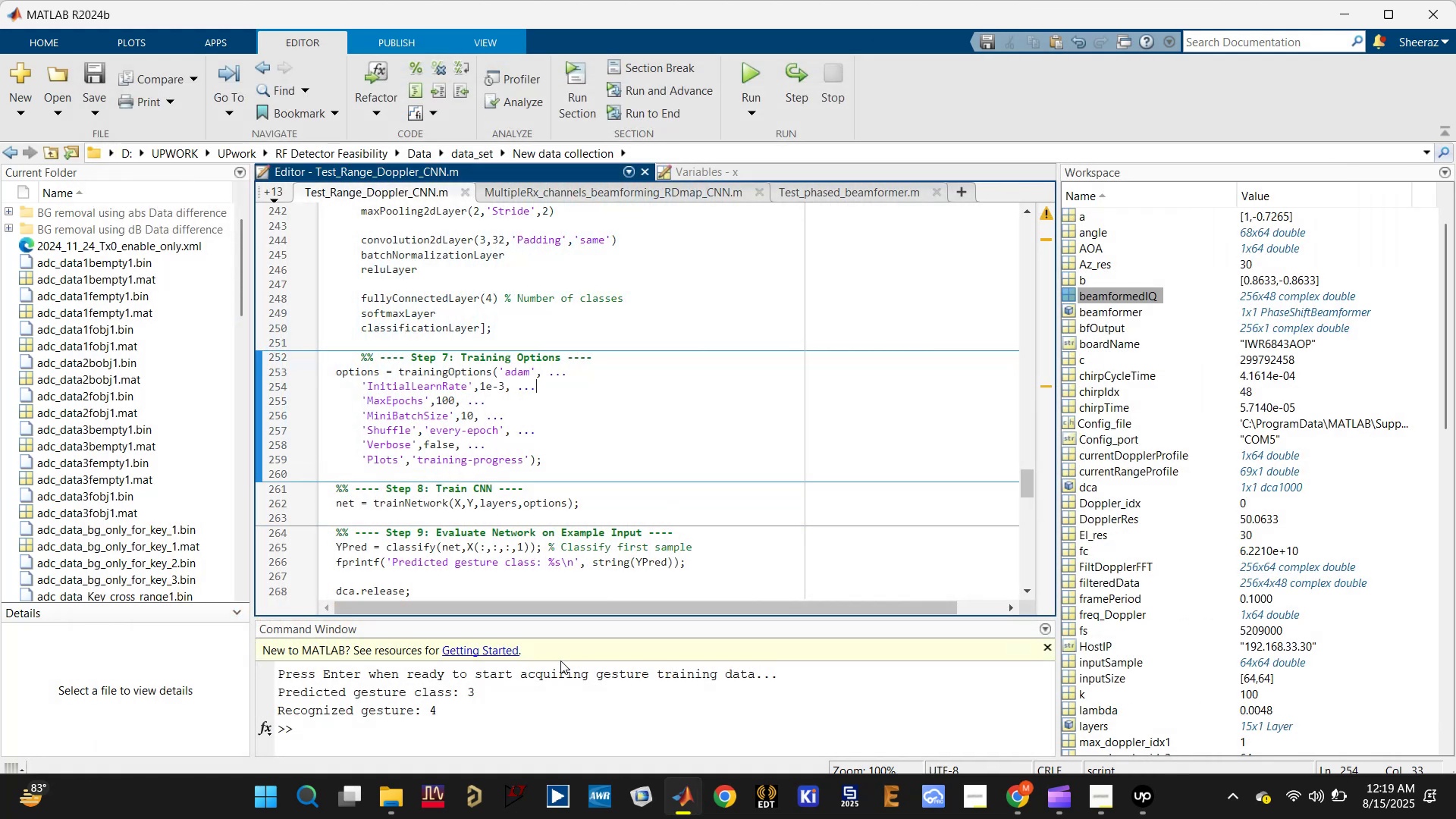 
left_click([529, 714])
 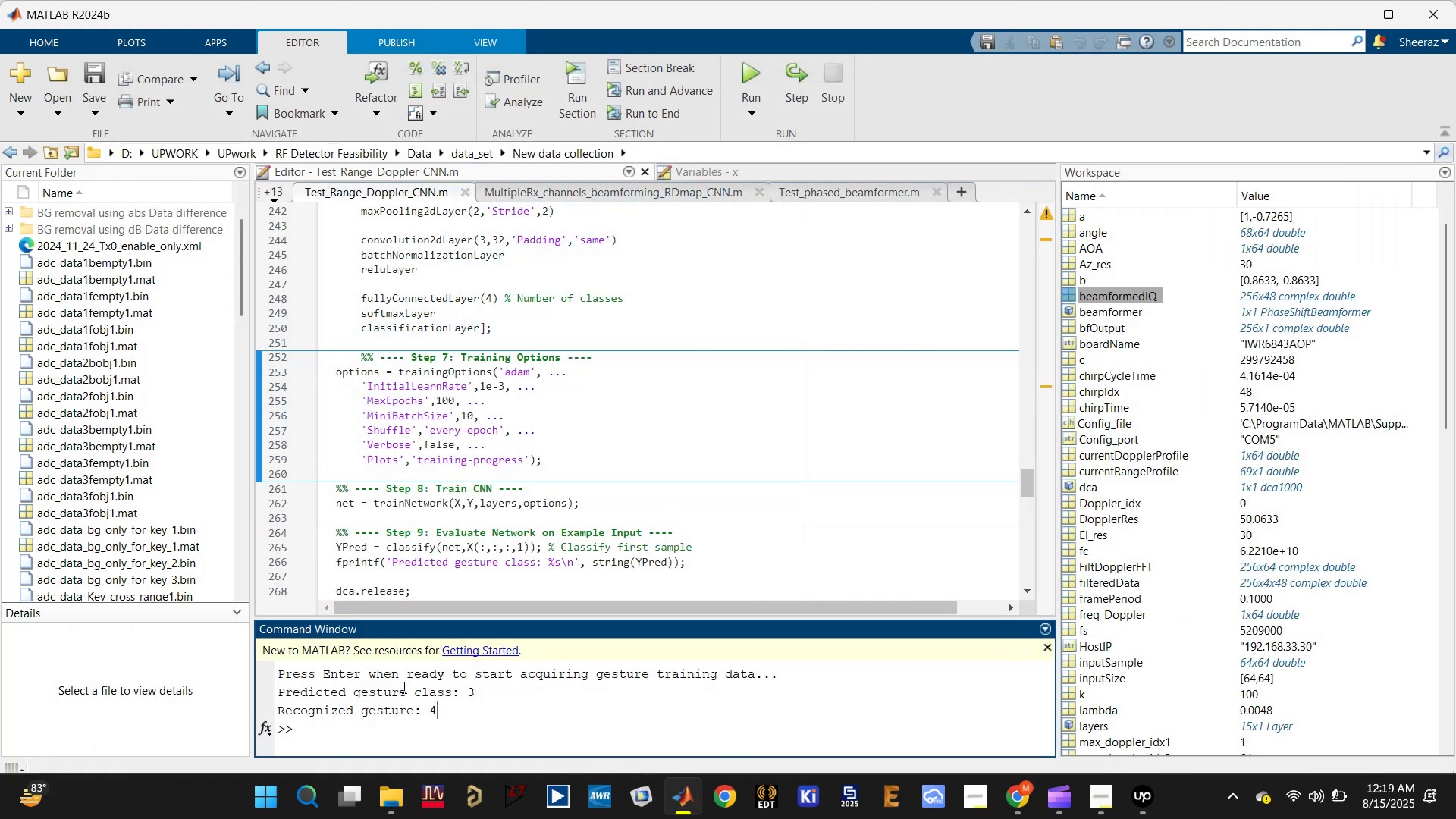 
double_click([403, 687])
 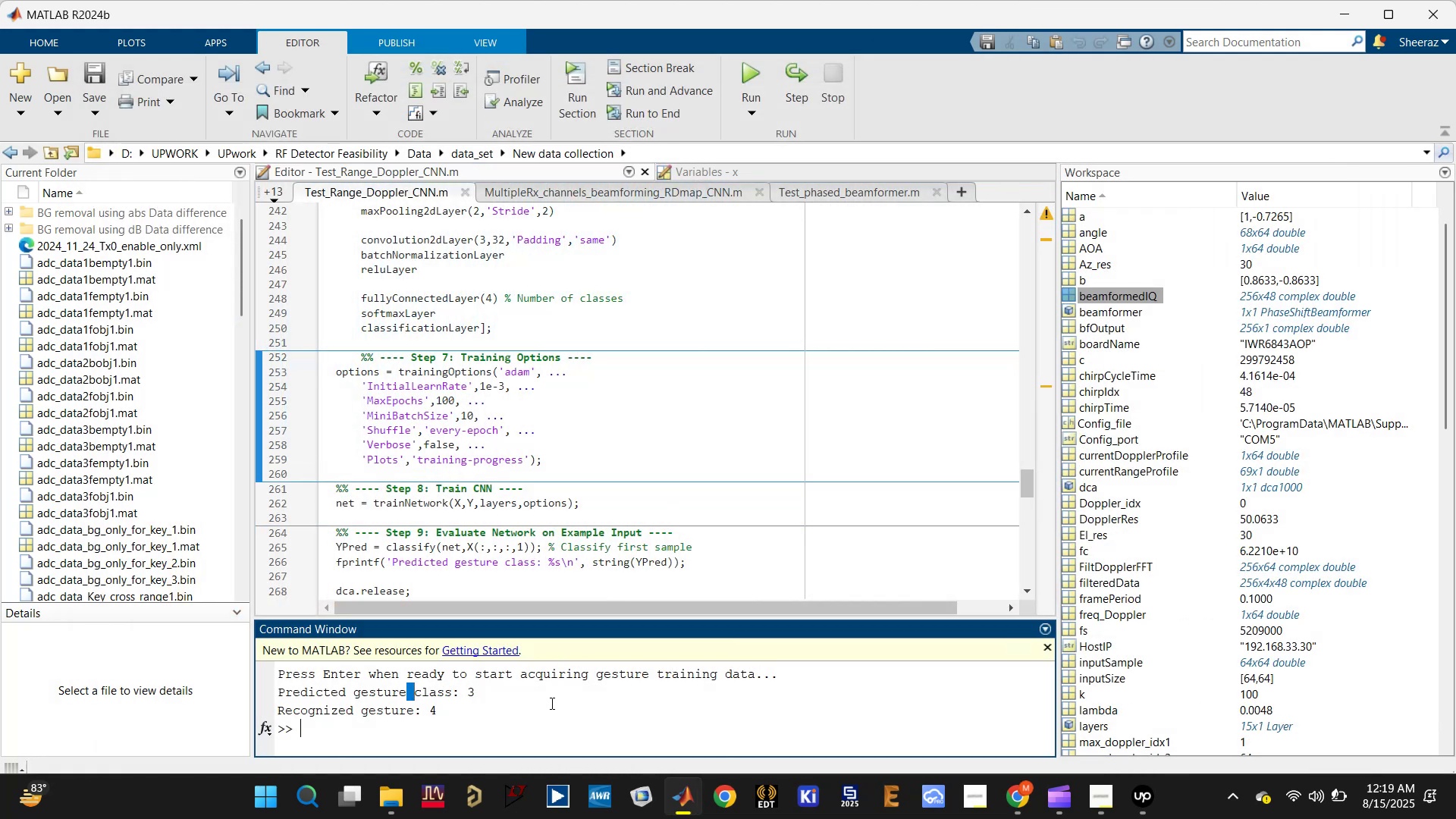 
left_click([552, 704])
 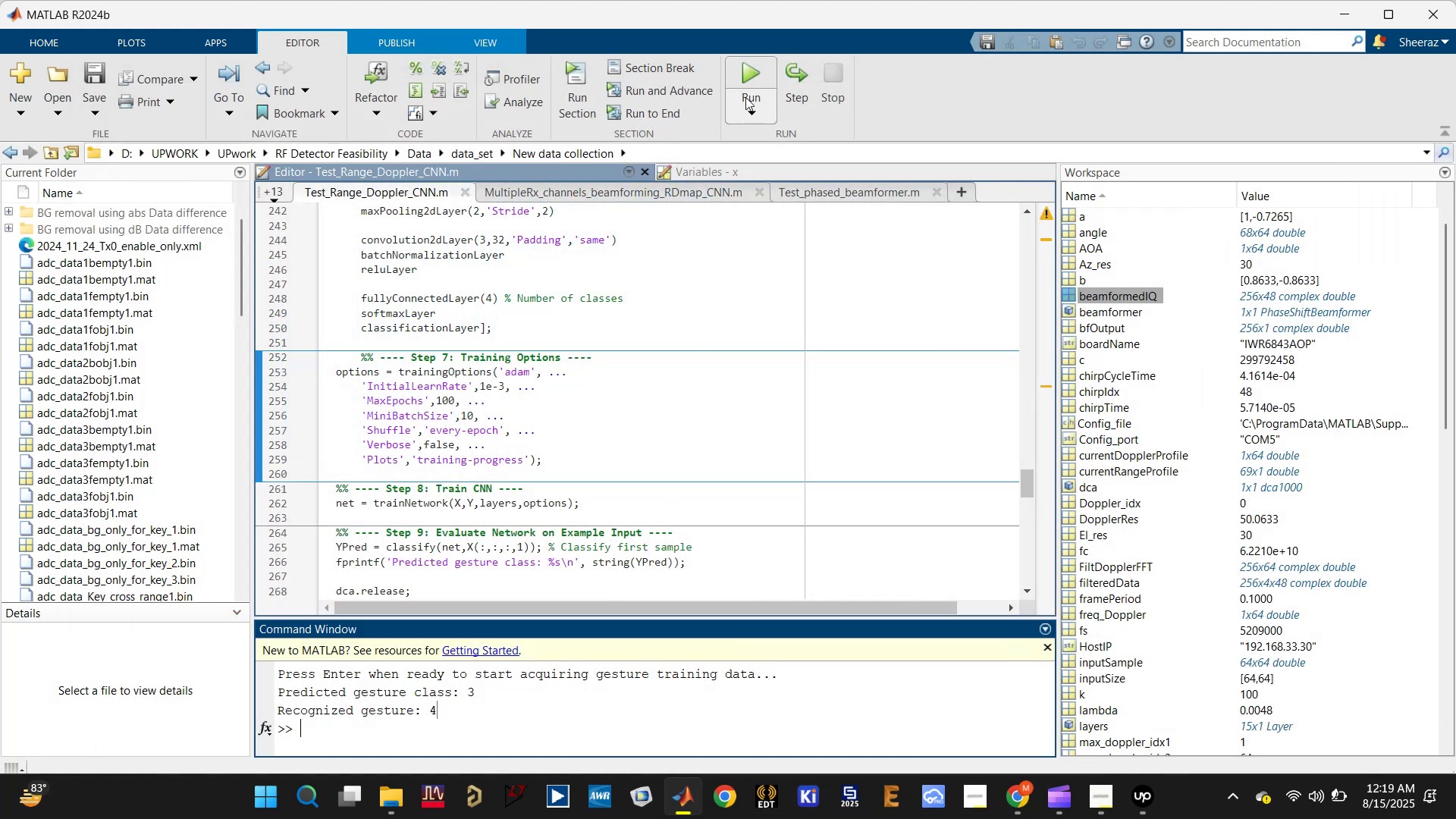 
left_click([543, 740])
 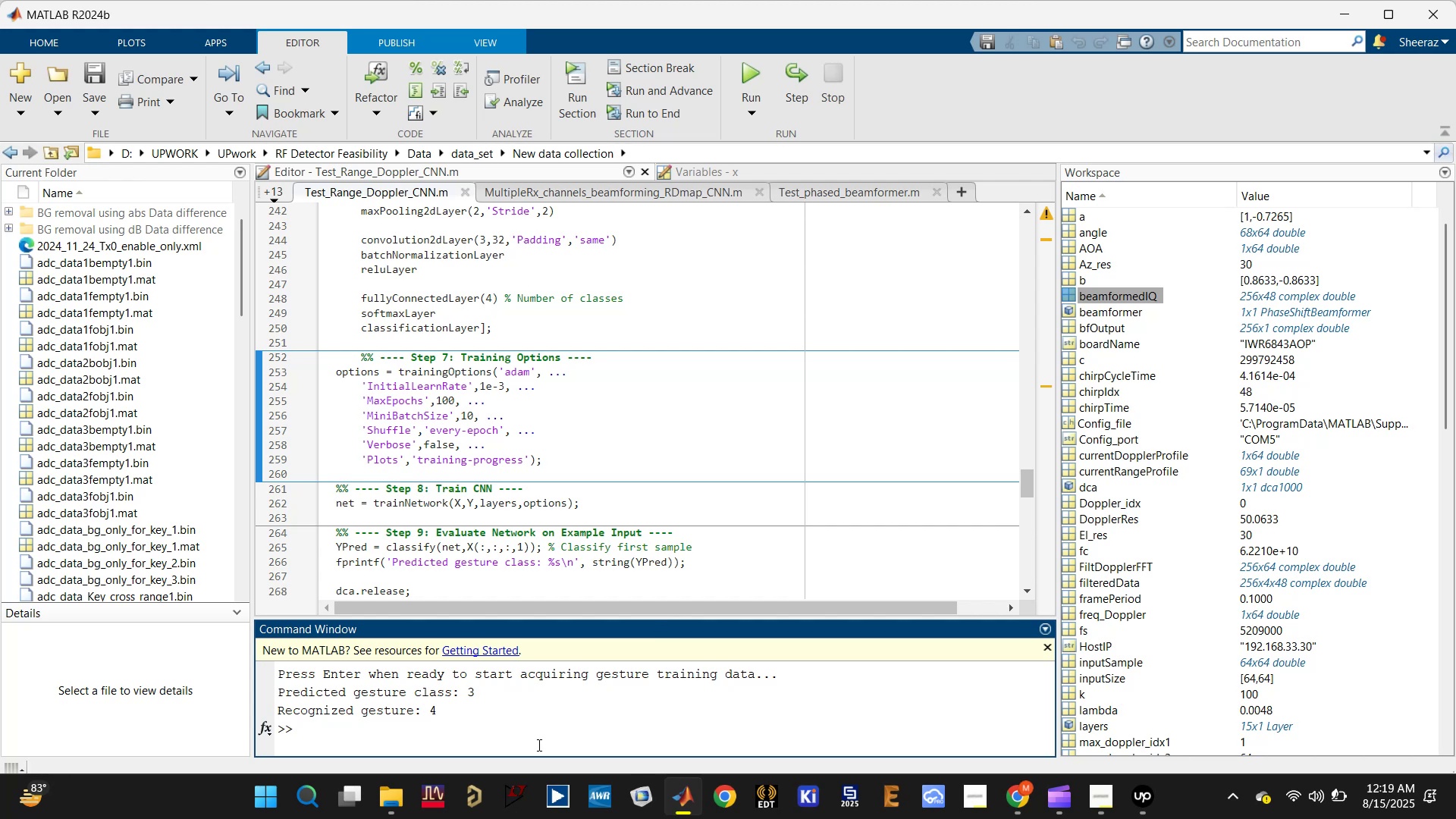 
type(clc)
 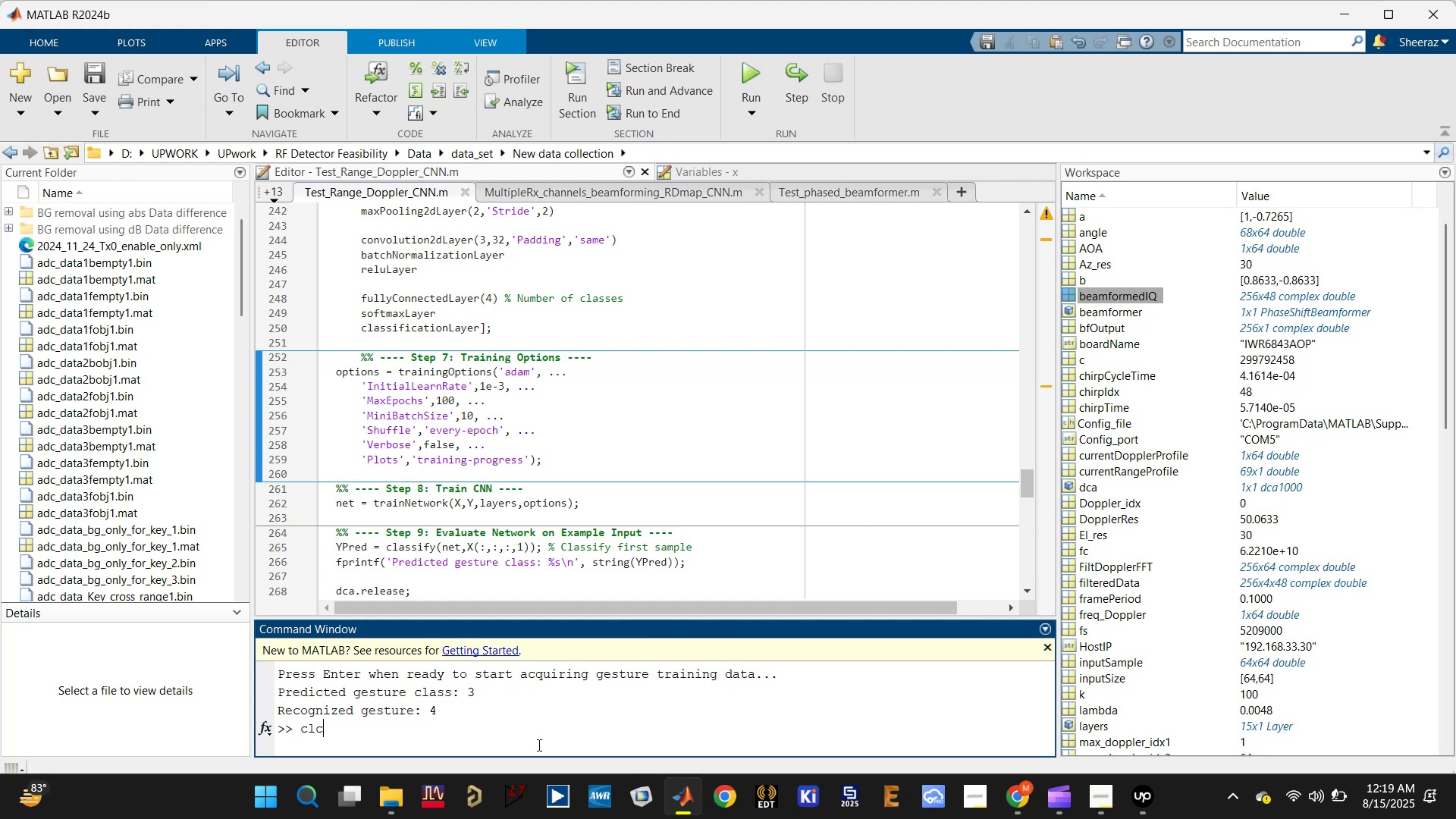 
key(Enter)
 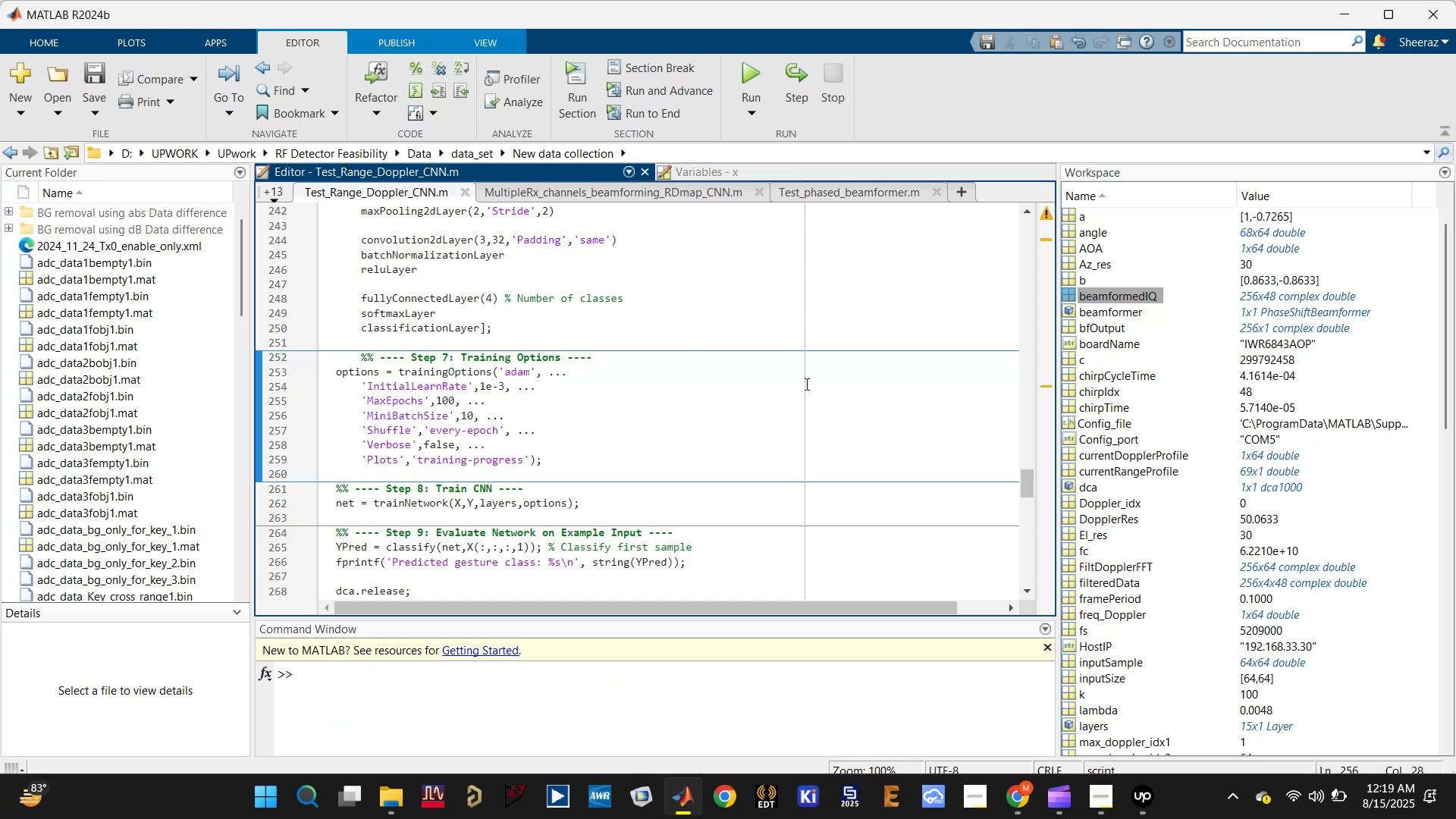 
left_click([755, 78])
 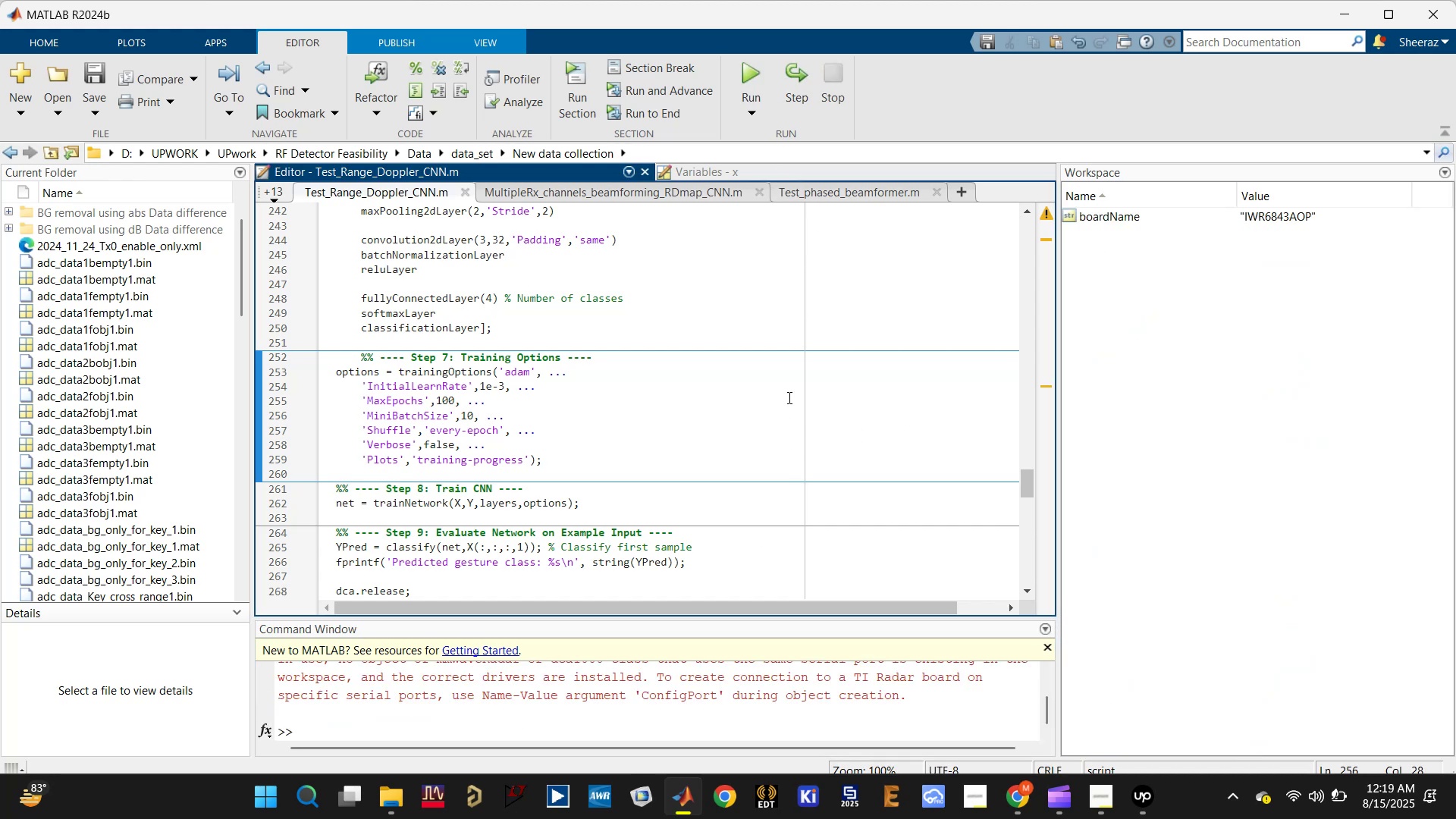 
left_click([748, 61])
 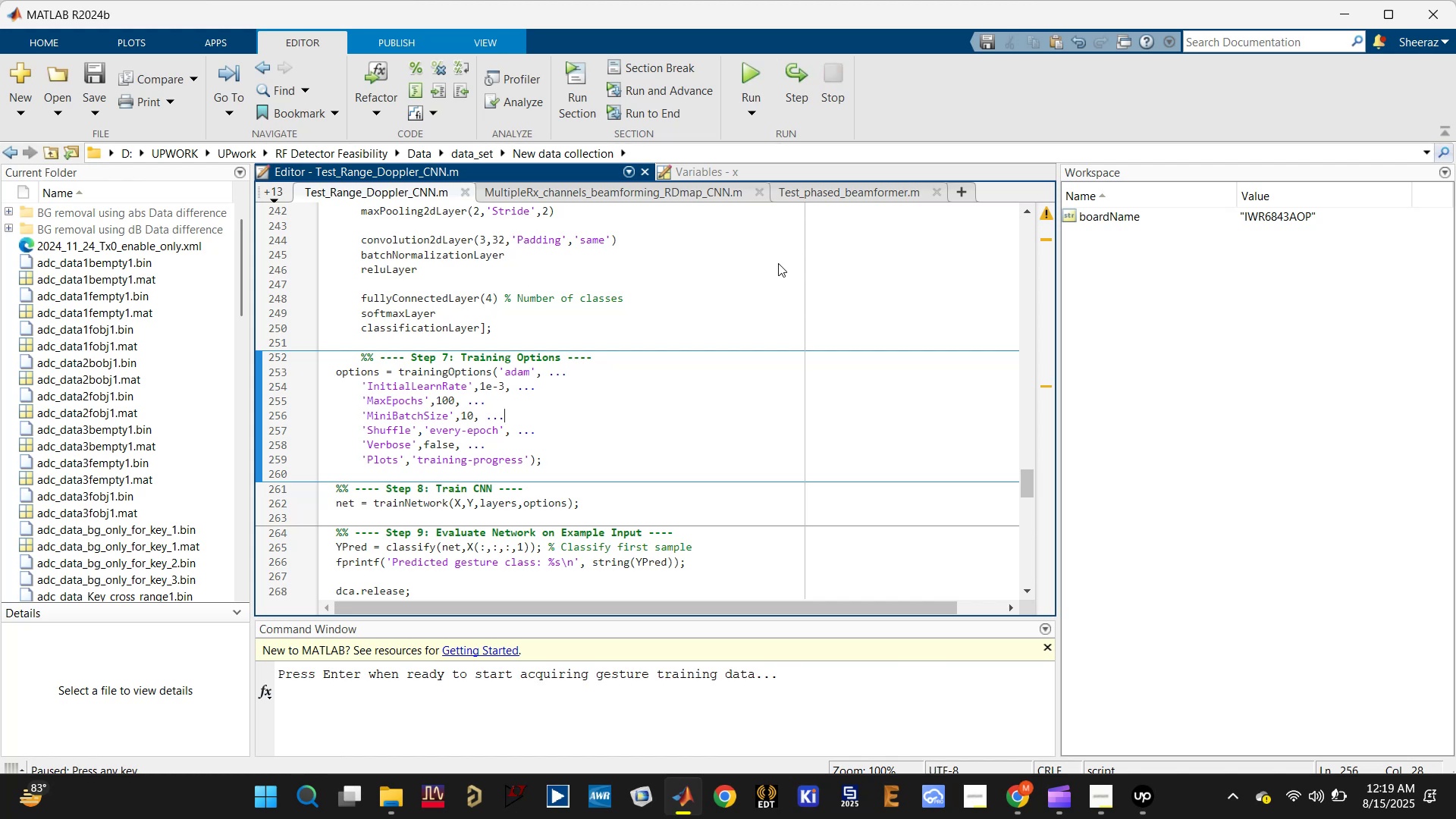 
wait(22.54)
 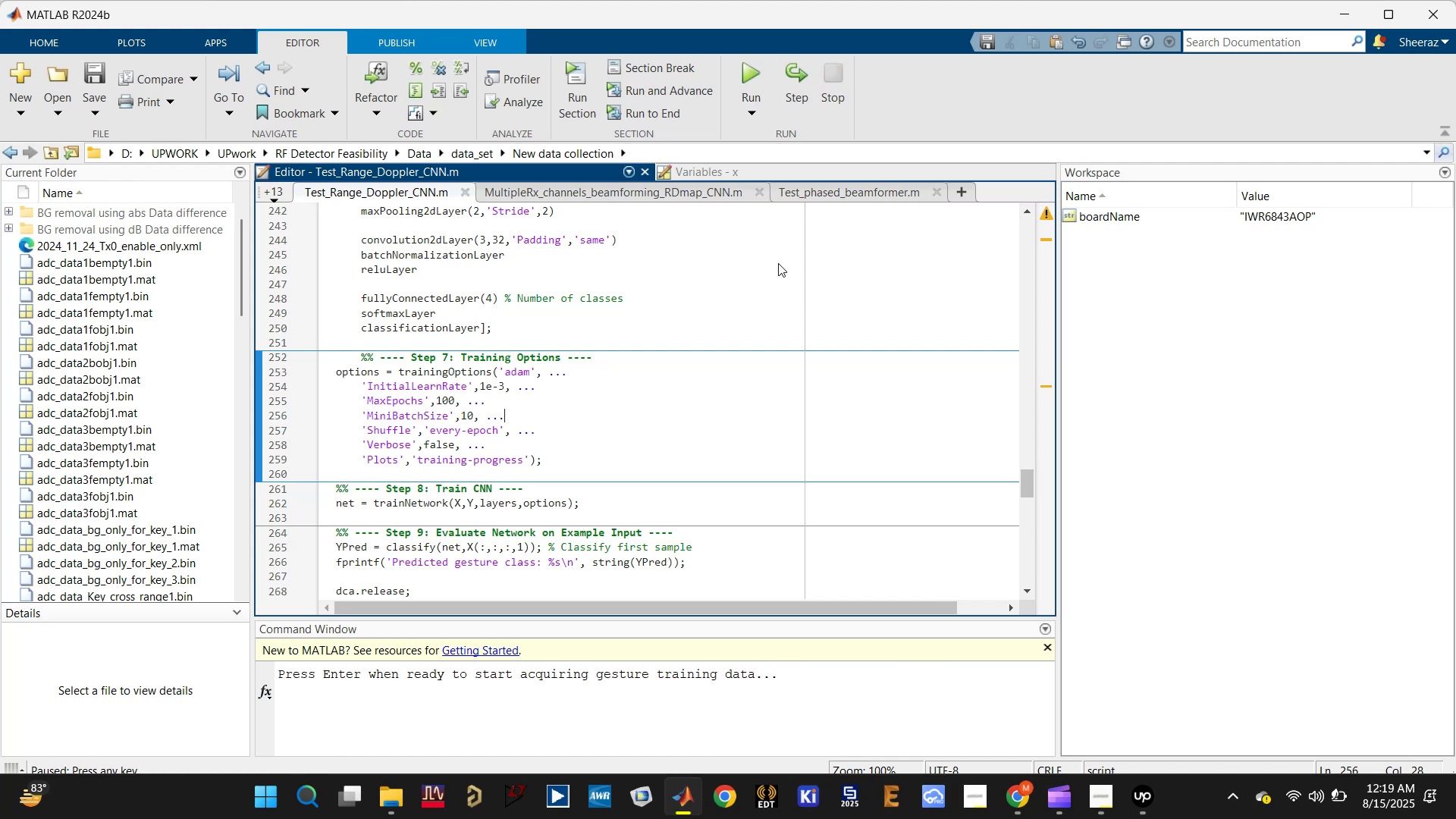 
left_click([827, 670])
 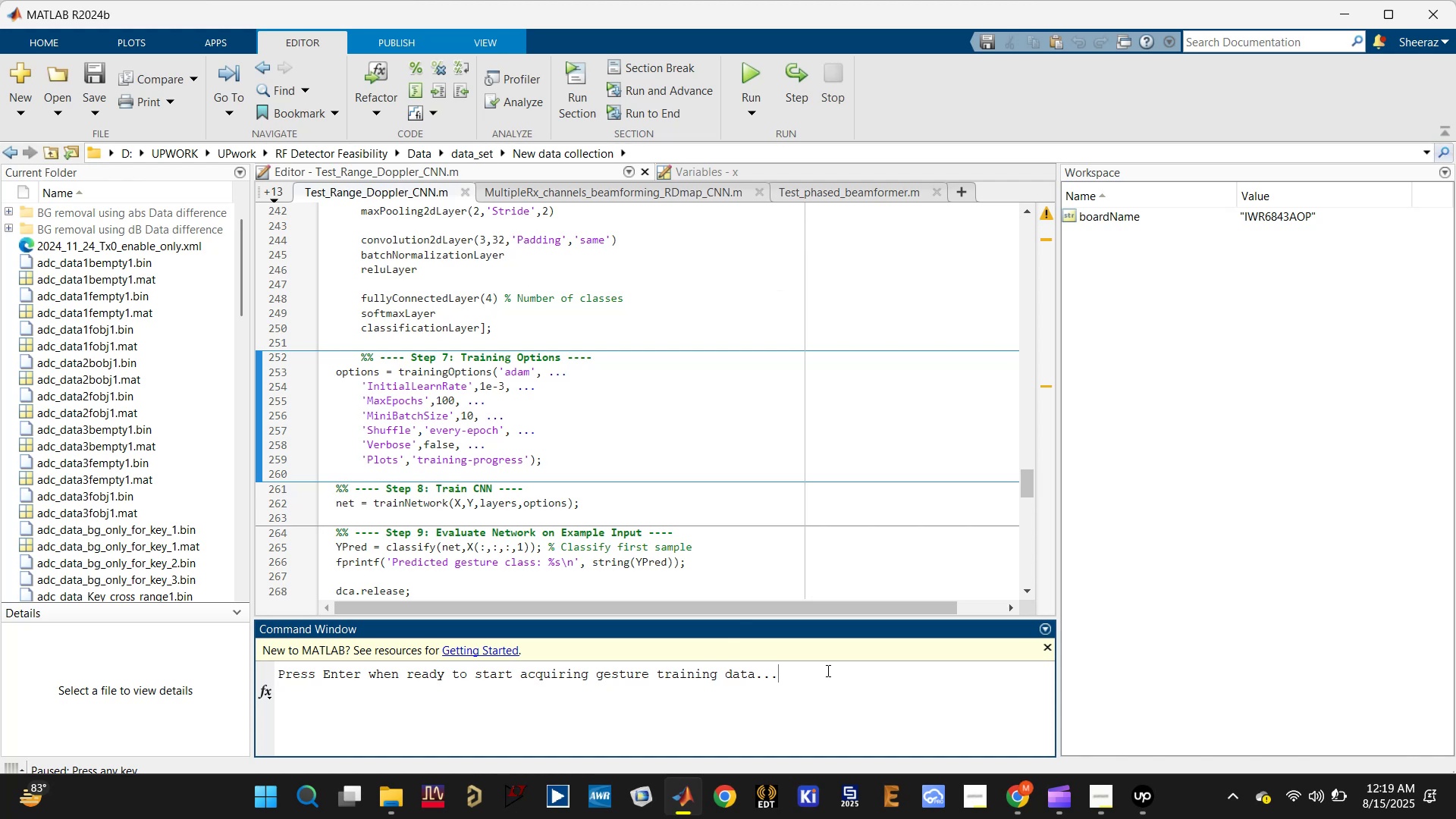 
key(Enter)
 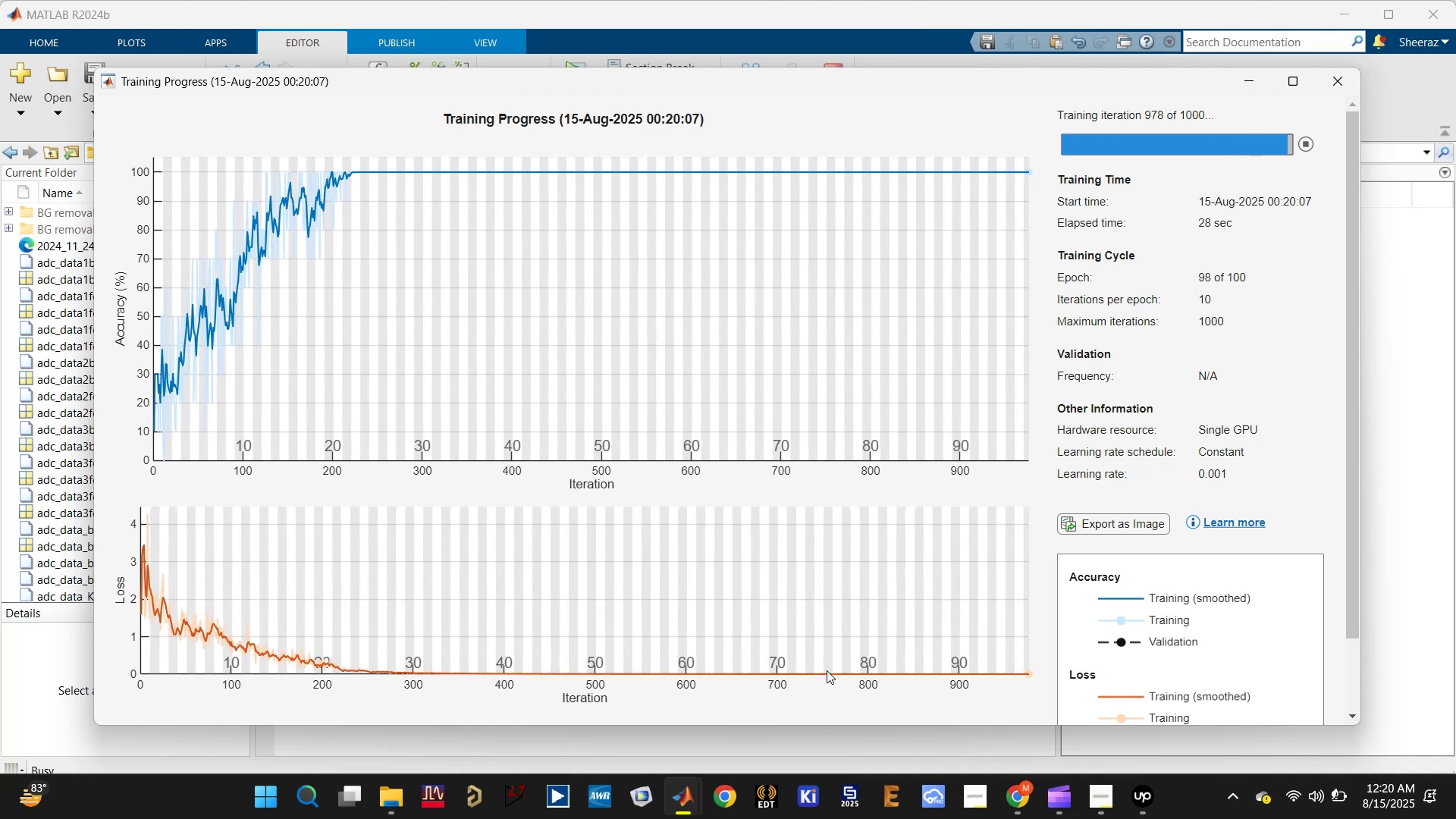 
wait(50.43)
 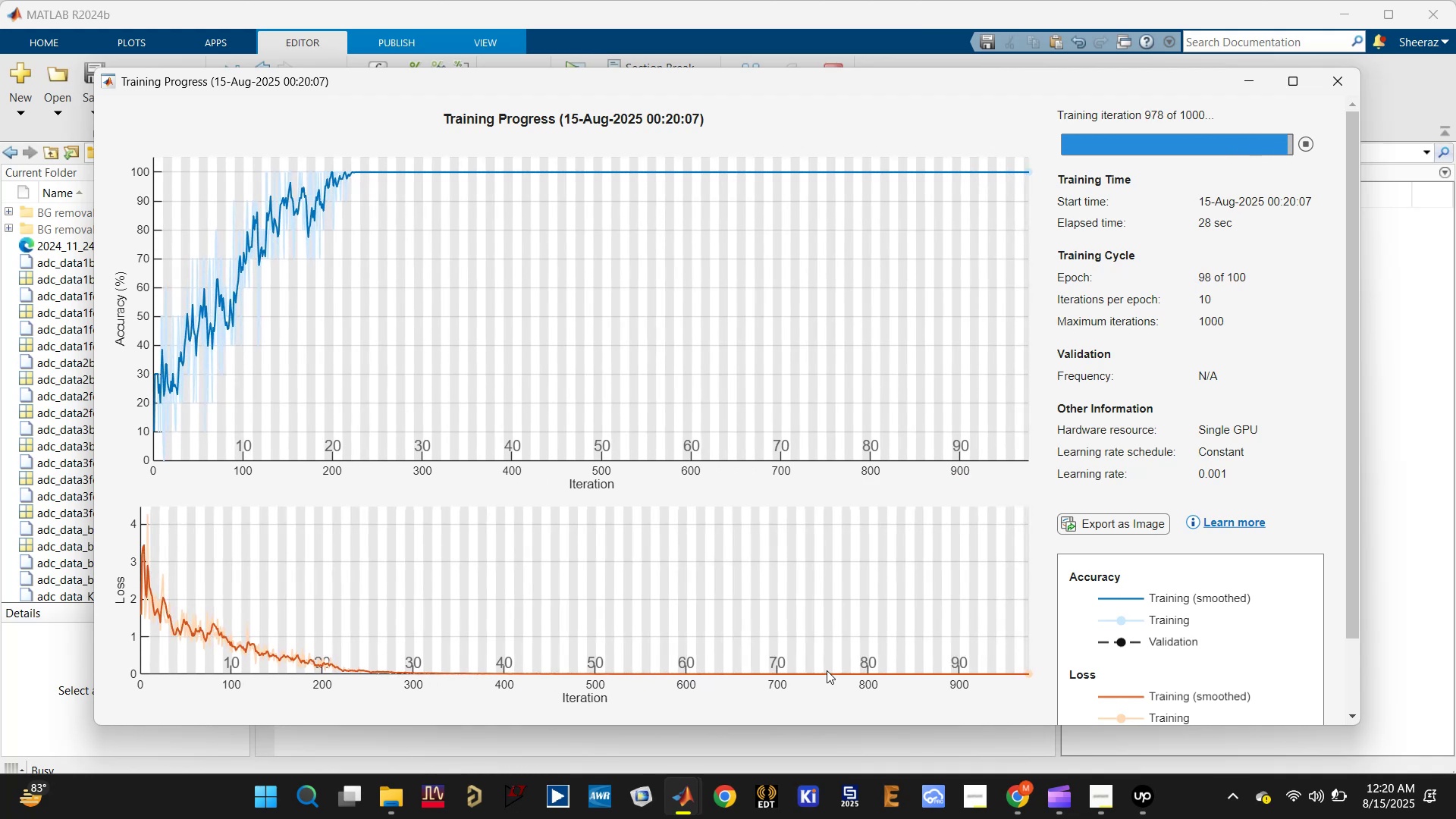 
left_click([1343, 86])
 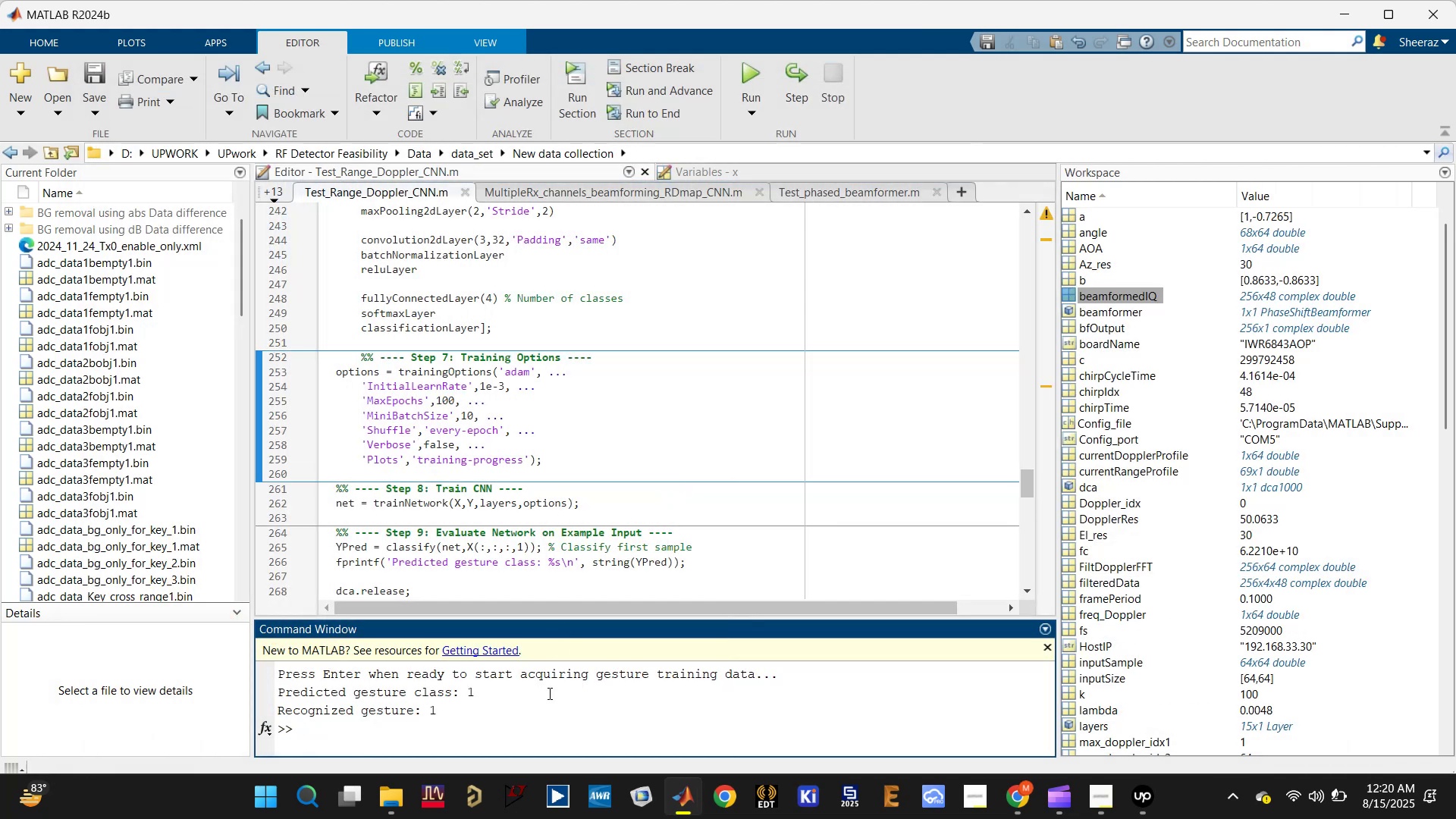 
left_click([548, 715])
 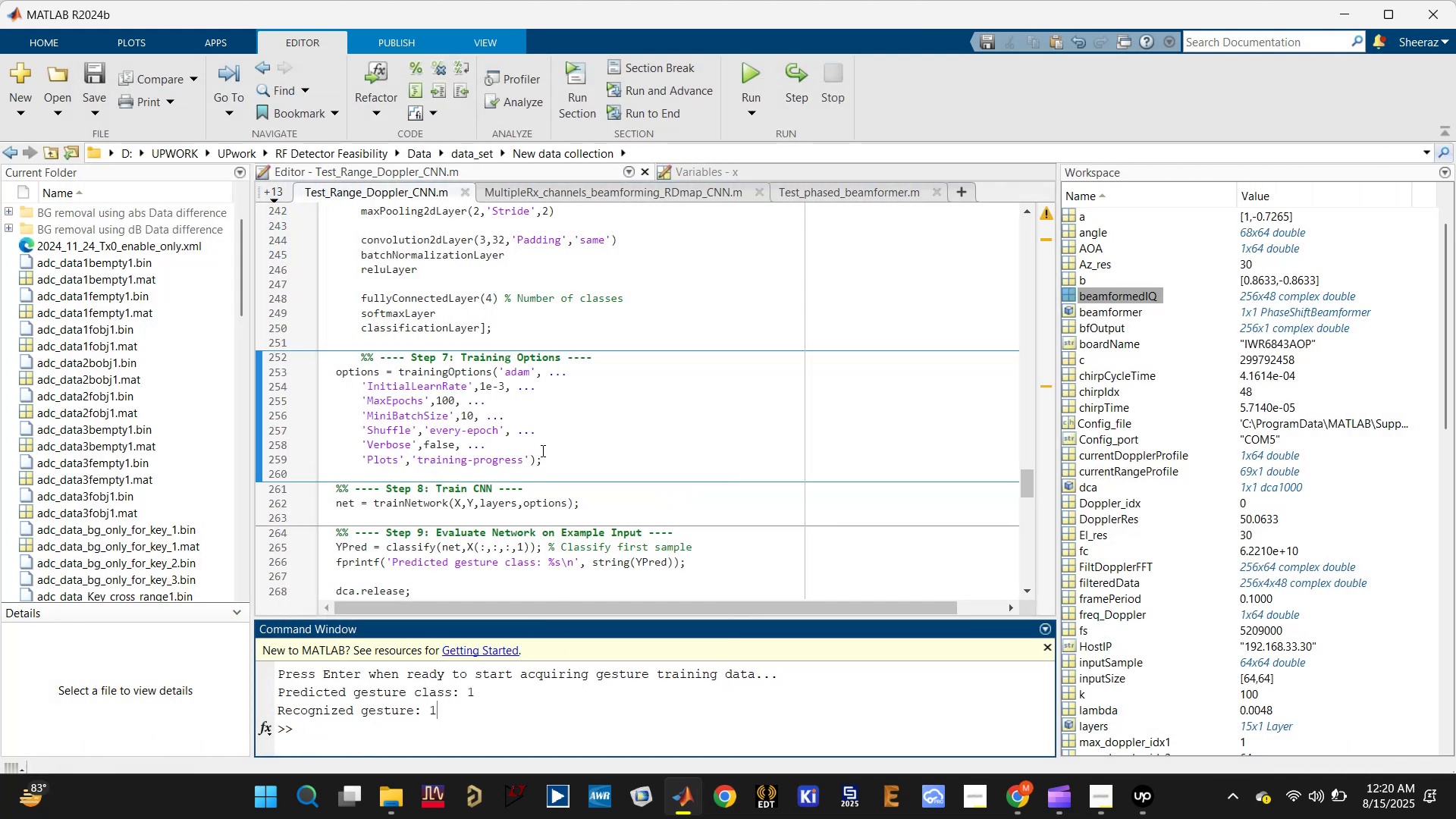 
scroll: coordinate [540, 455], scroll_direction: up, amount: 5.0
 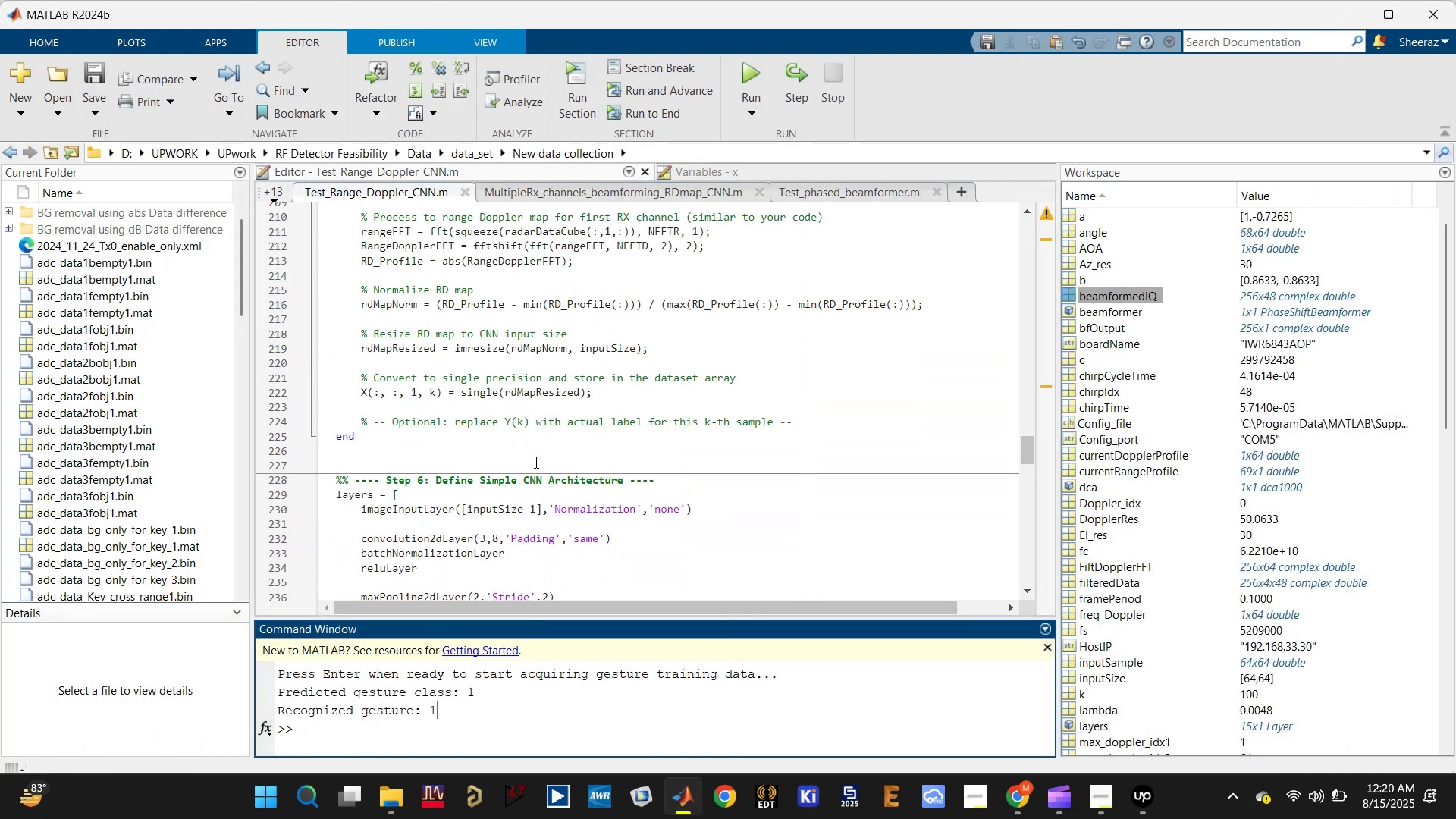 
scroll: coordinate [507, 497], scroll_direction: down, amount: 4.0
 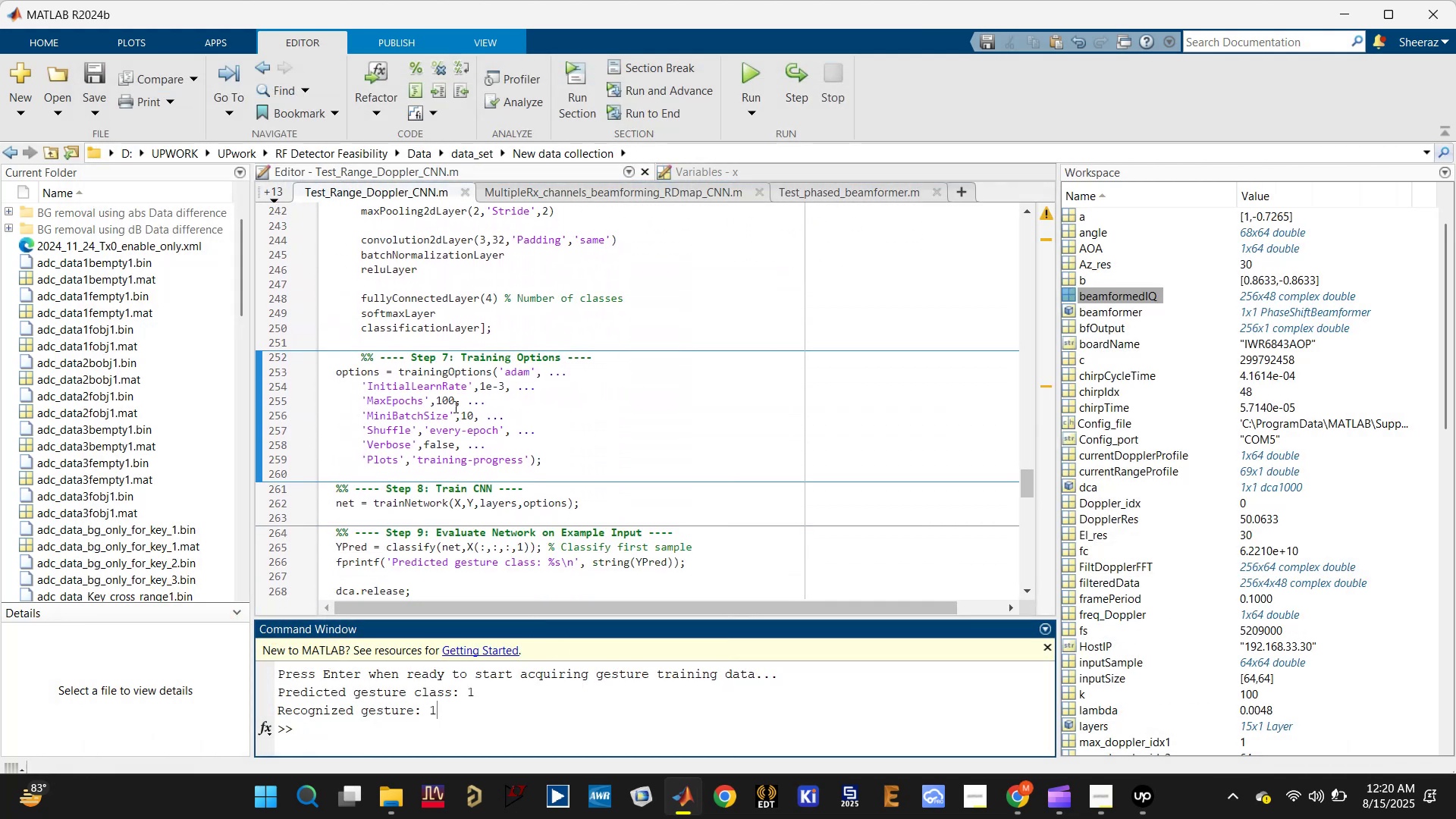 
left_click_drag(start_coordinate=[449, 400], to_coordinate=[438, 397])
 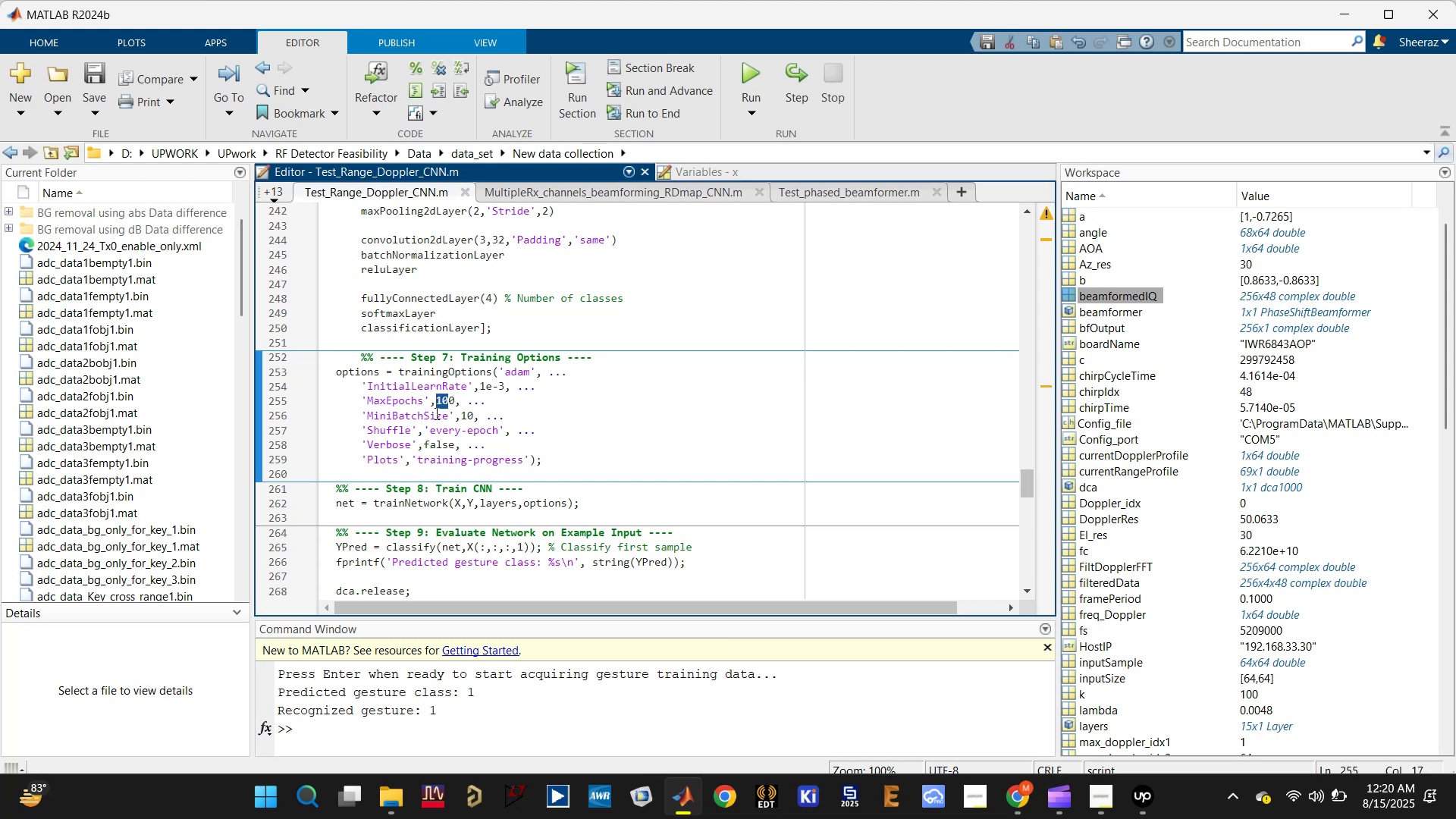 
key(3)
 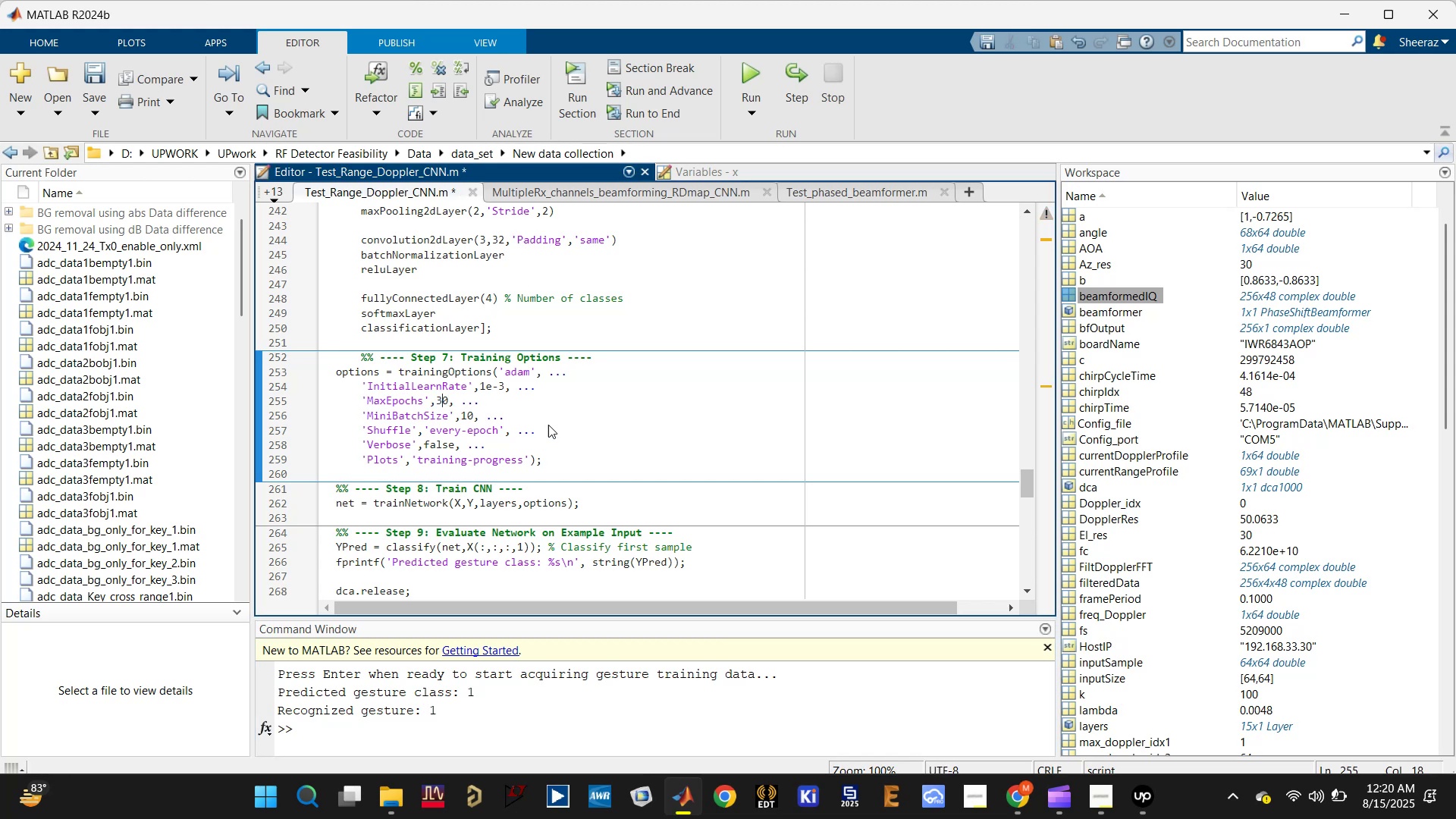 
key(Control+S)
 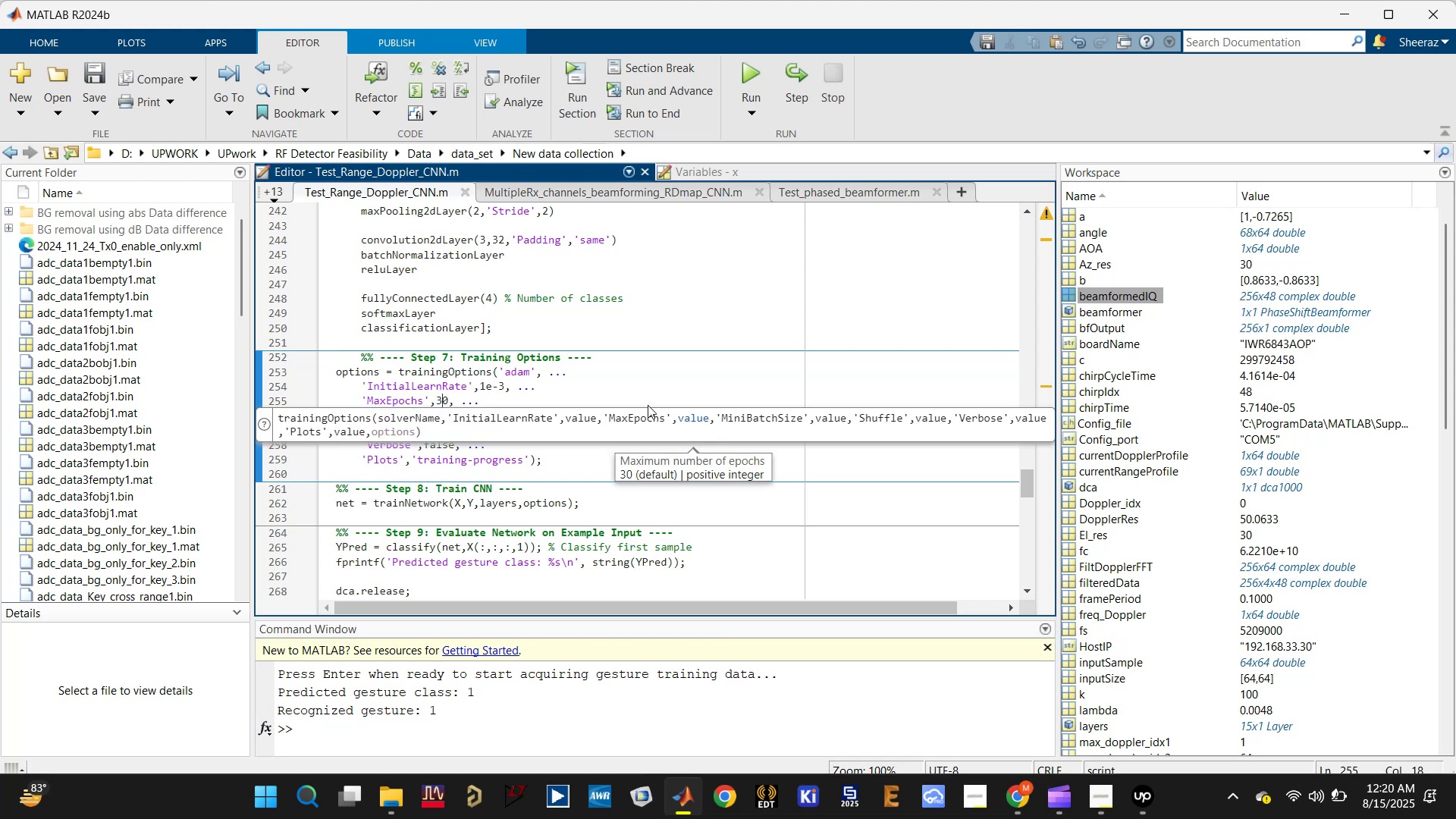 
left_click([671, 391])
 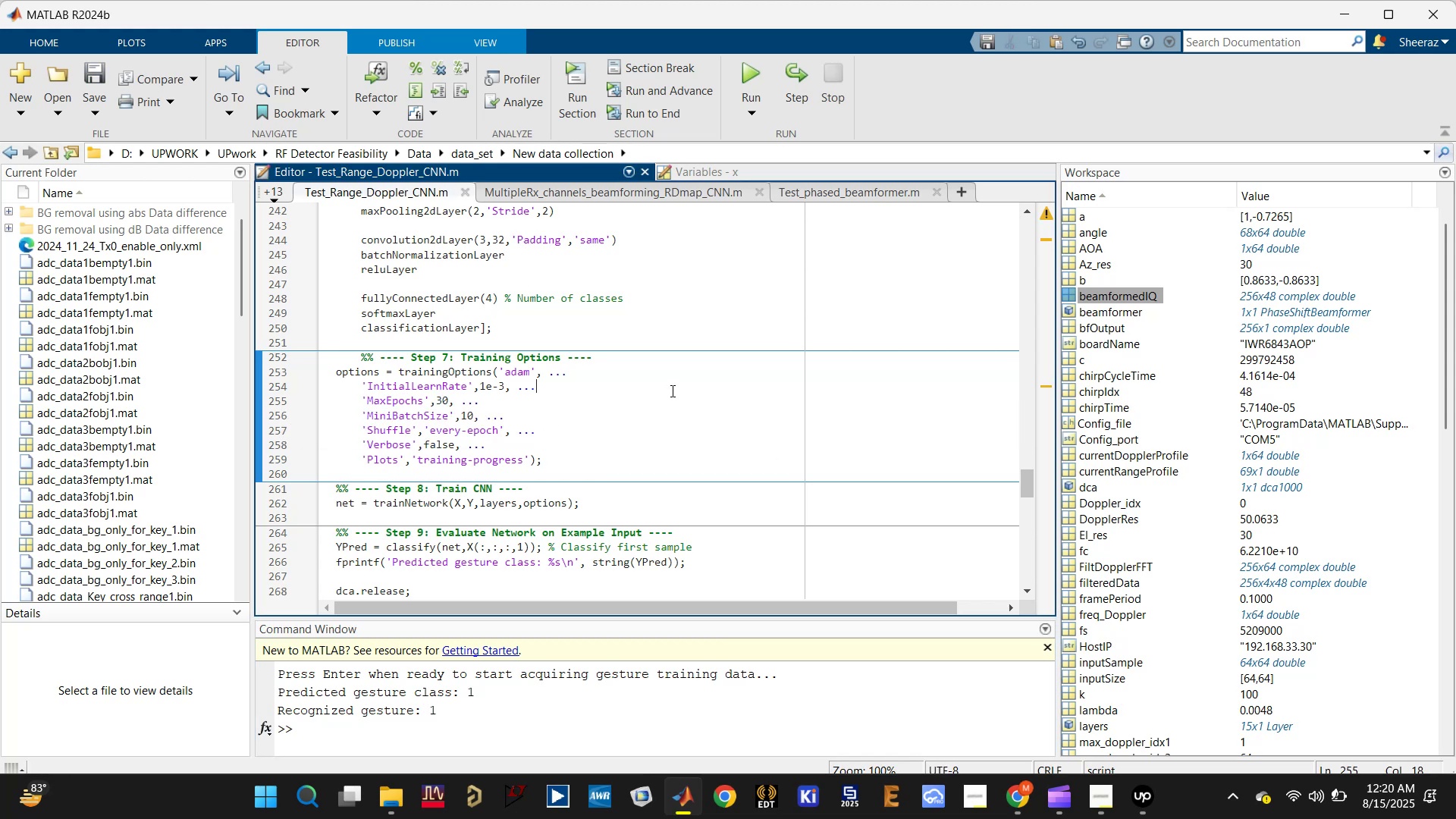 
key(Control+S)
 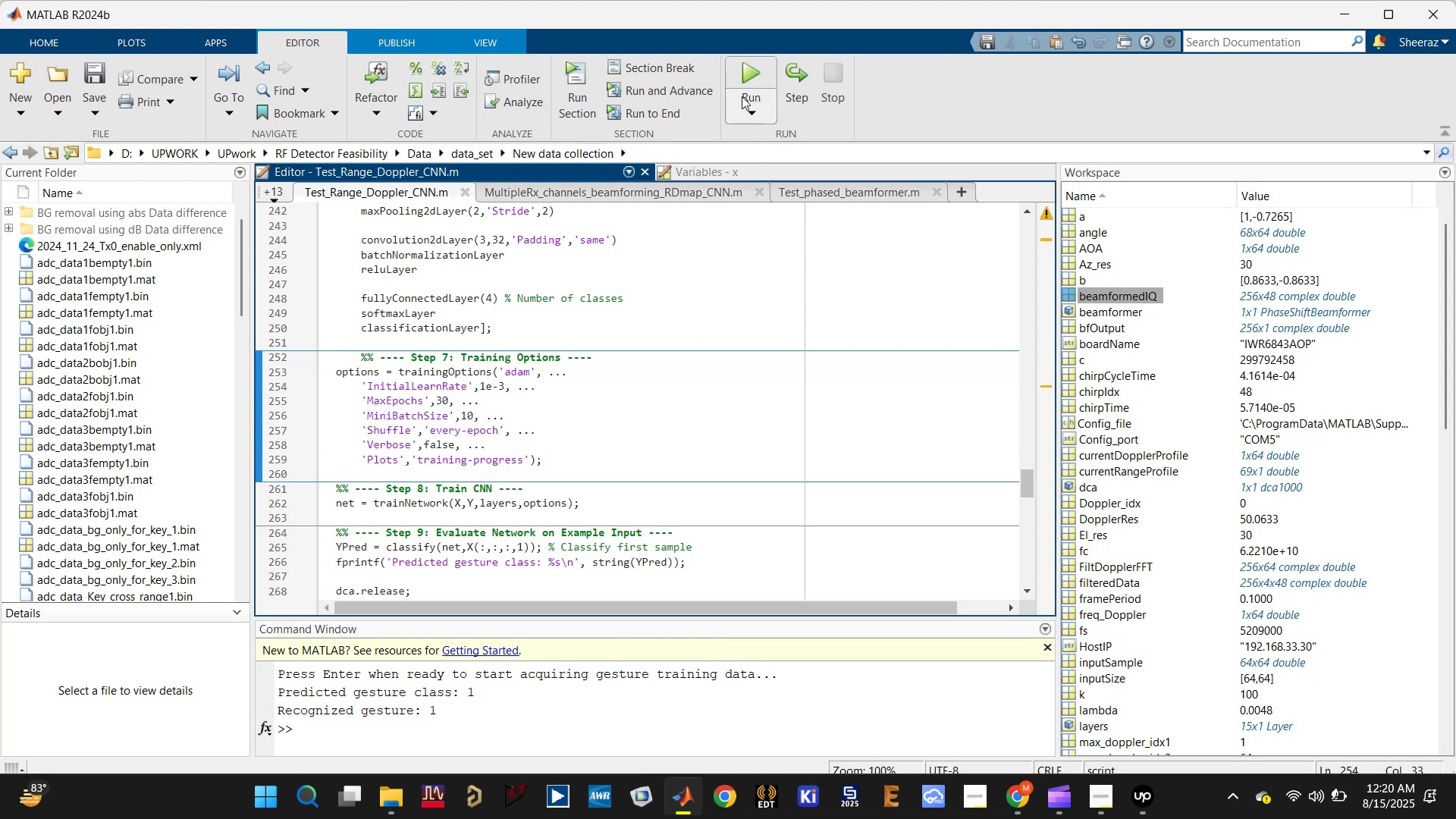 
left_click([745, 72])
 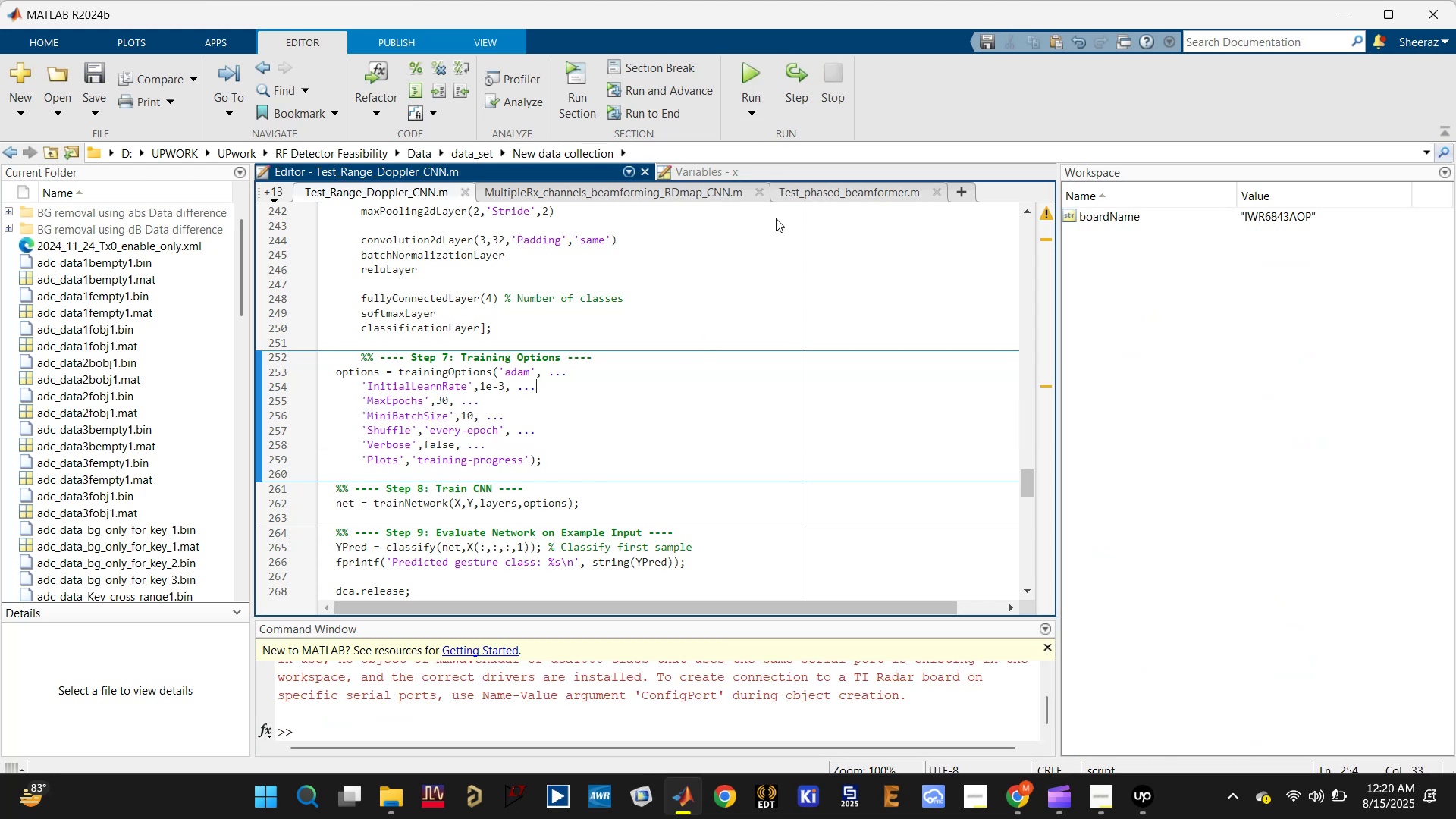 
left_click([741, 69])
 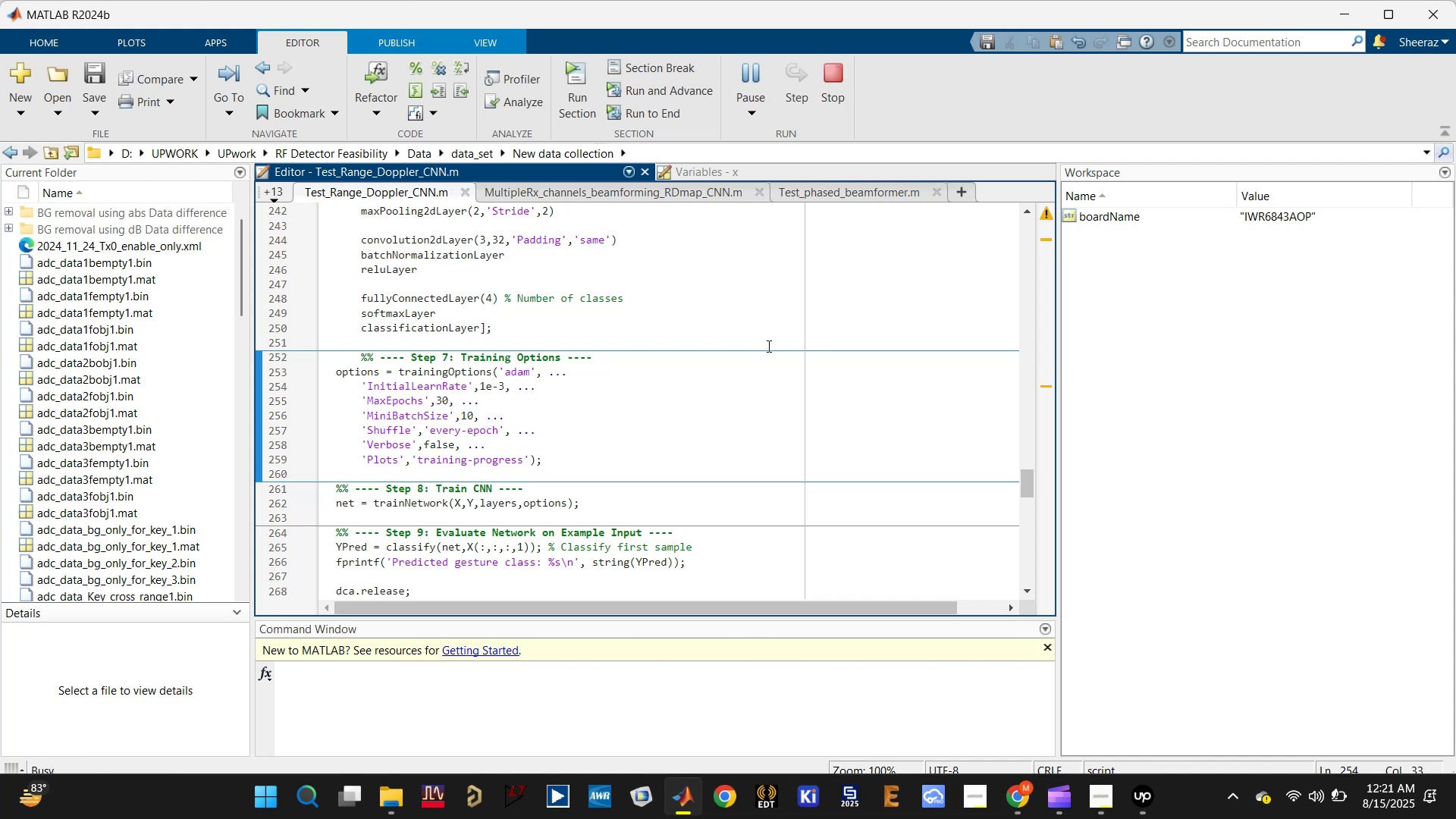 
wait(15.78)
 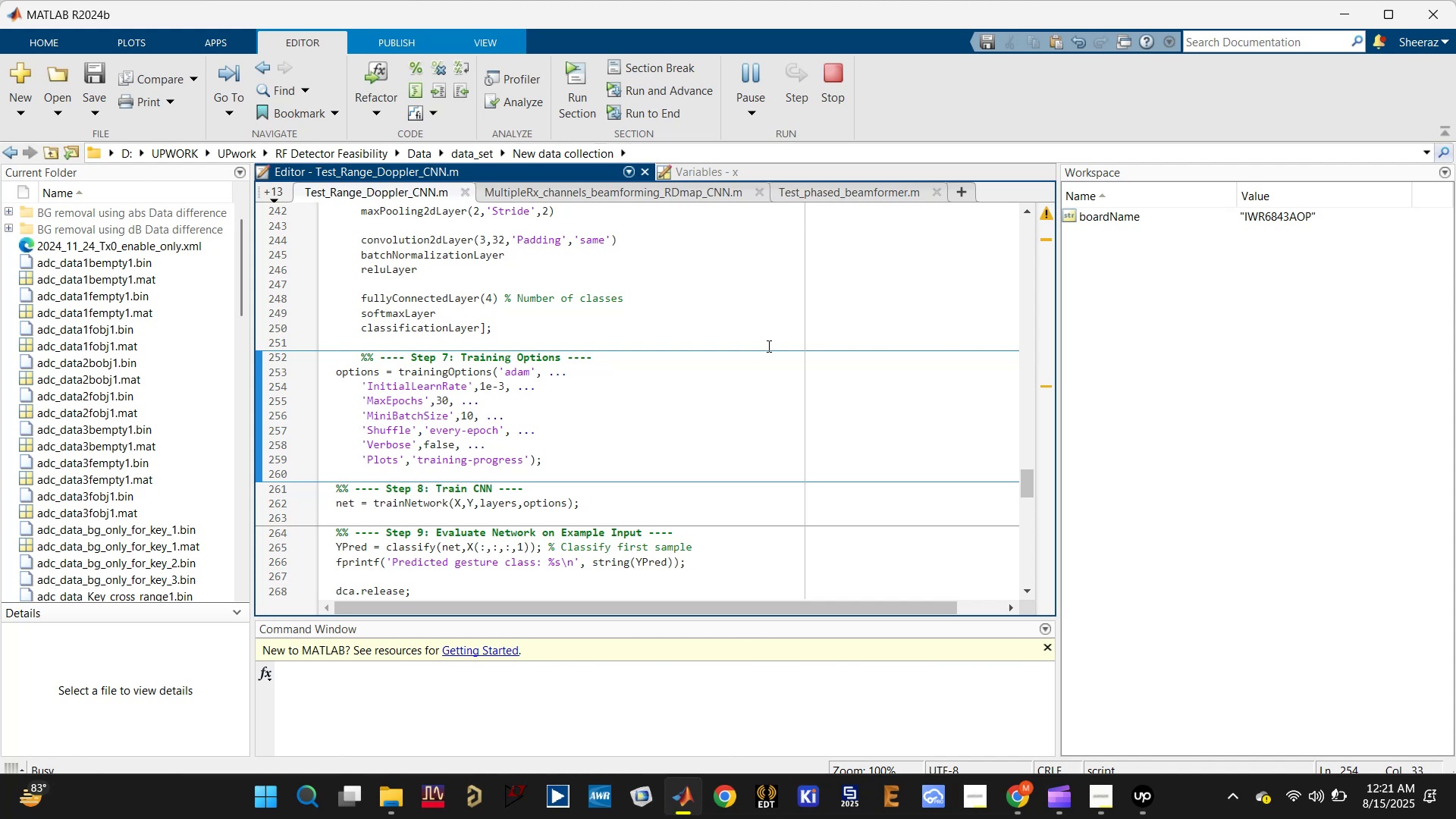 
left_click([780, 692])
 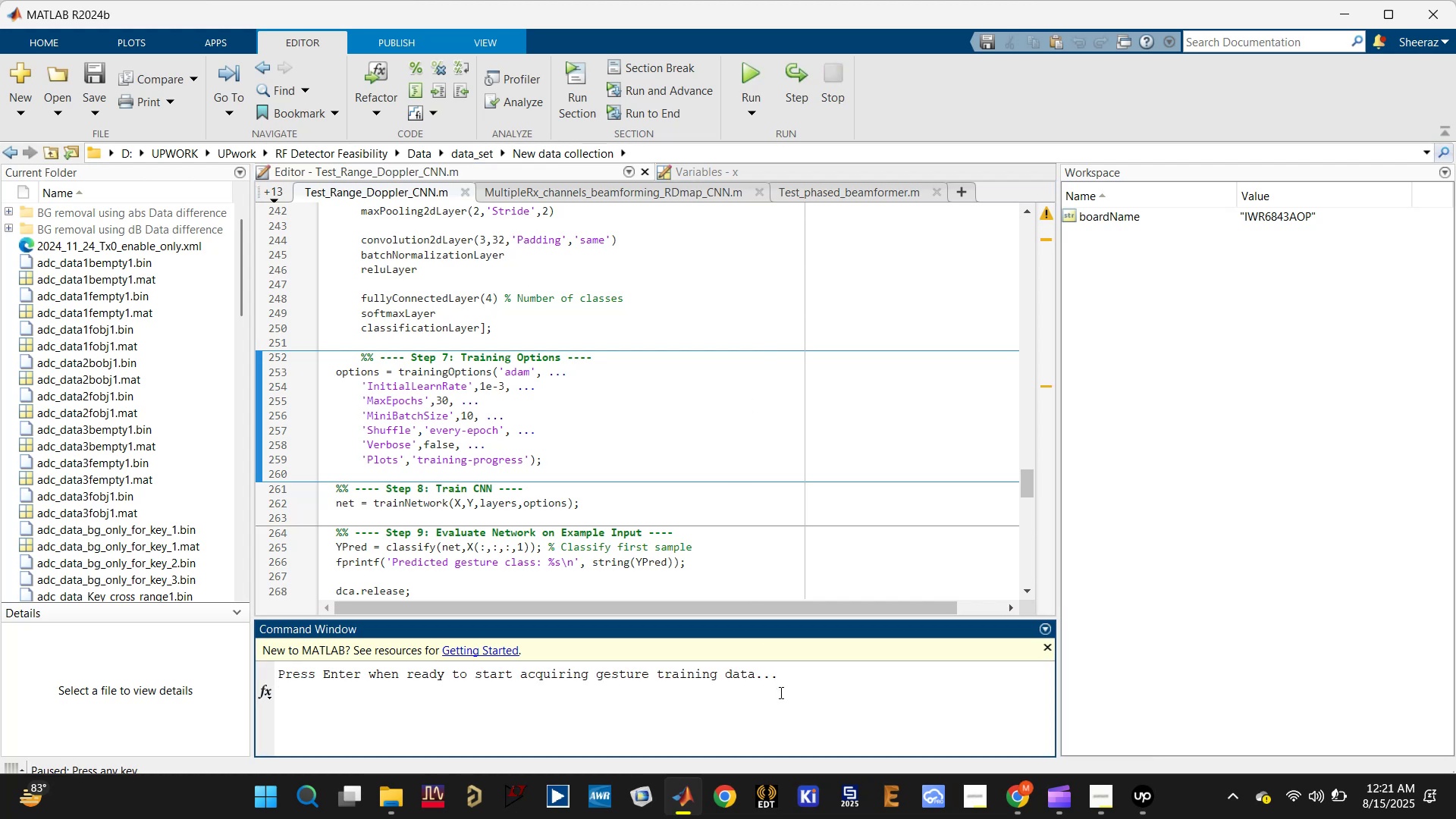 
key(Enter)
 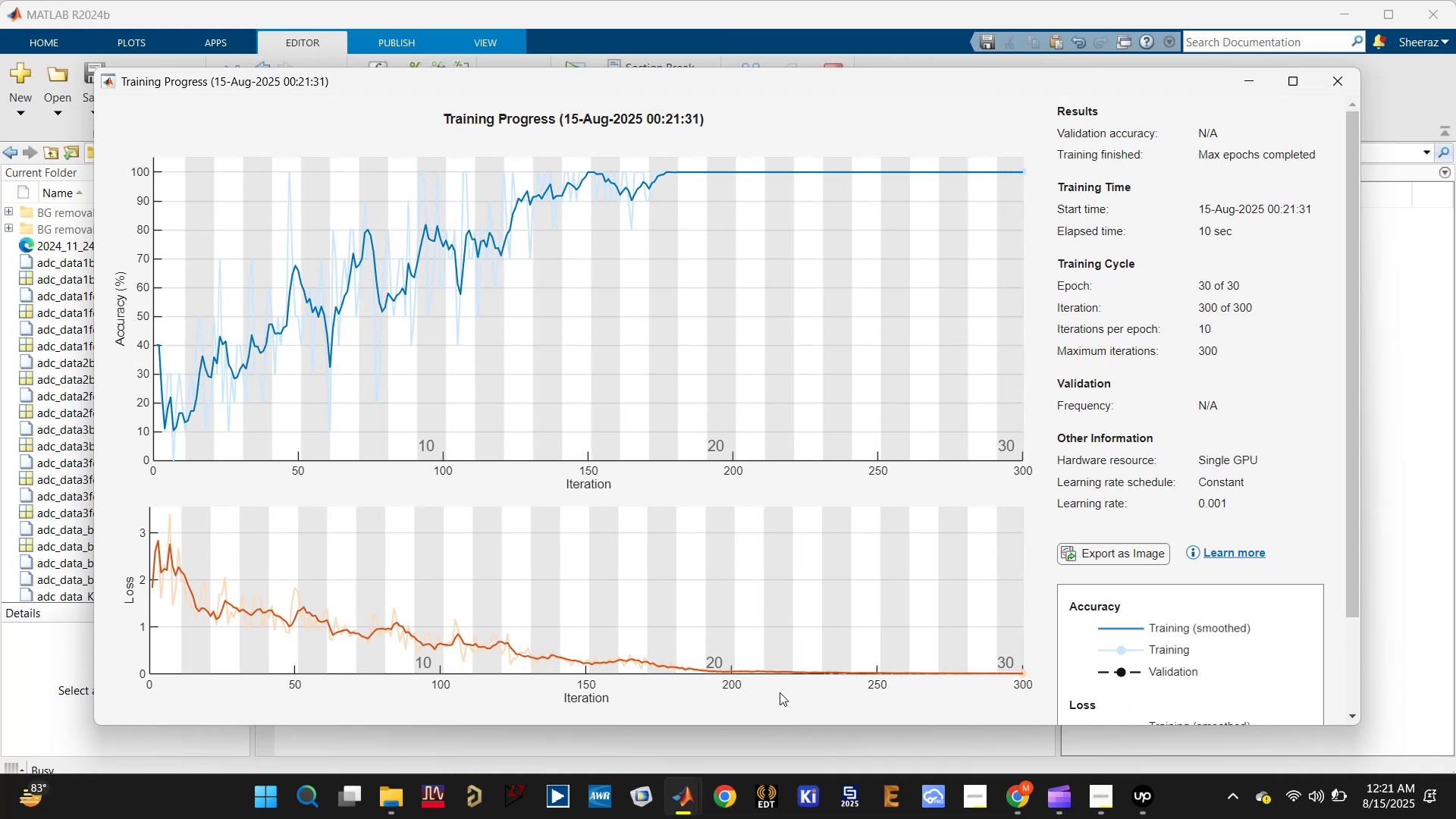 
wait(31.8)
 